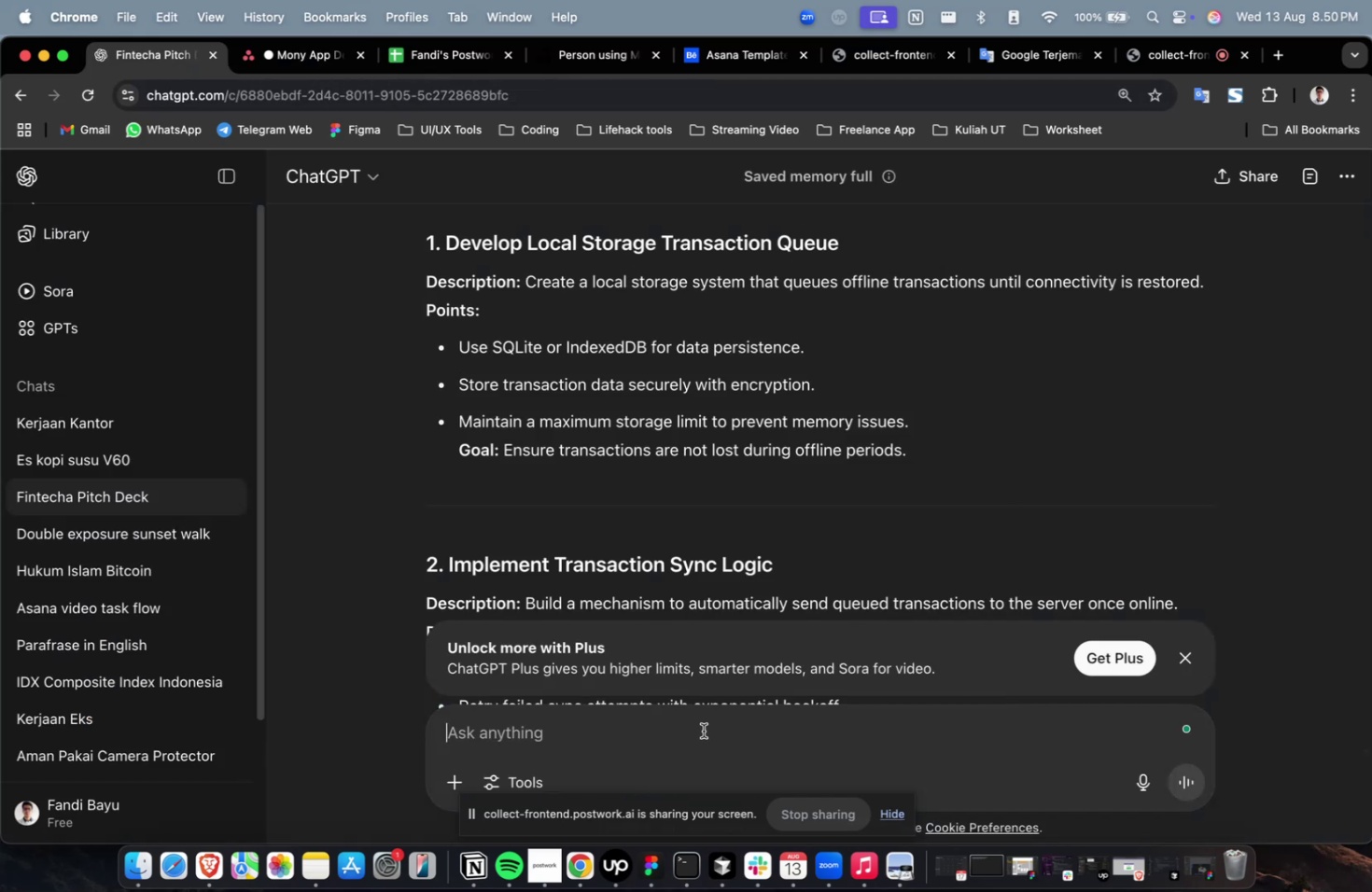 
type(right now please detailed about this main task )
 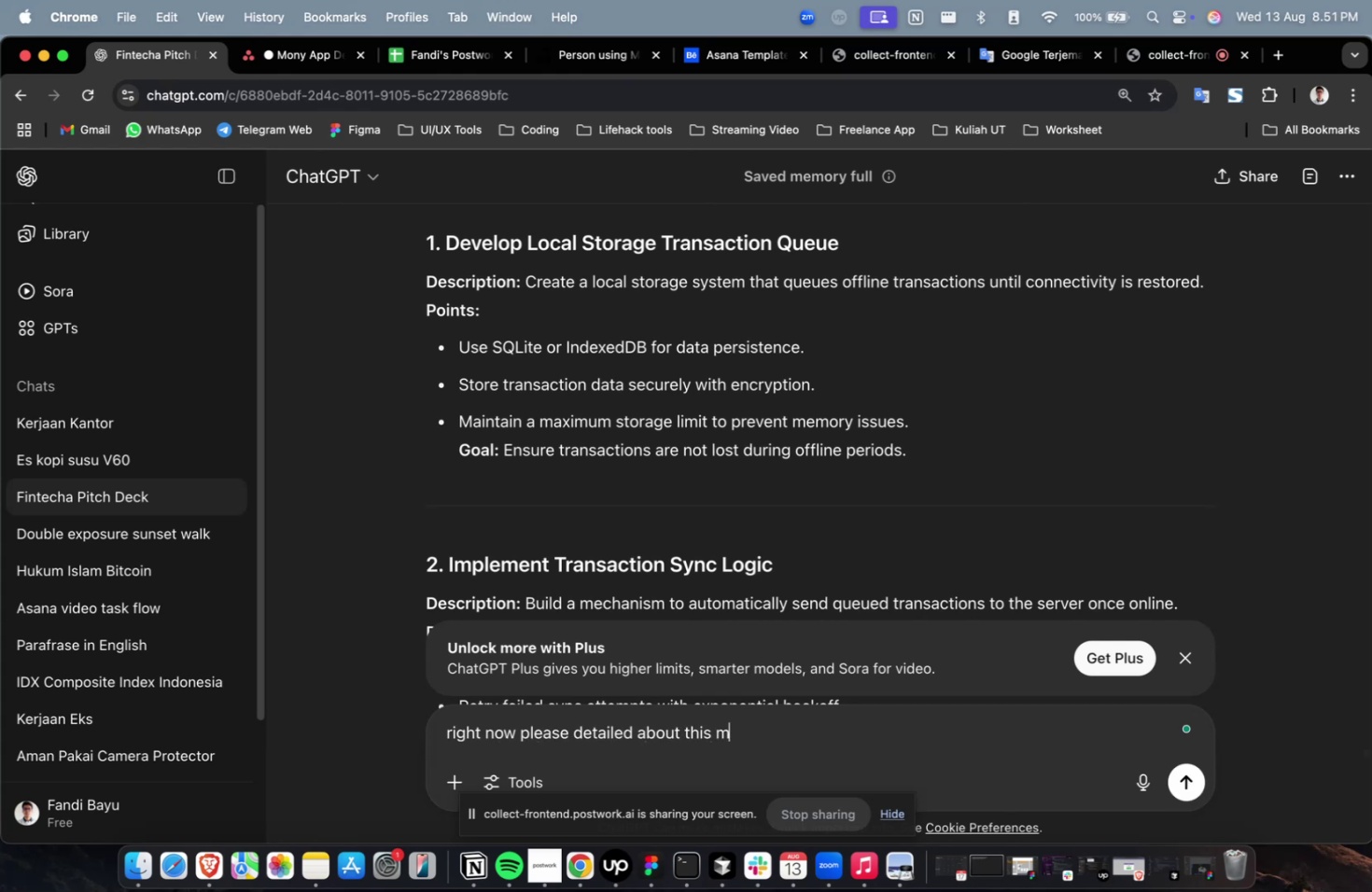 
key(Meta+V)
 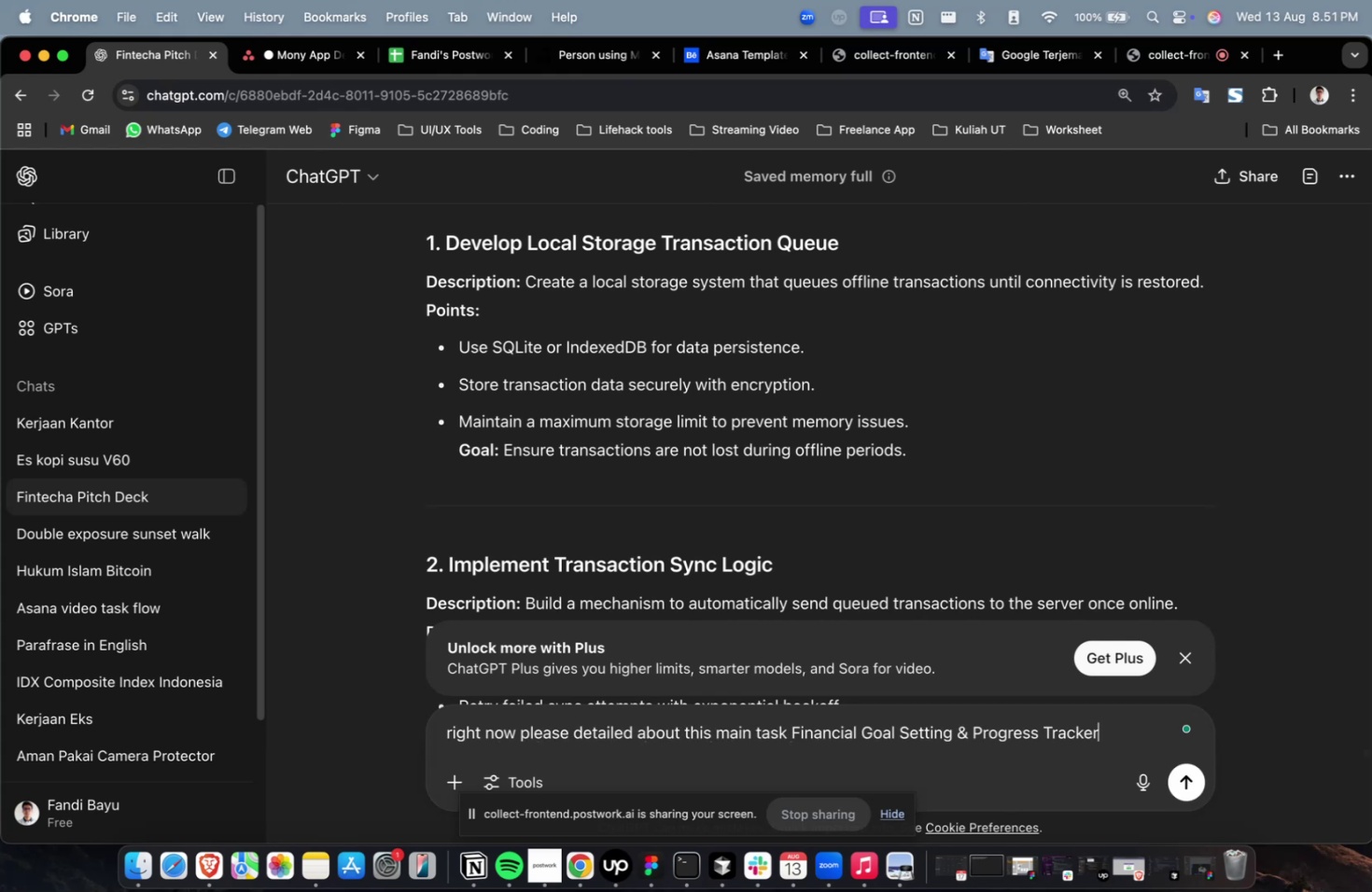 
key(Enter)
 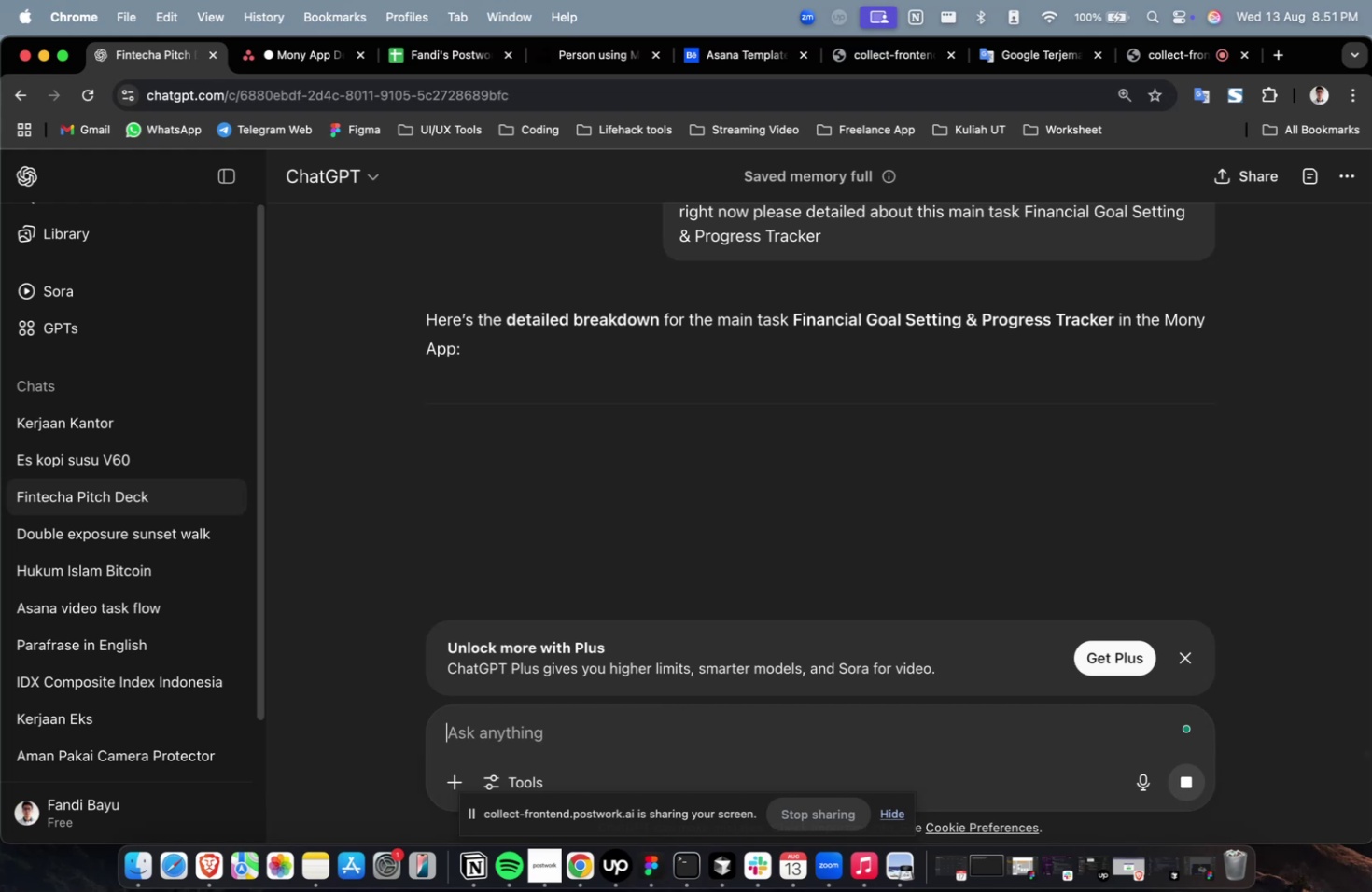 
wait(57.37)
 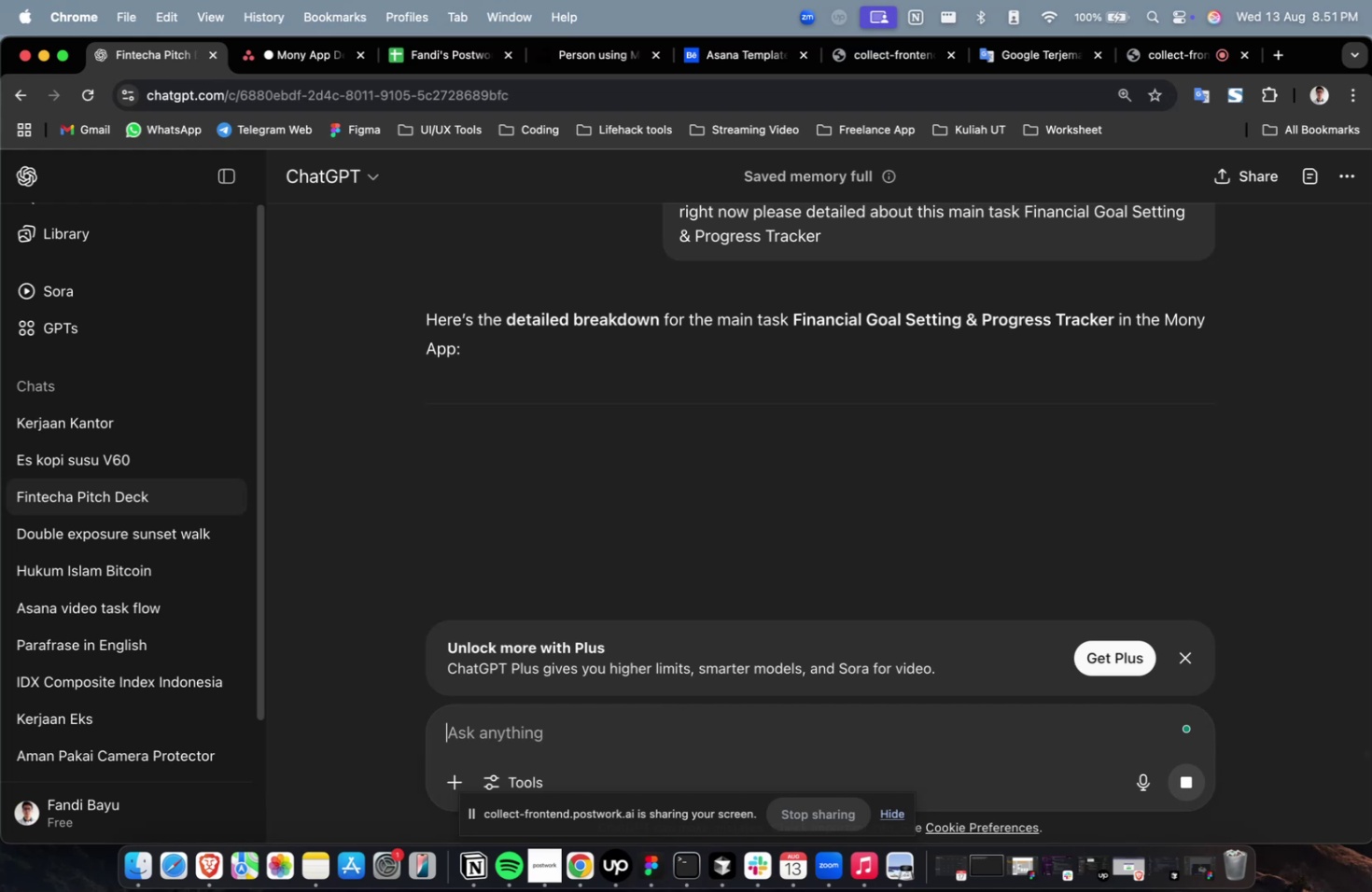 
scroll: coordinate [801, 382], scroll_direction: down, amount: 9.0
 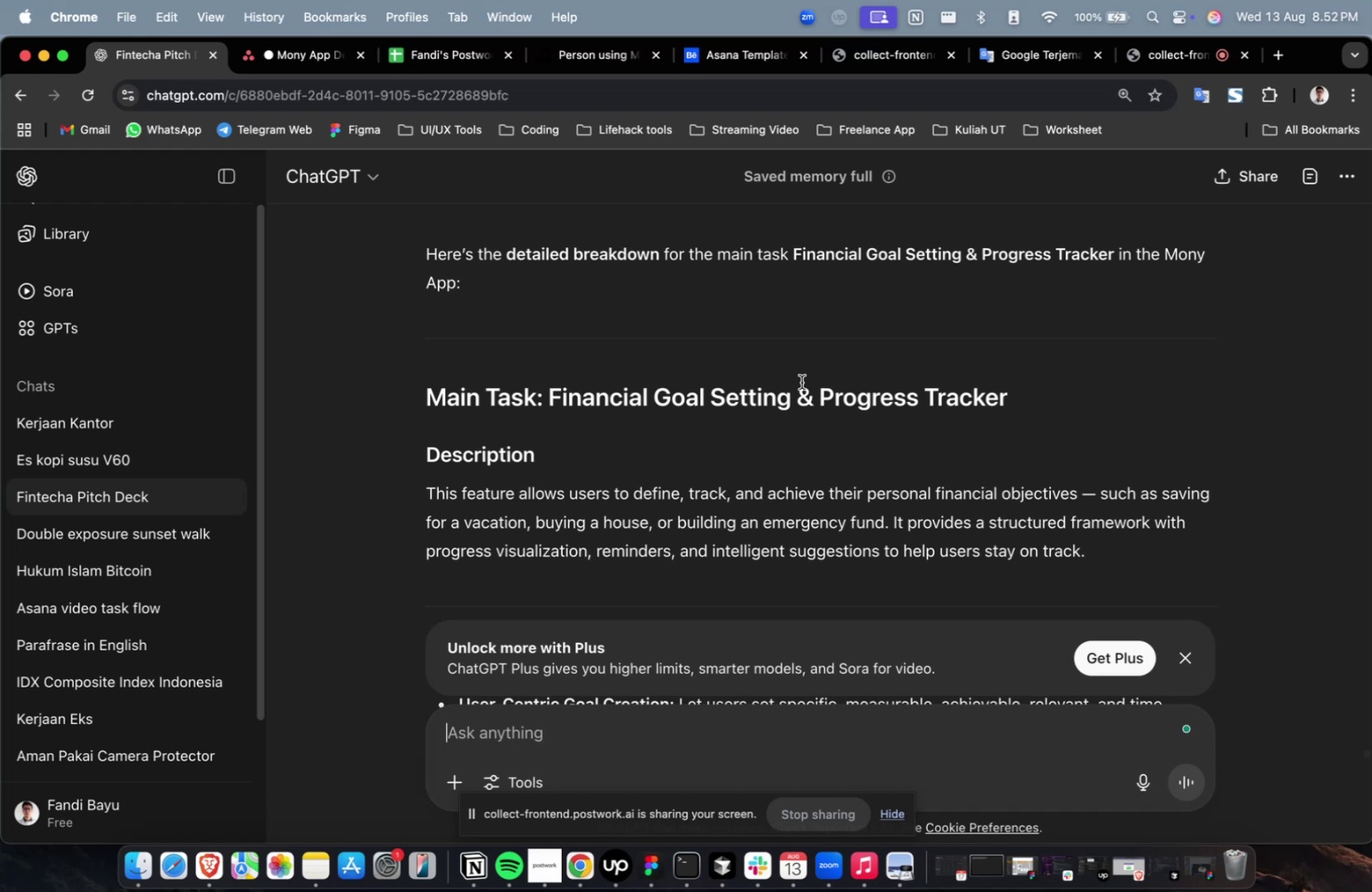 
wait(46.72)
 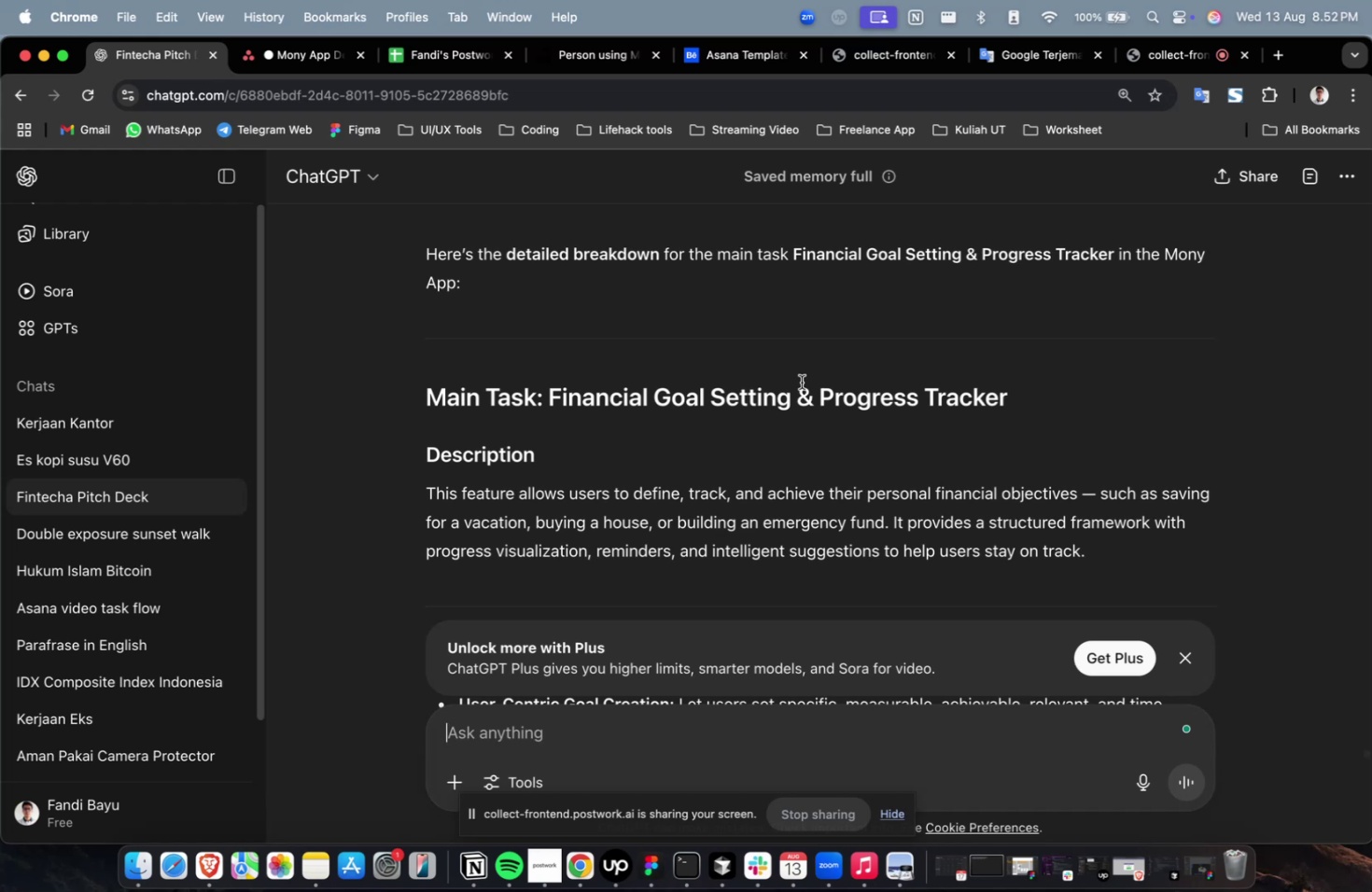 
scroll: coordinate [835, 422], scroll_direction: down, amount: 15.0
 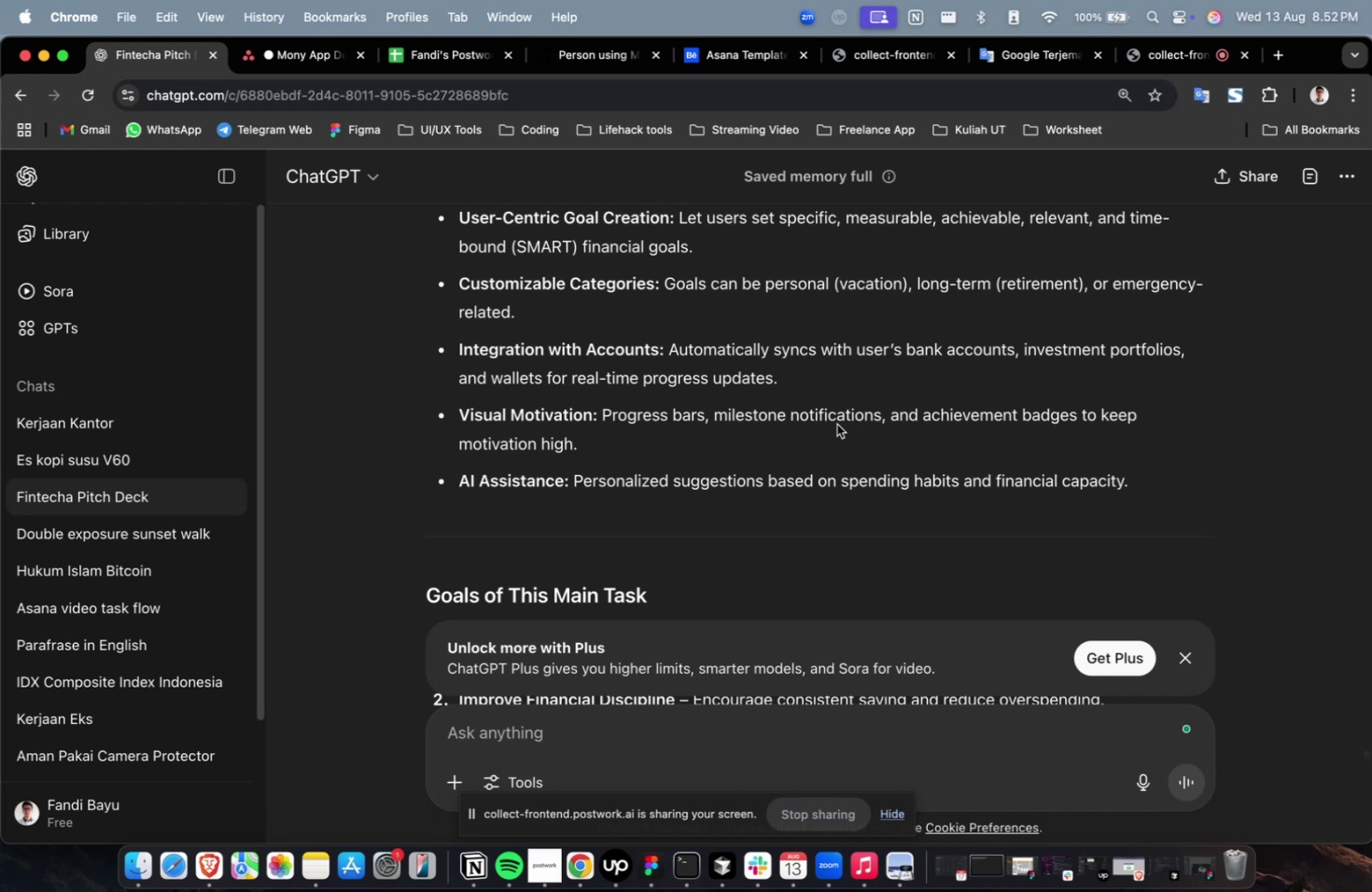 
wait(9.45)
 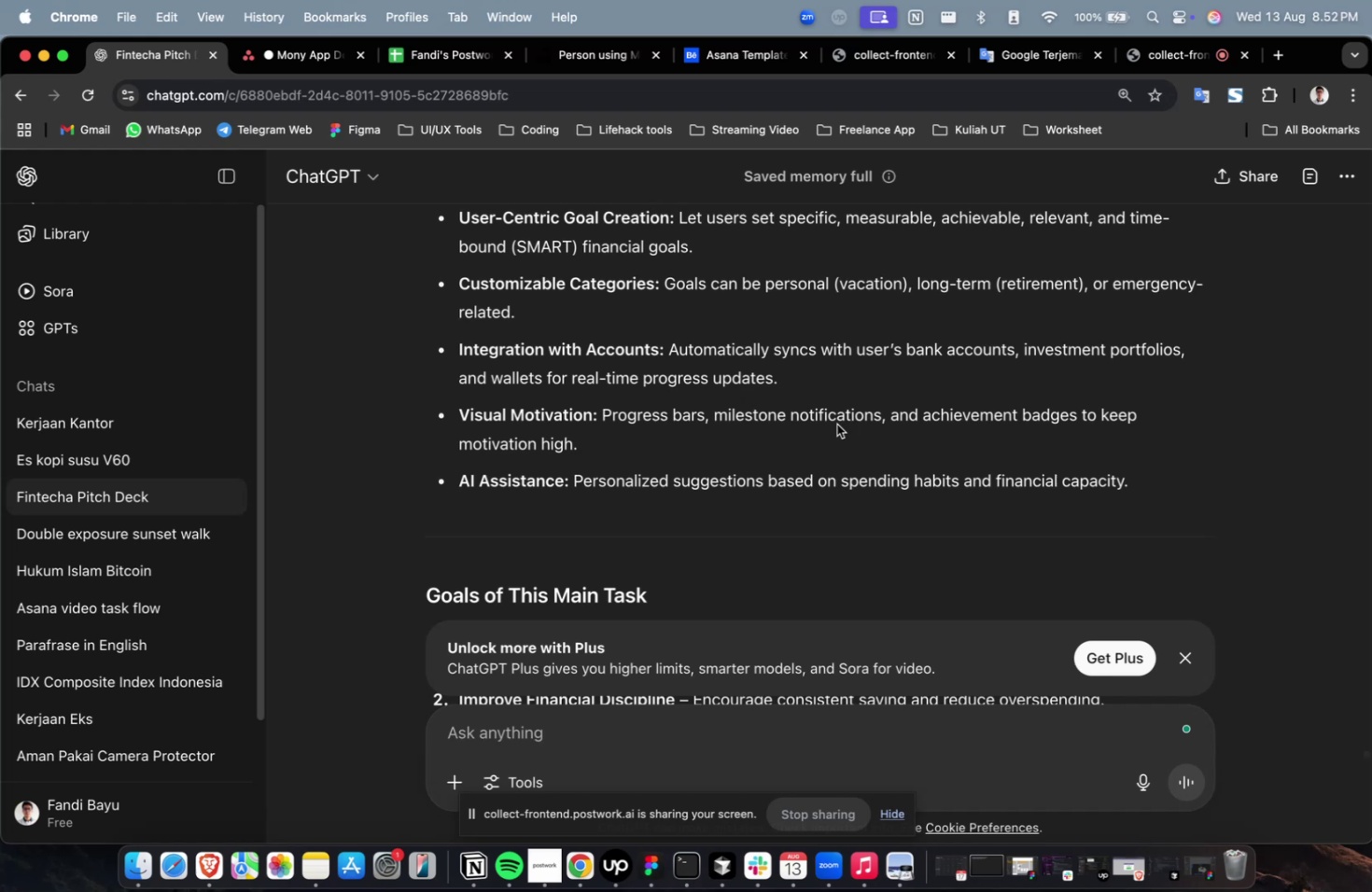 
scroll: coordinate [836, 424], scroll_direction: down, amount: 1.0
 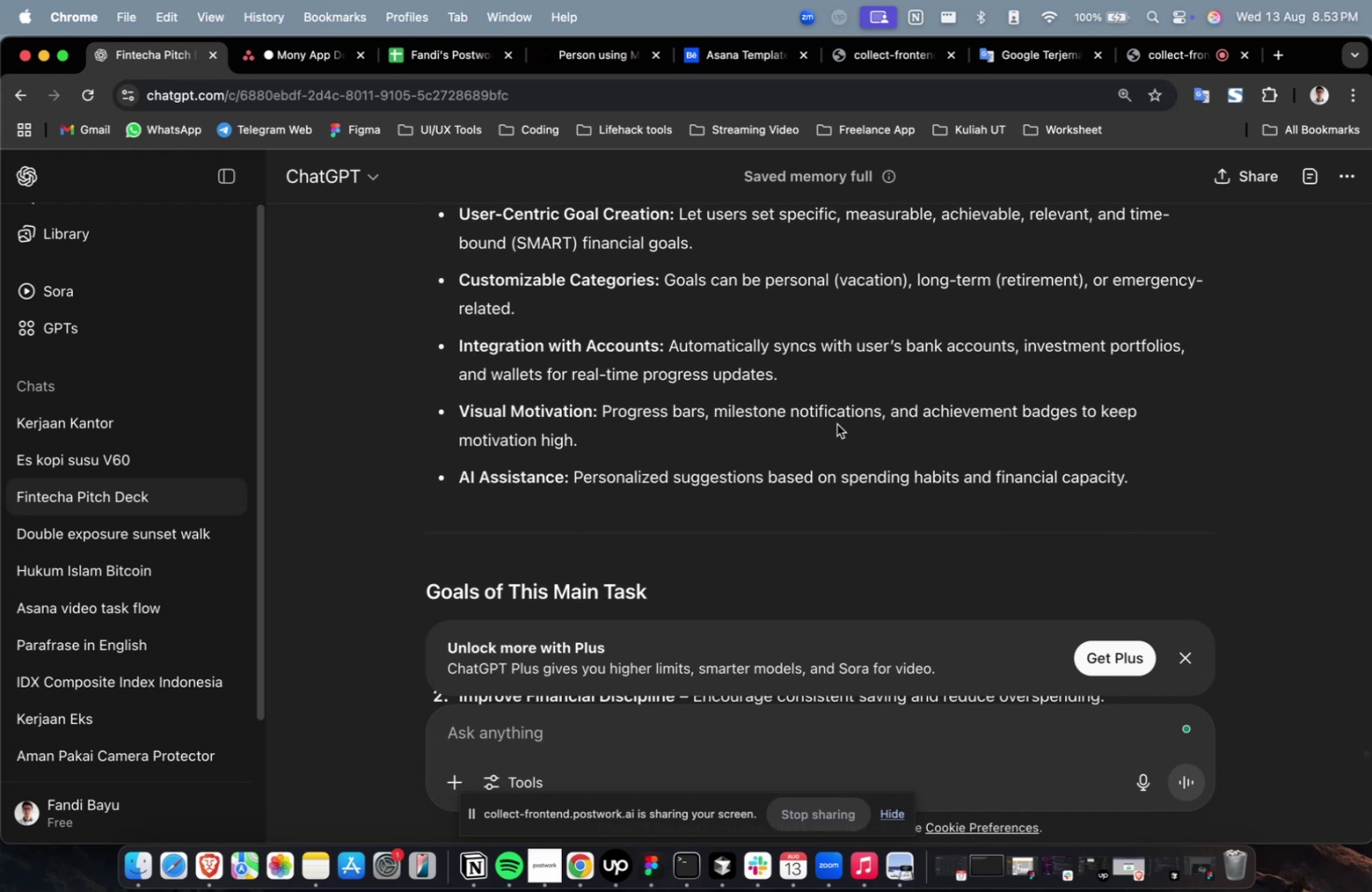 
scroll: coordinate [836, 424], scroll_direction: up, amount: 2.0
 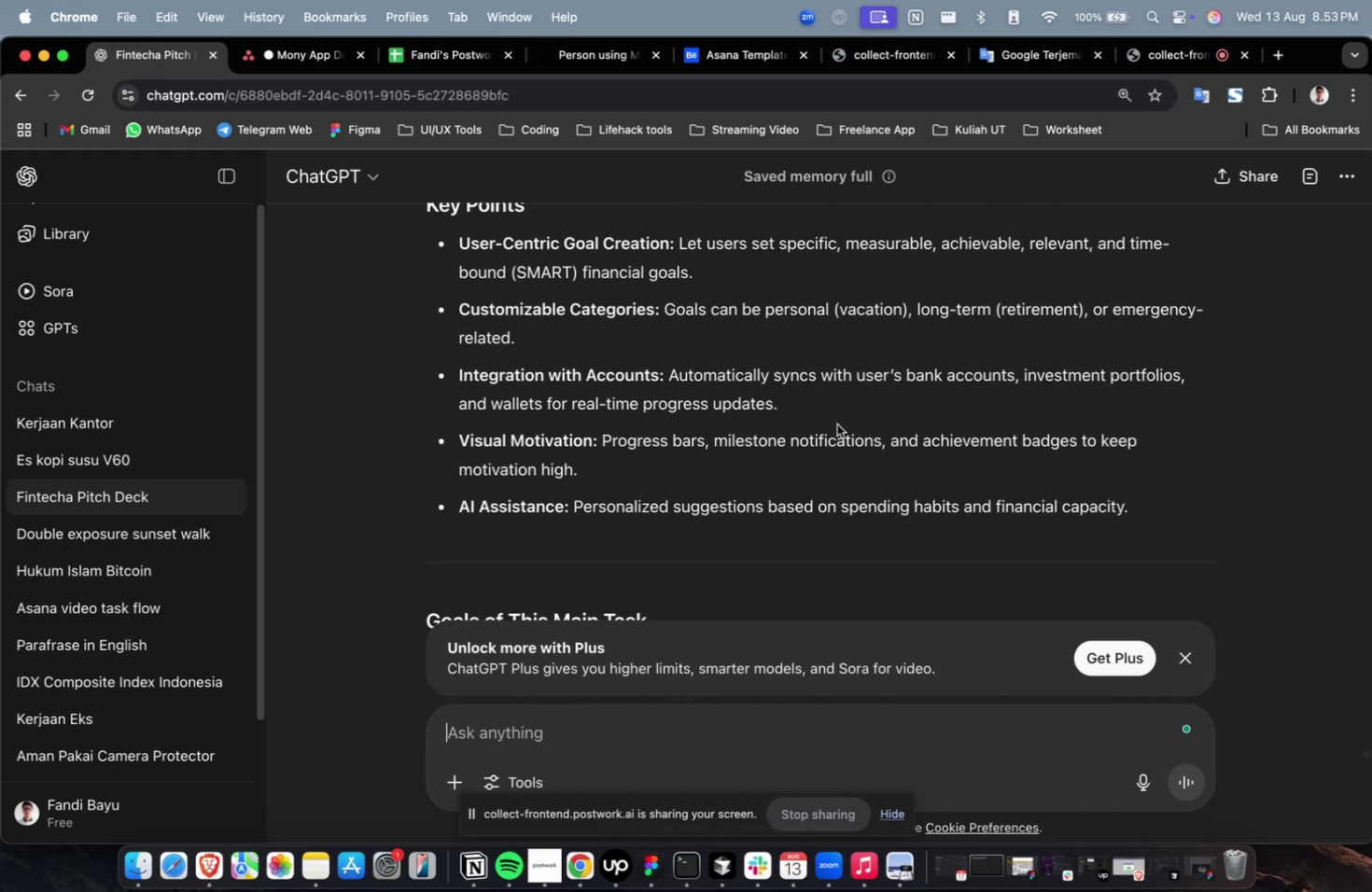 
scroll: coordinate [856, 416], scroll_direction: down, amount: 7.0
 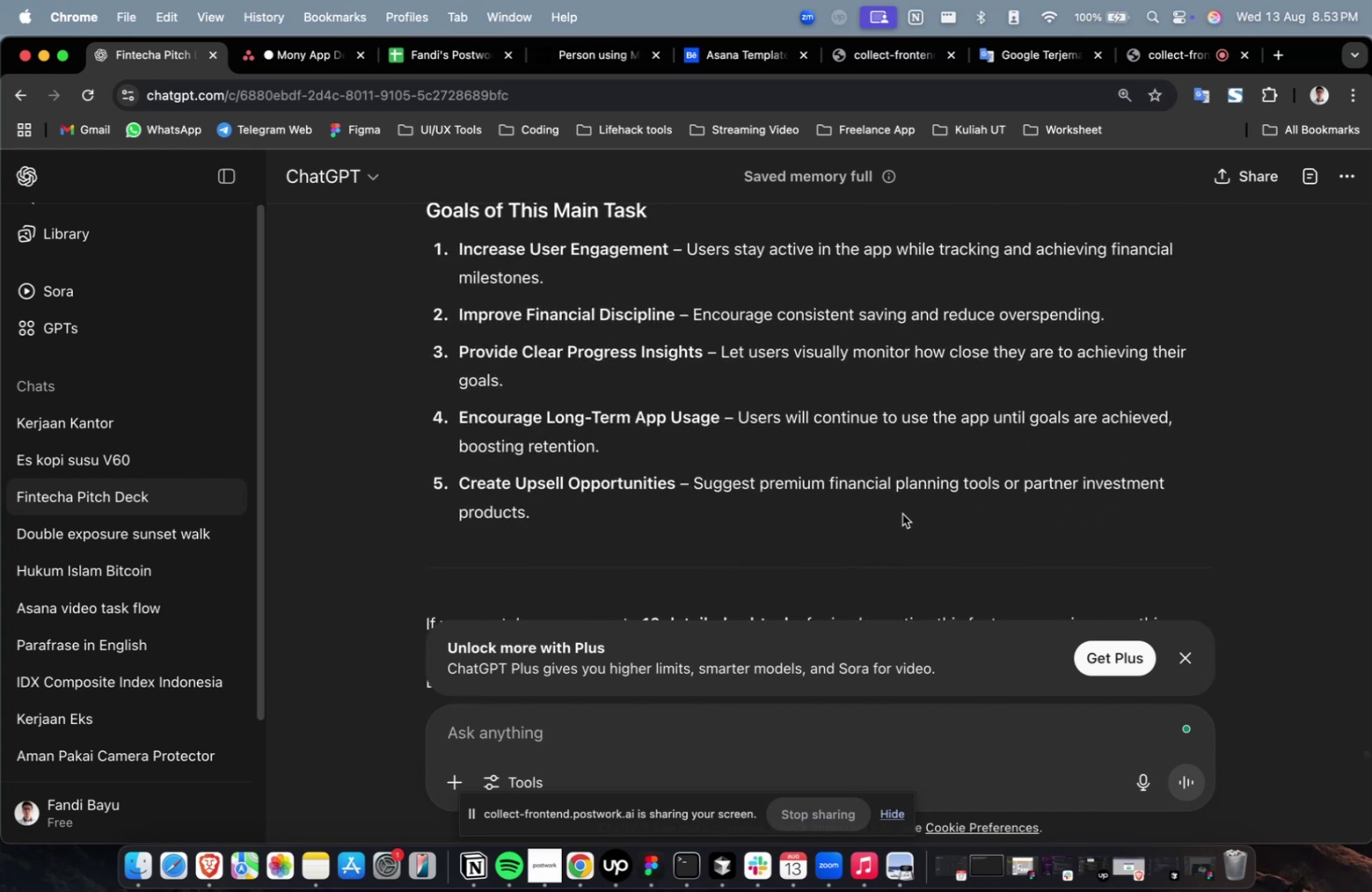 
left_click_drag(start_coordinate=[735, 514], to_coordinate=[421, 419])
 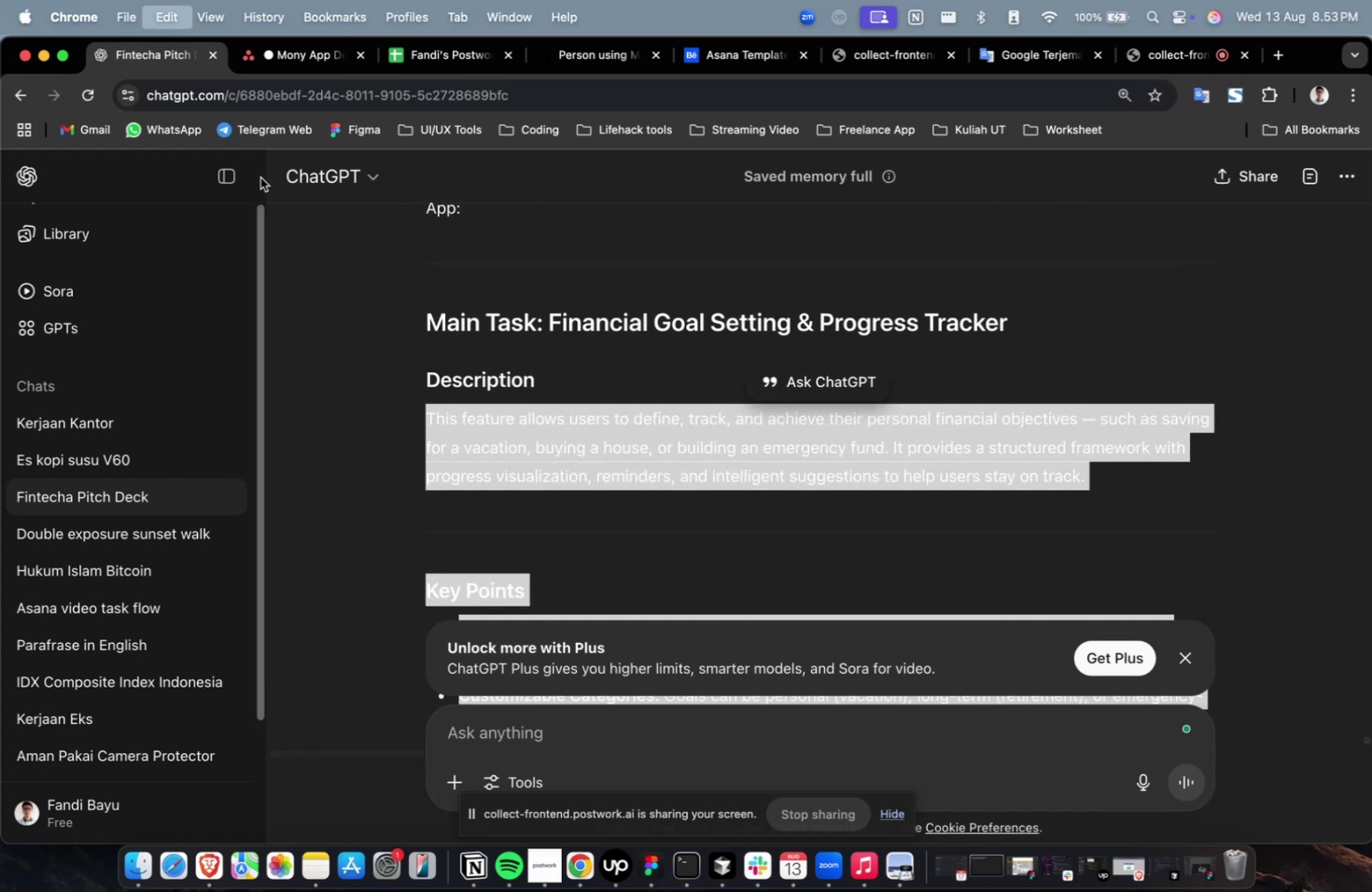 
scroll: coordinate [577, 412], scroll_direction: up, amount: 22.0
 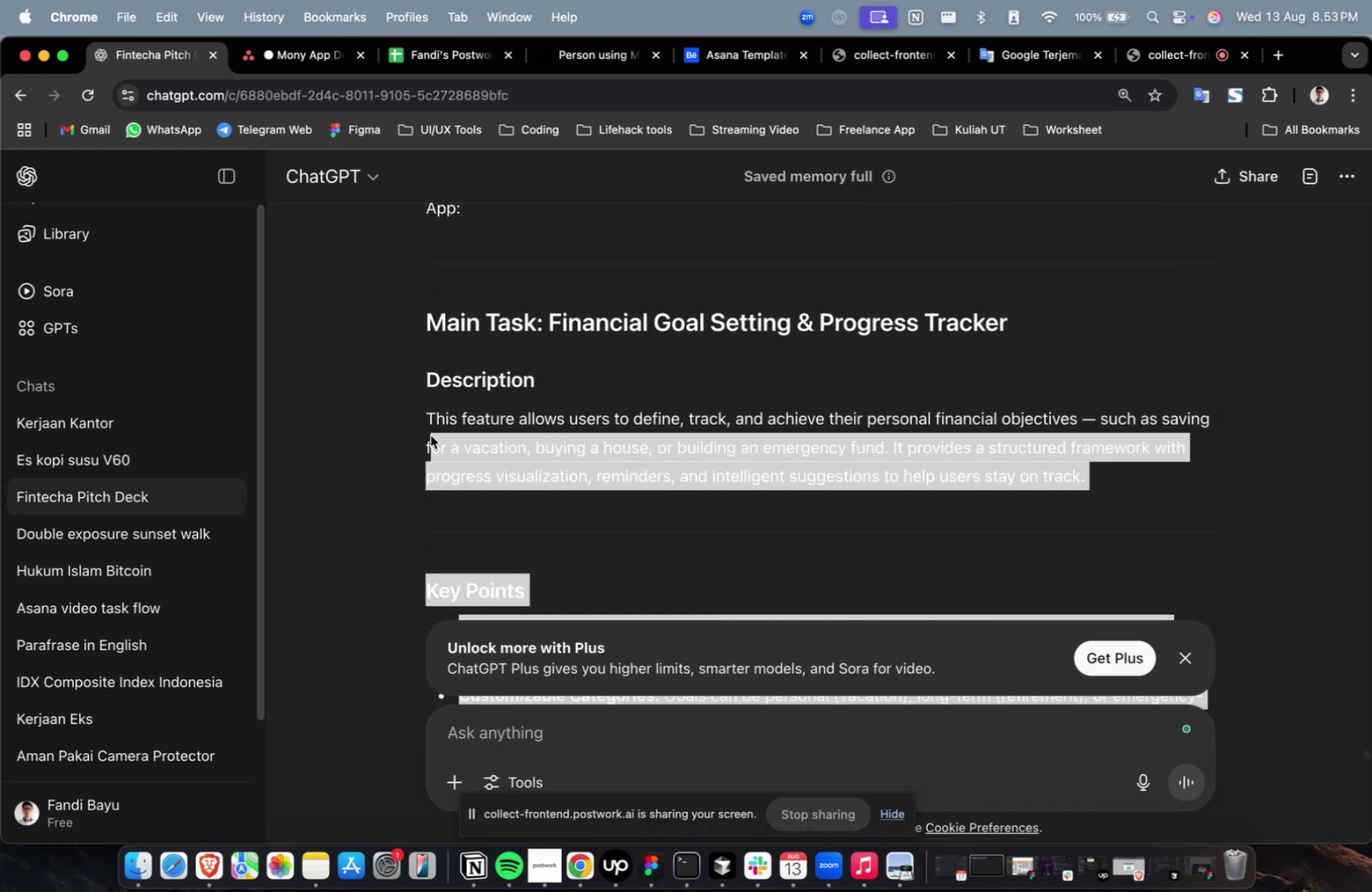 
key(Meta+C)
 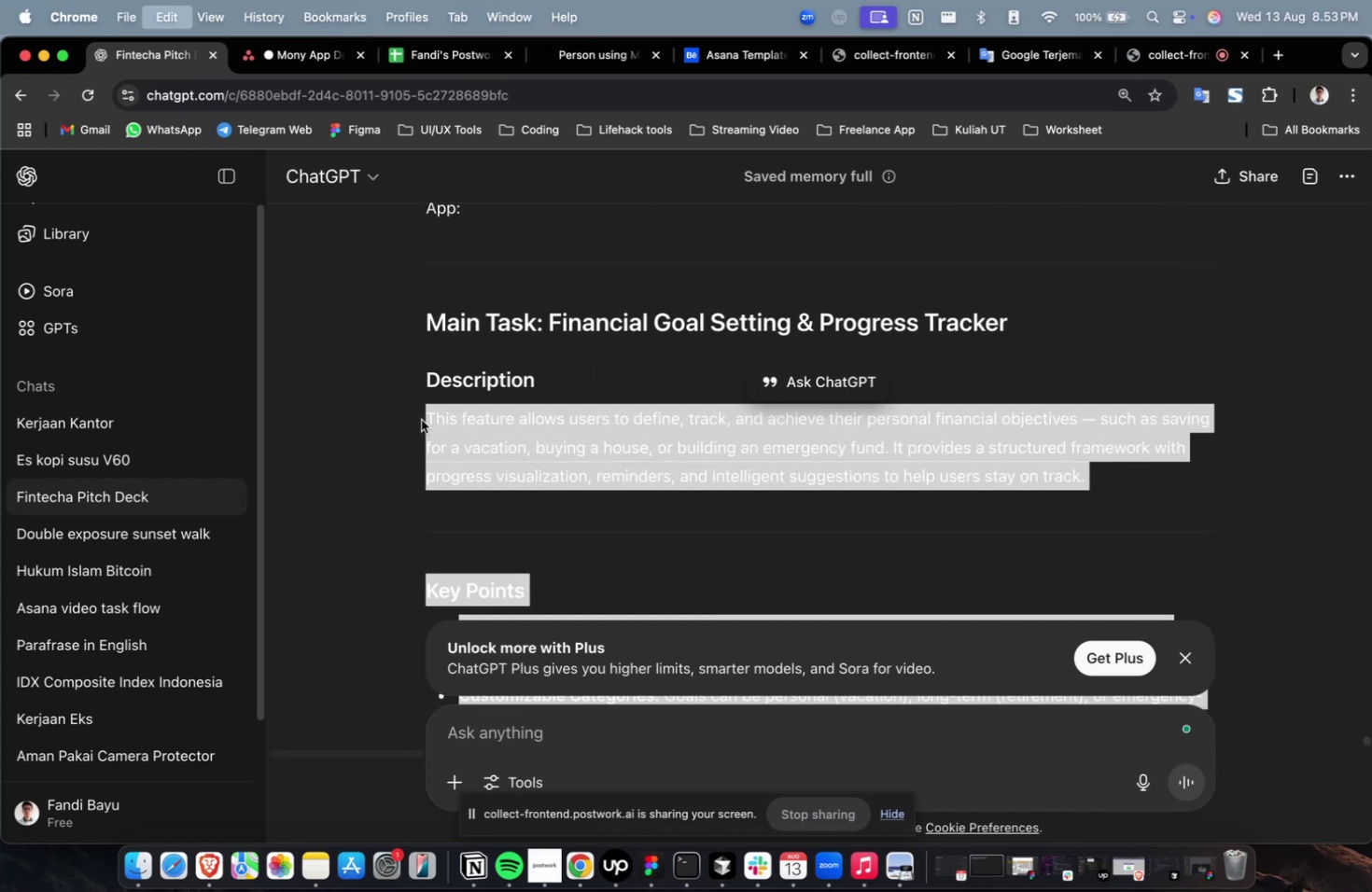 
key(Meta+C)
 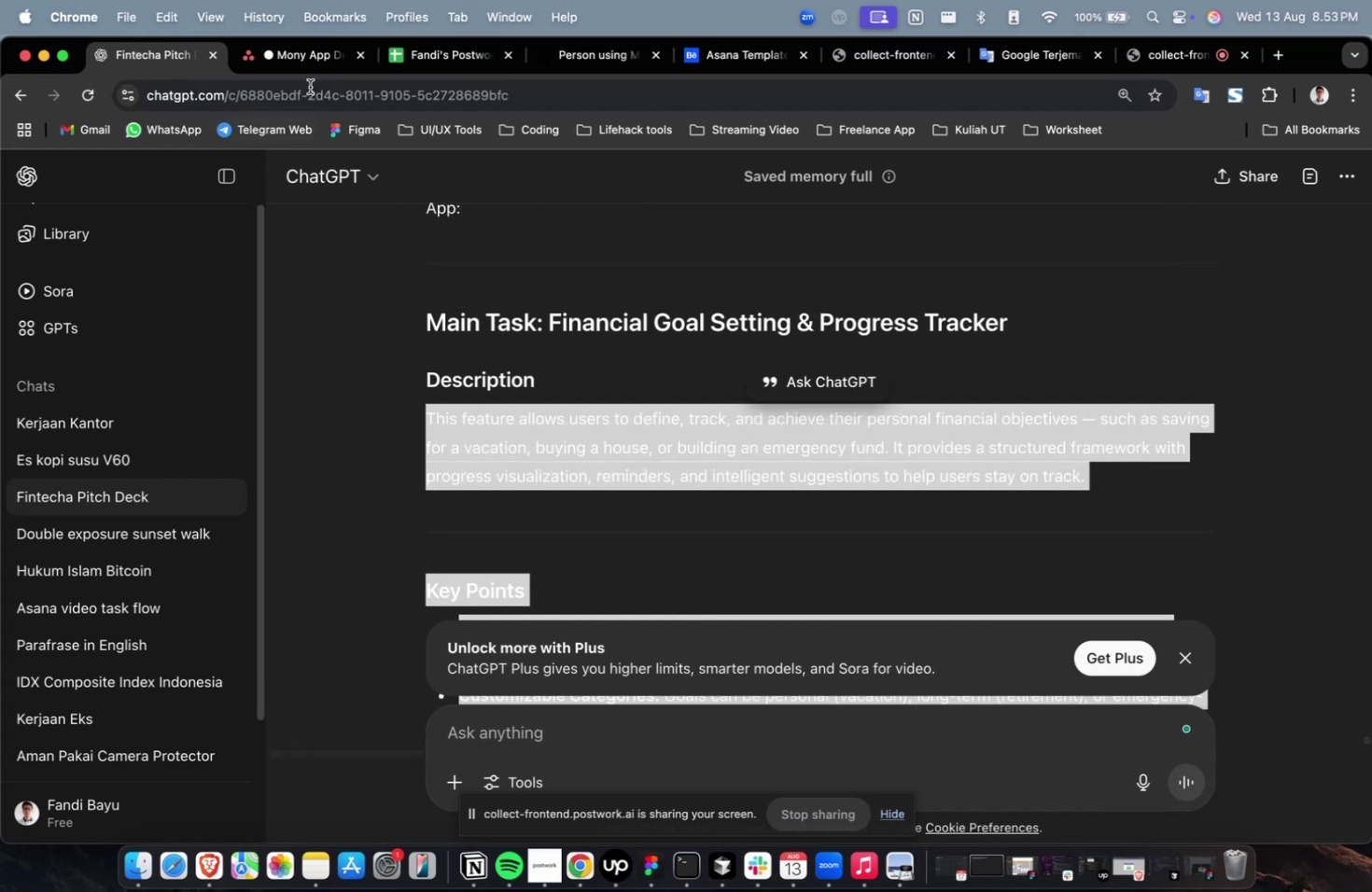 
left_click([318, 64])
 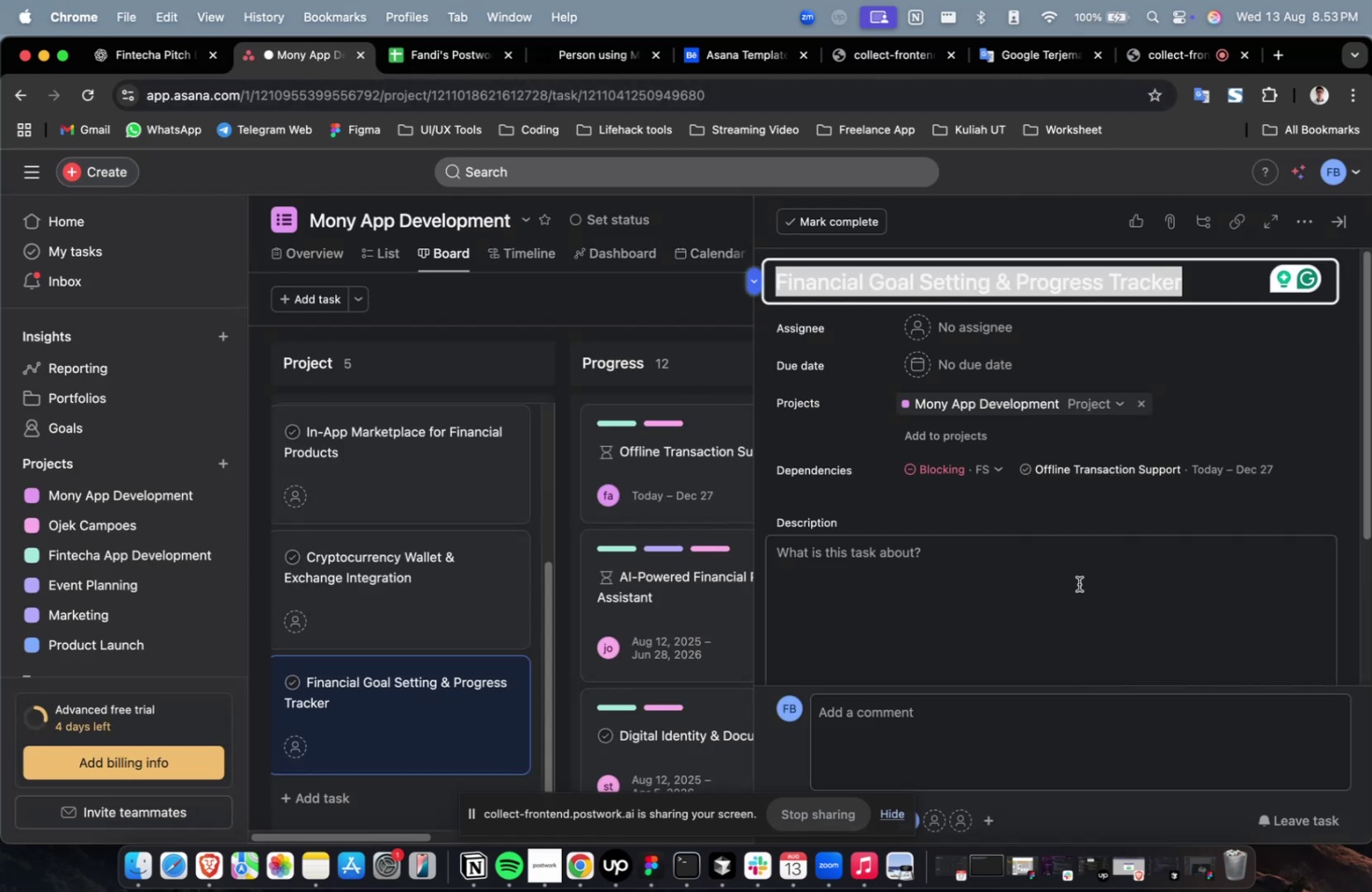 
double_click([1062, 591])
 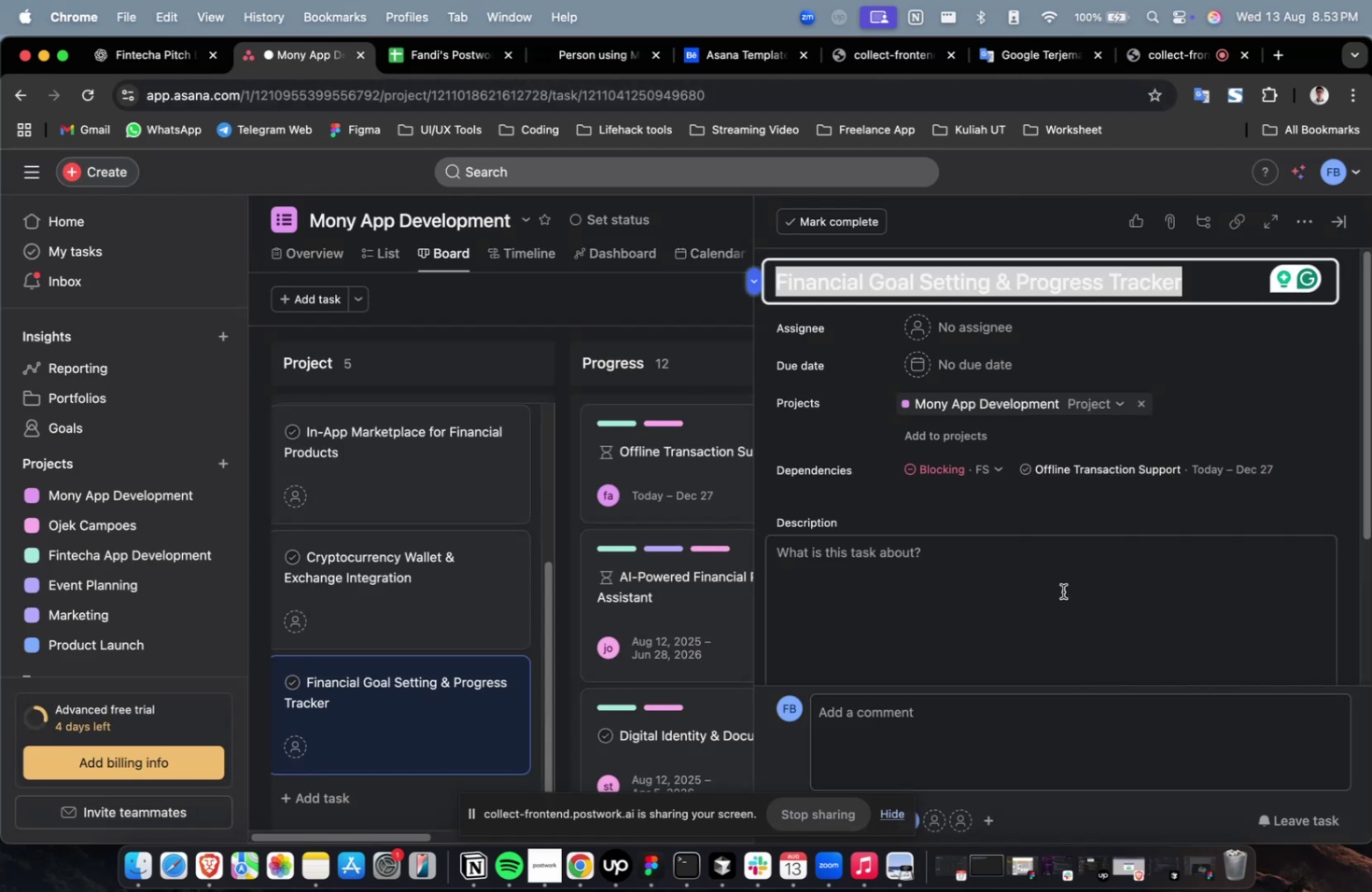 
key(Meta+CommandLeft)
 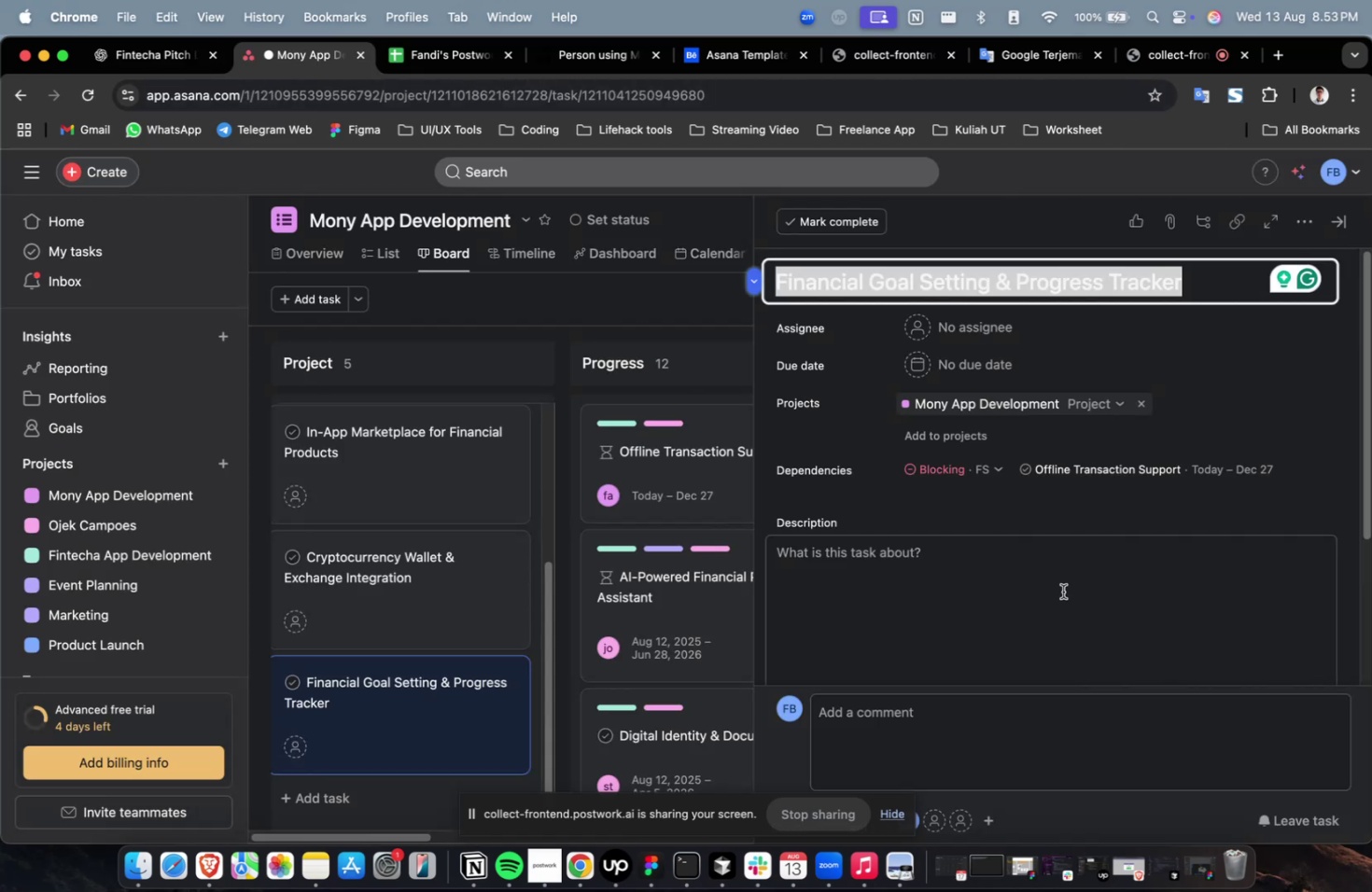 
key(Meta+V)
 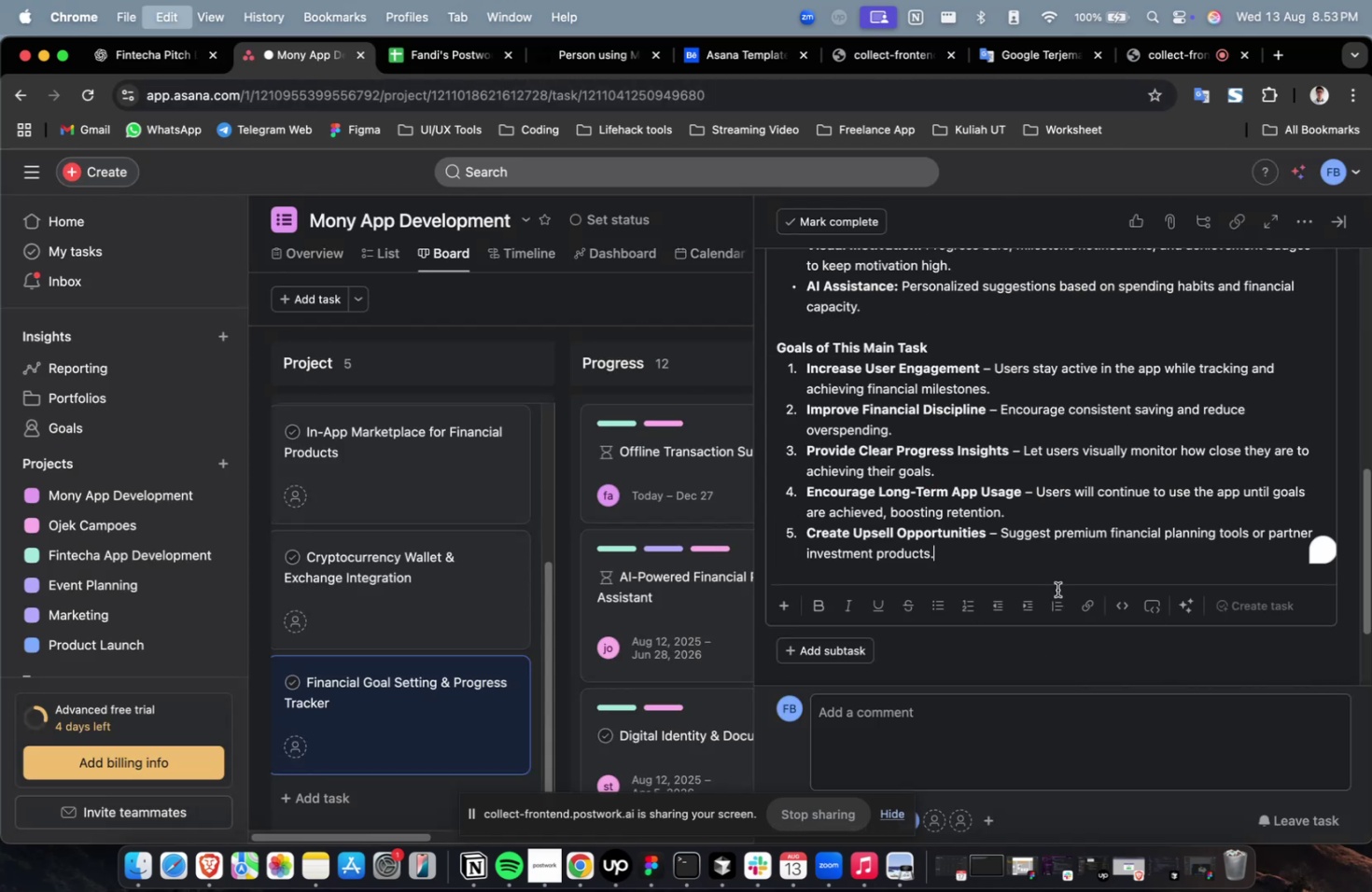 
scroll: coordinate [1057, 589], scroll_direction: up, amount: 19.0
 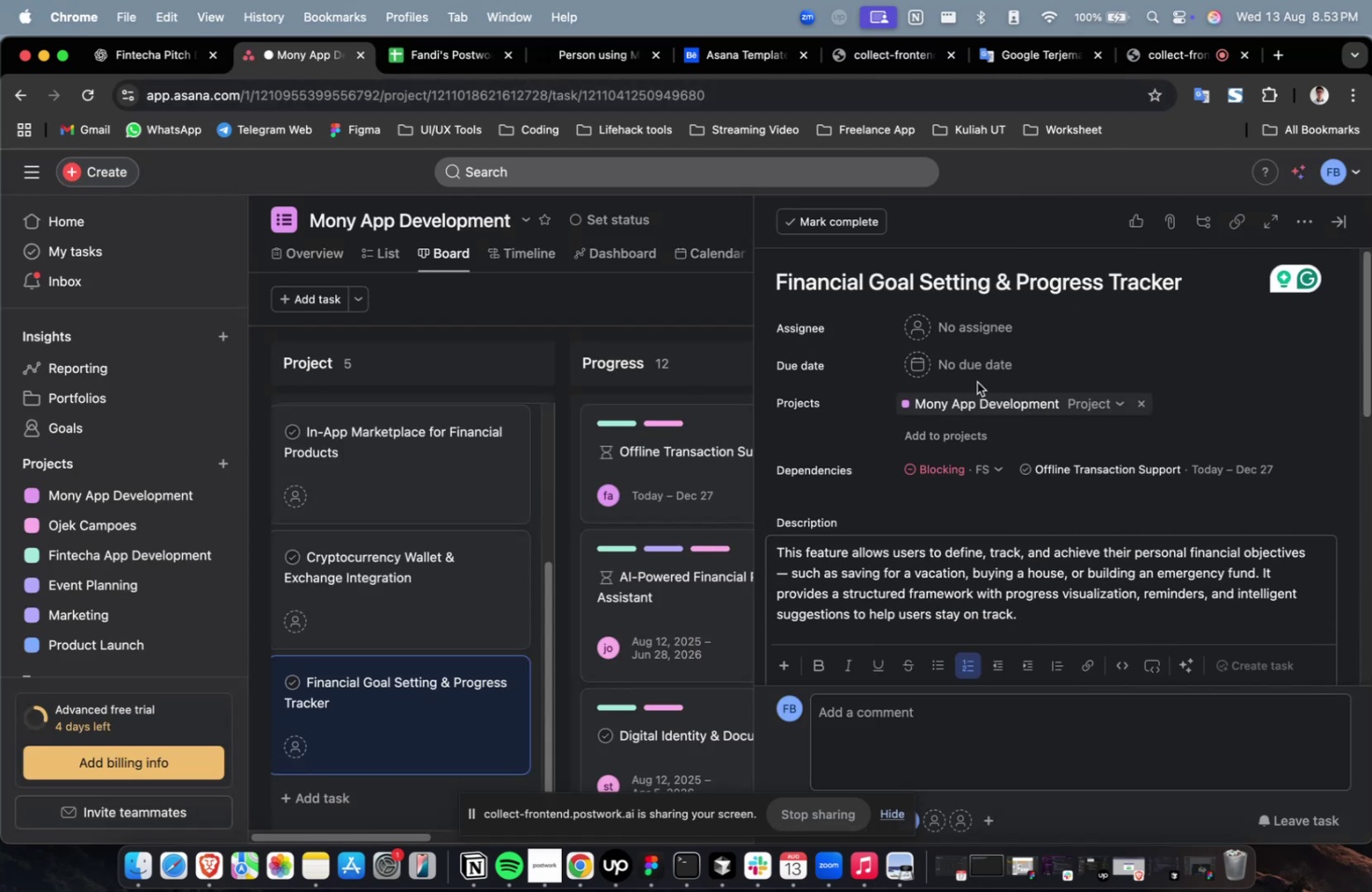 
left_click([988, 324])
 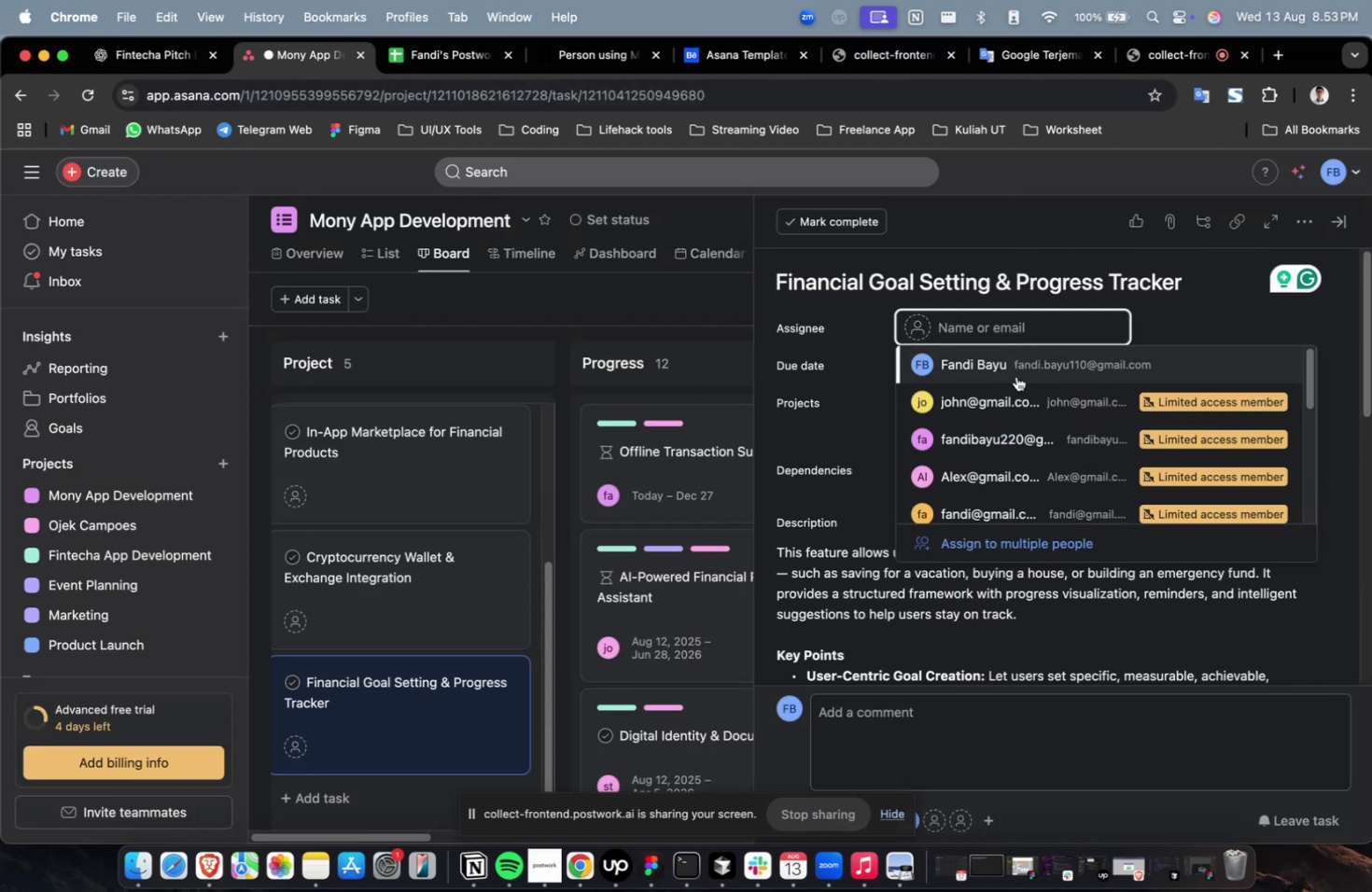 
left_click([1015, 405])
 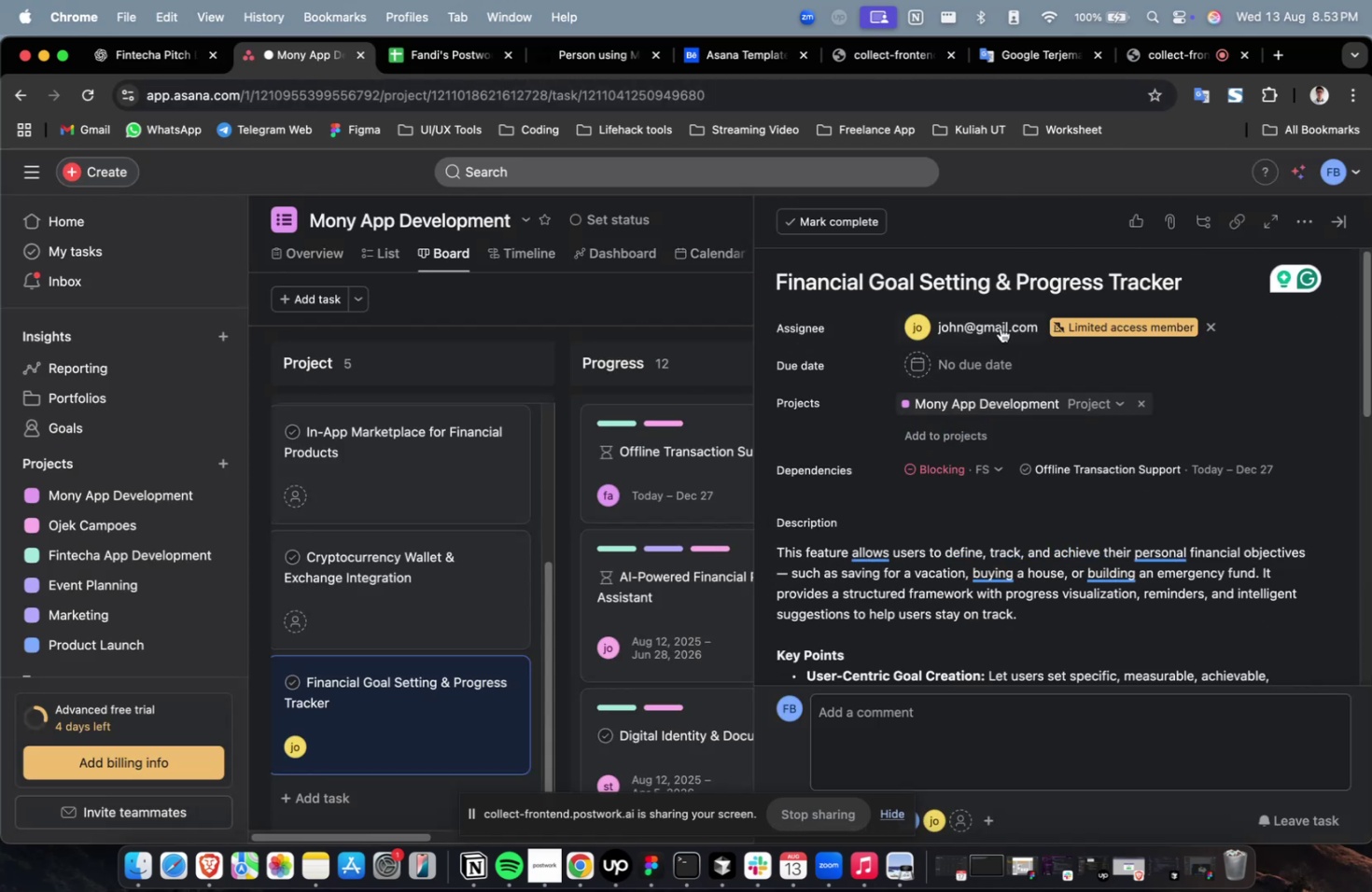 
double_click([999, 326])
 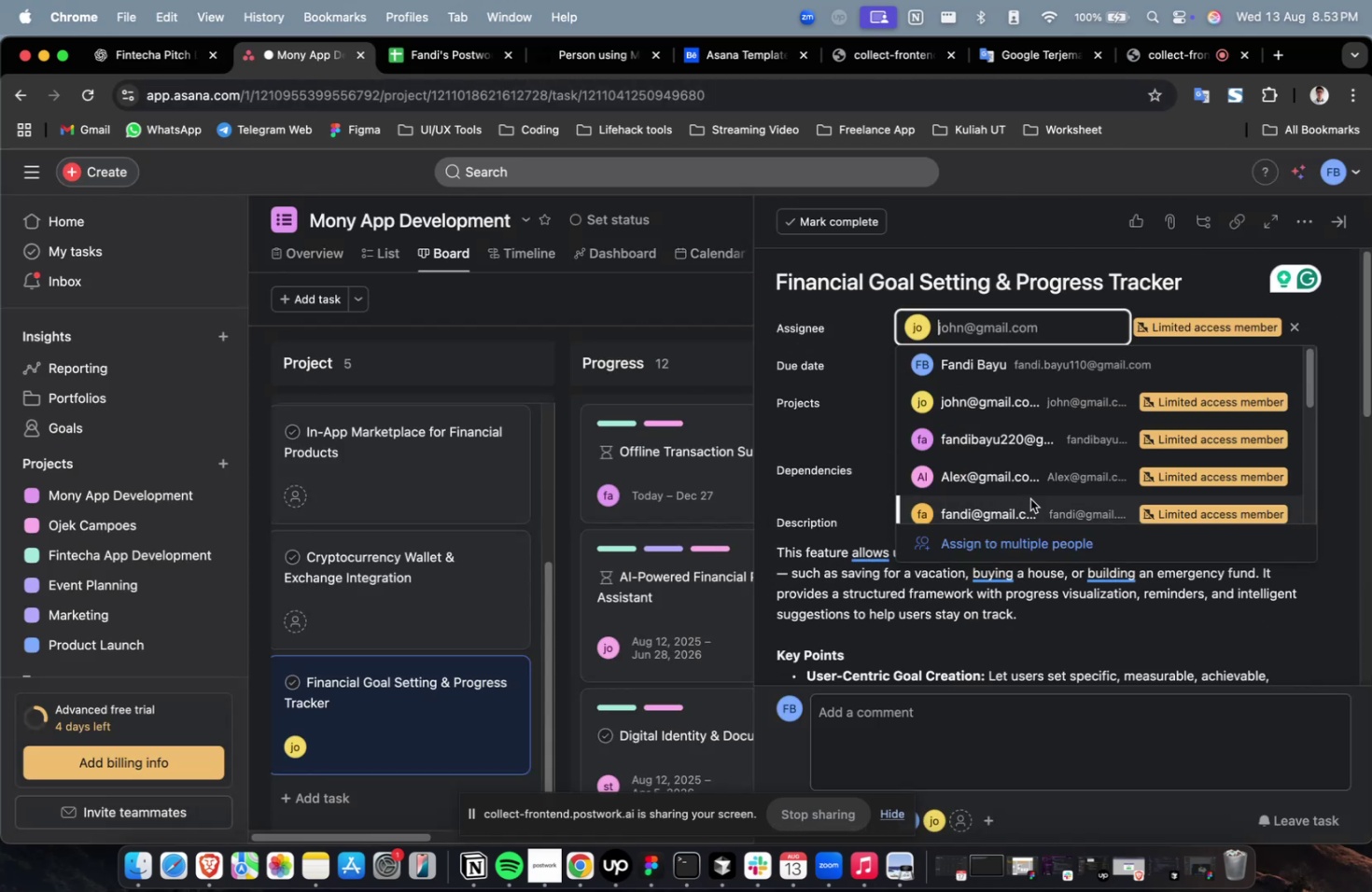 
triple_click([1029, 498])
 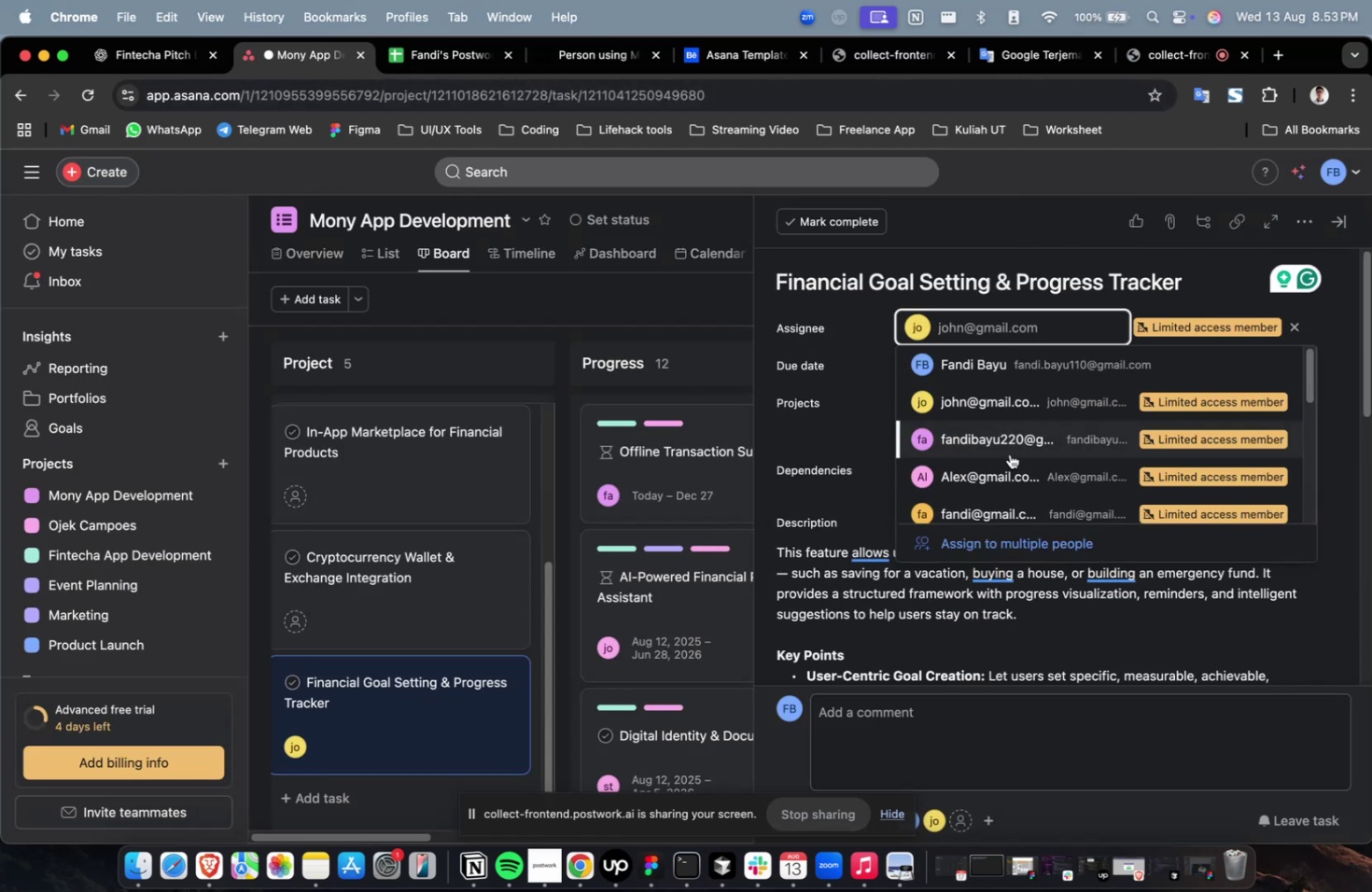 
triple_click([1012, 461])
 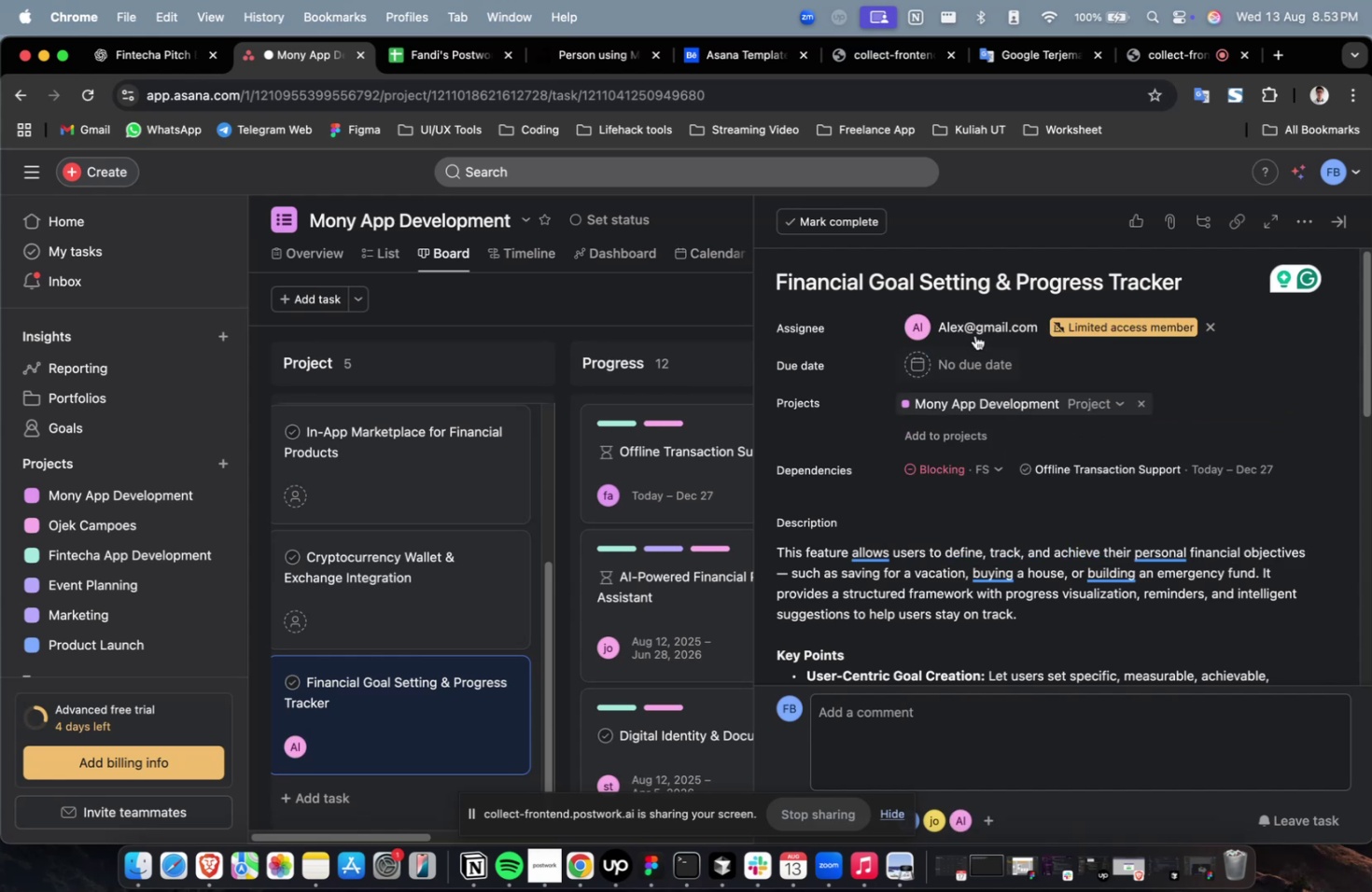 
triple_click([973, 329])
 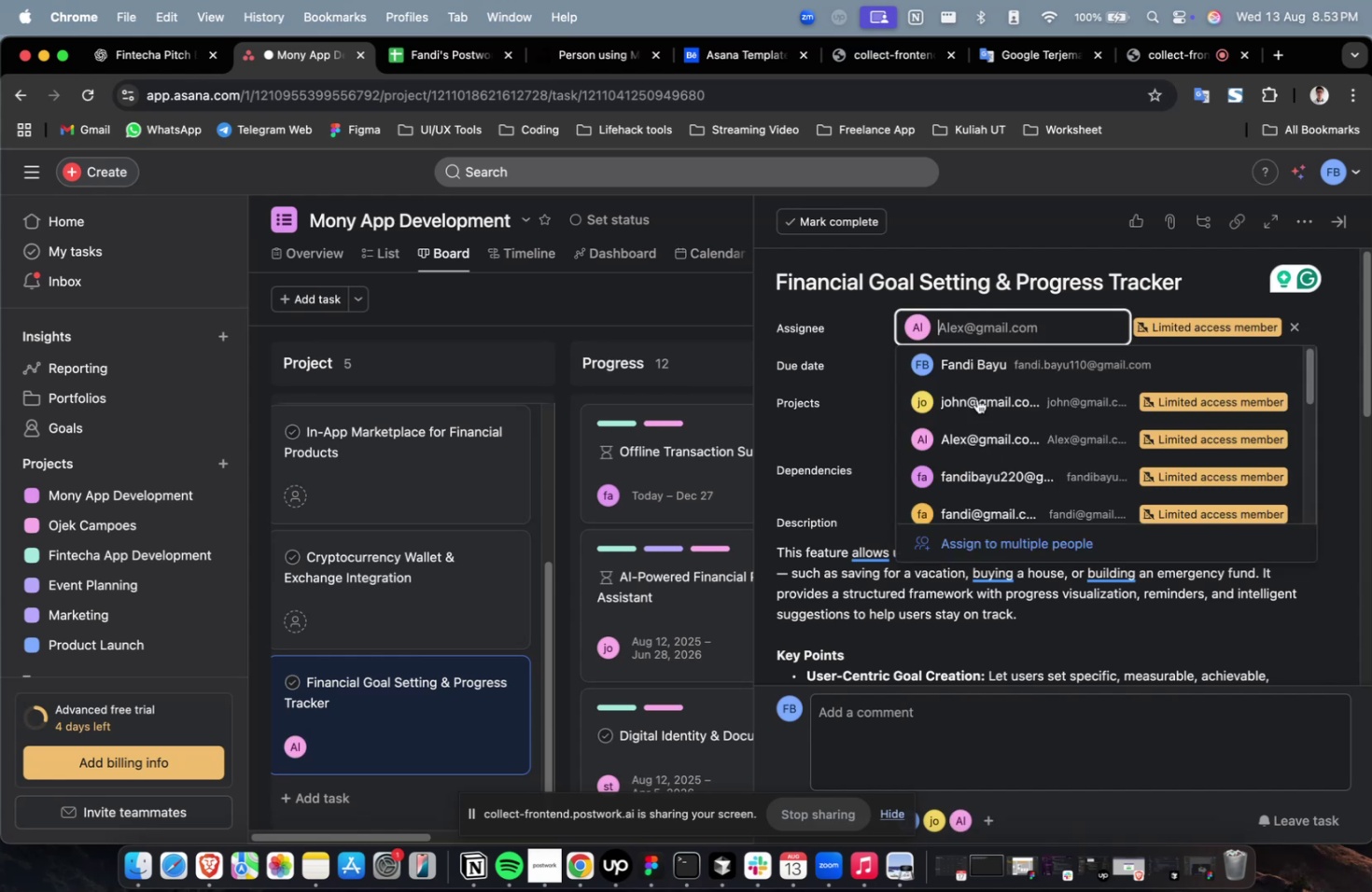 
scroll: coordinate [989, 432], scroll_direction: down, amount: 4.0
 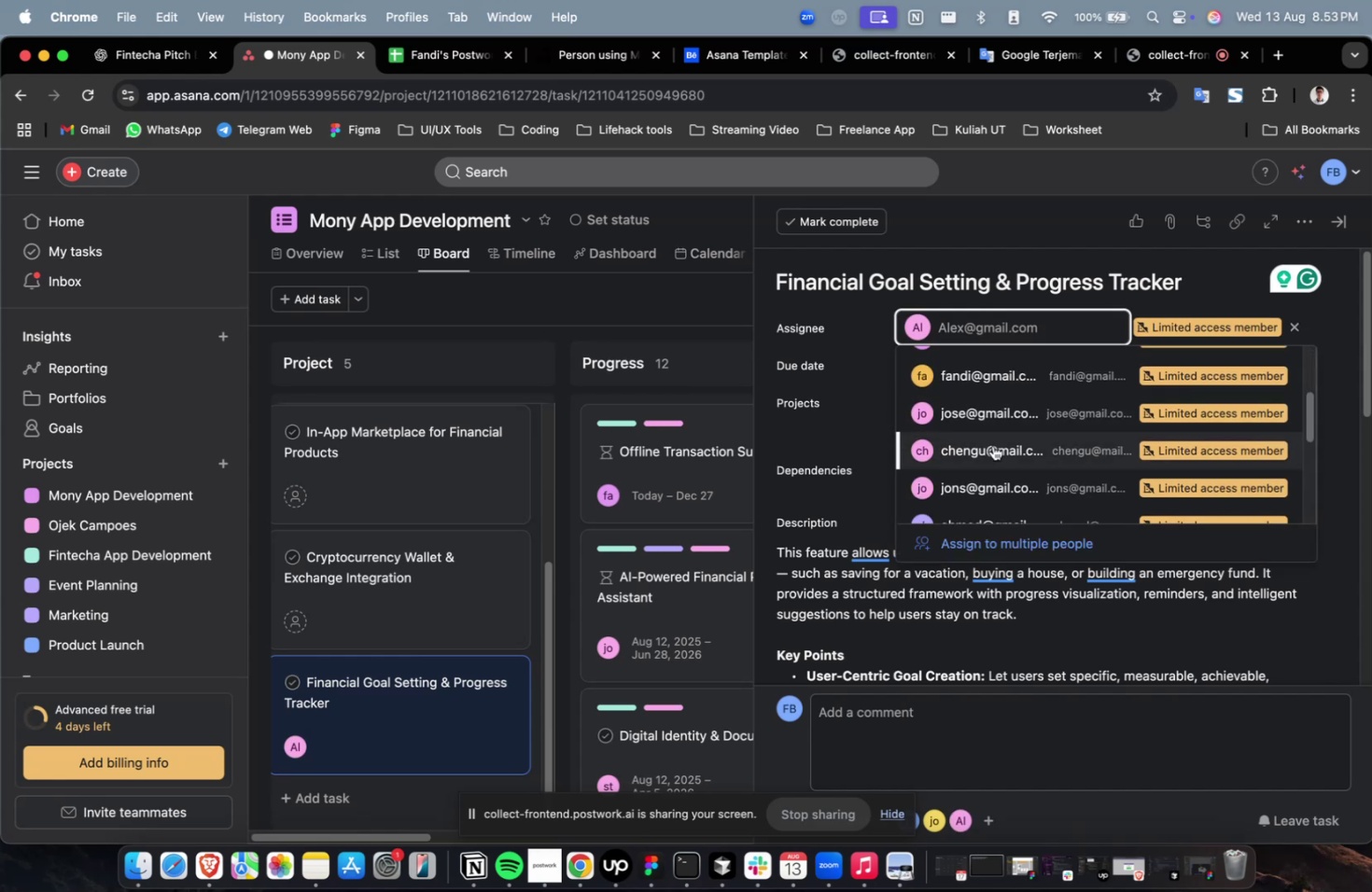 
left_click([992, 445])
 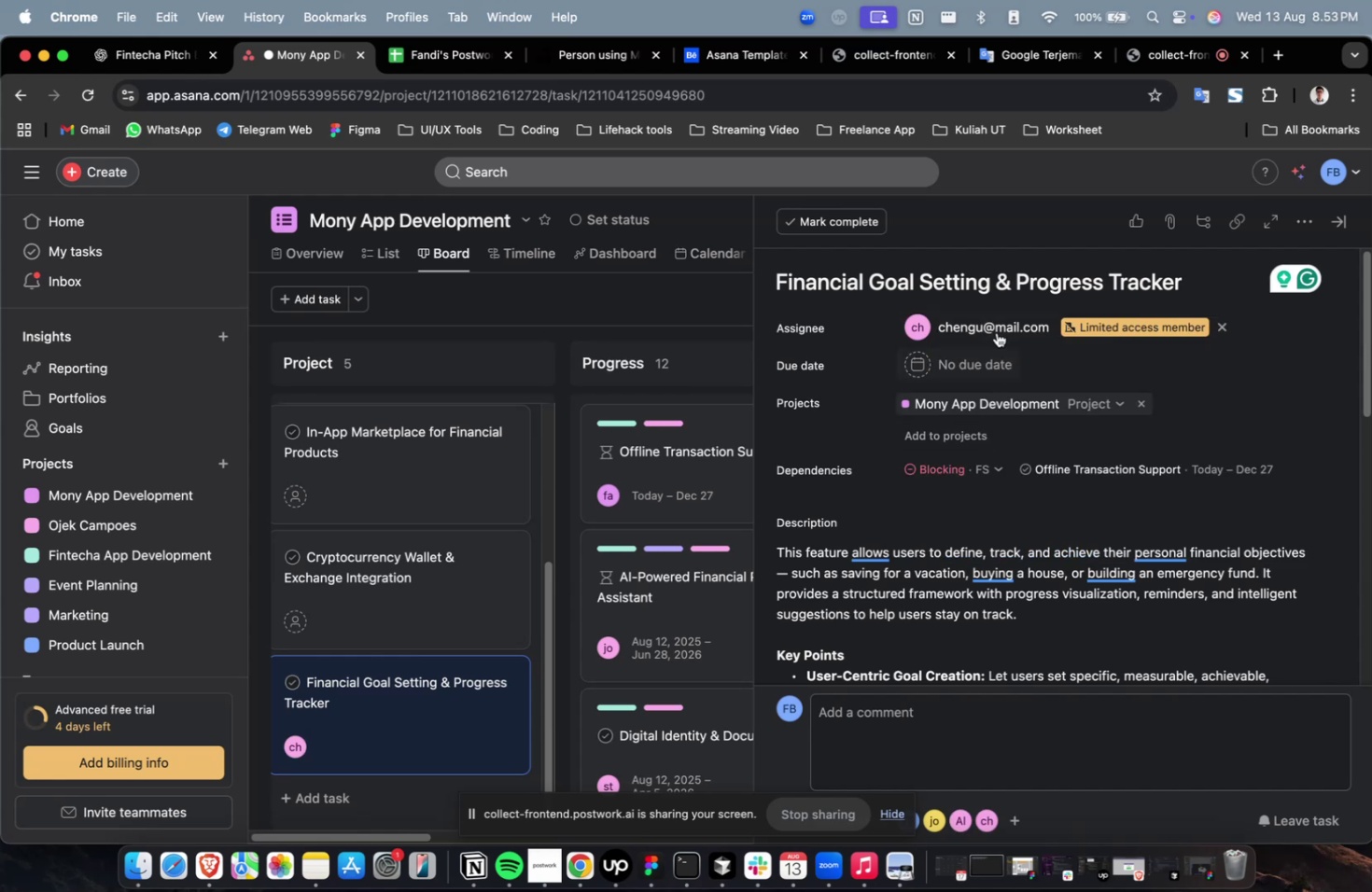 
double_click([997, 327])
 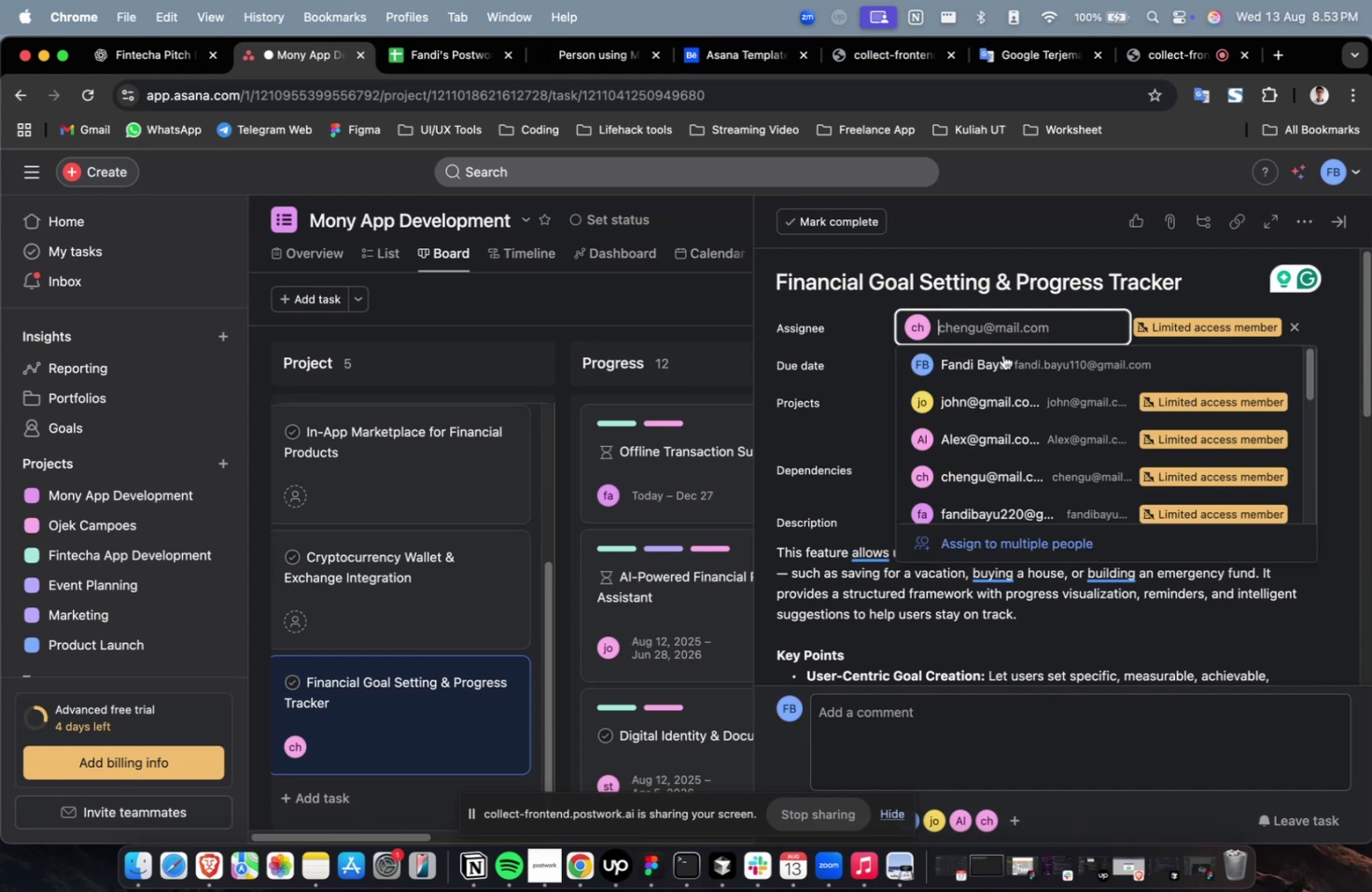 
scroll: coordinate [1011, 386], scroll_direction: down, amount: 9.0
 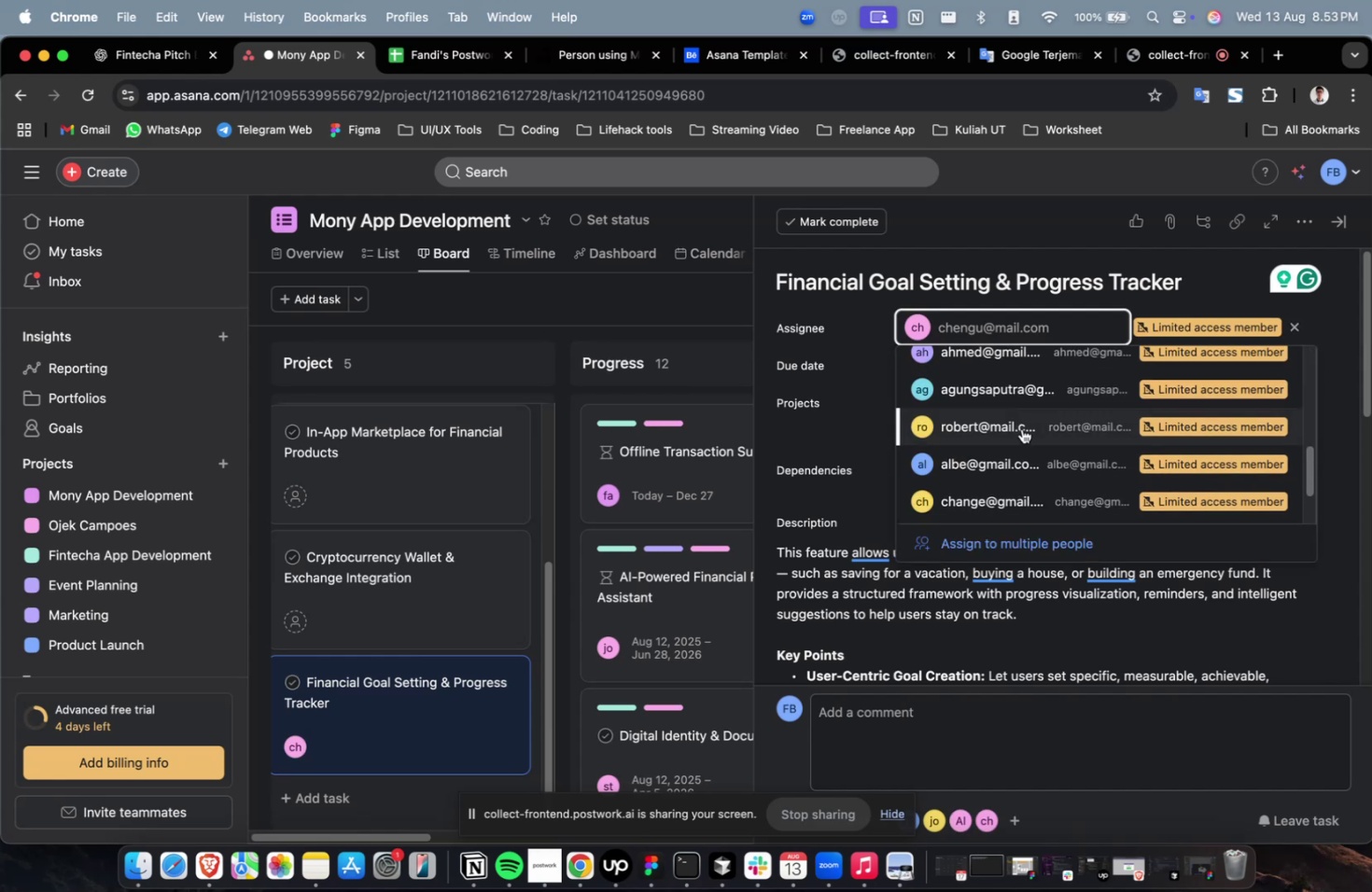 
left_click([1022, 433])
 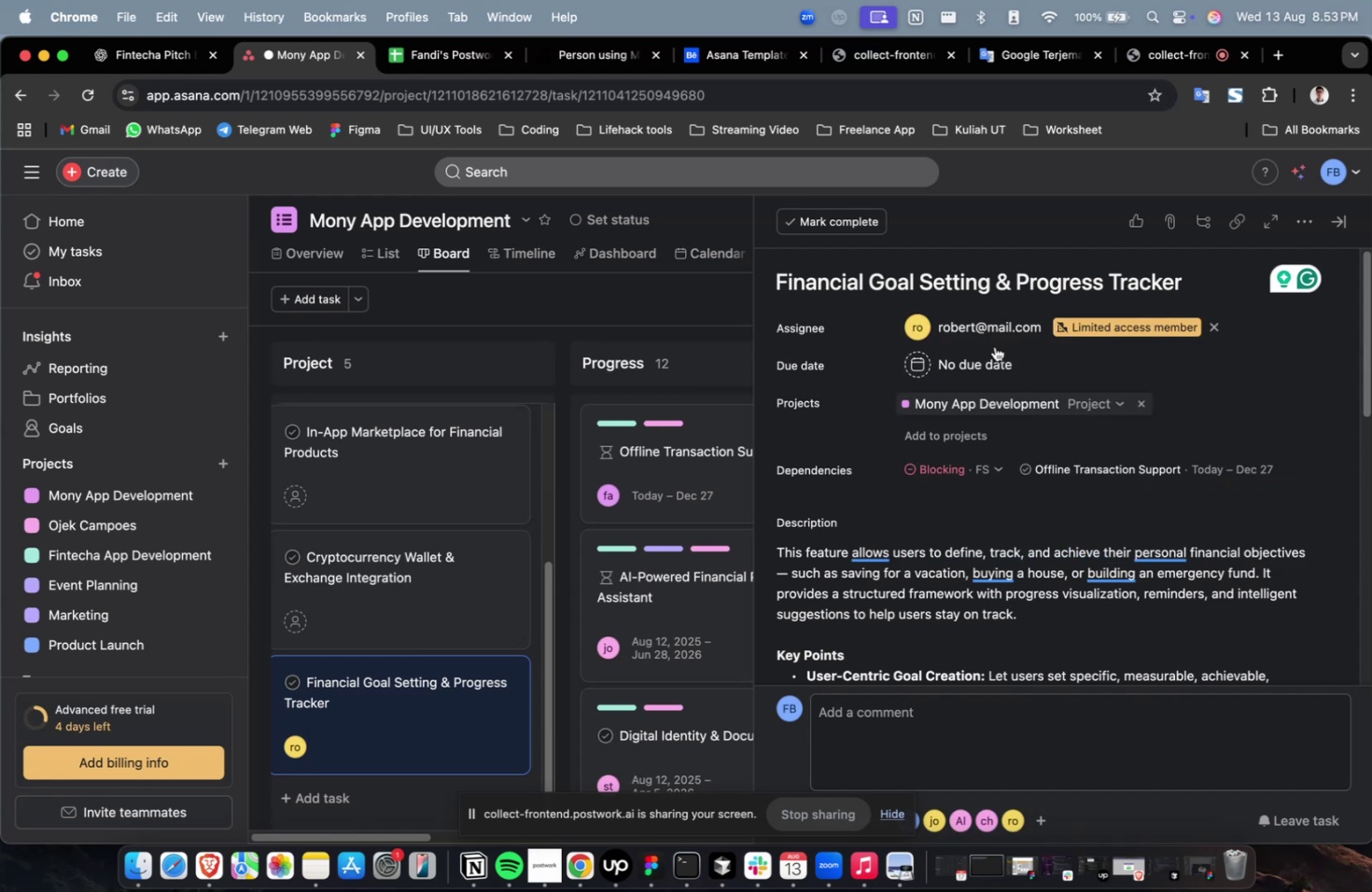 
double_click([981, 318])
 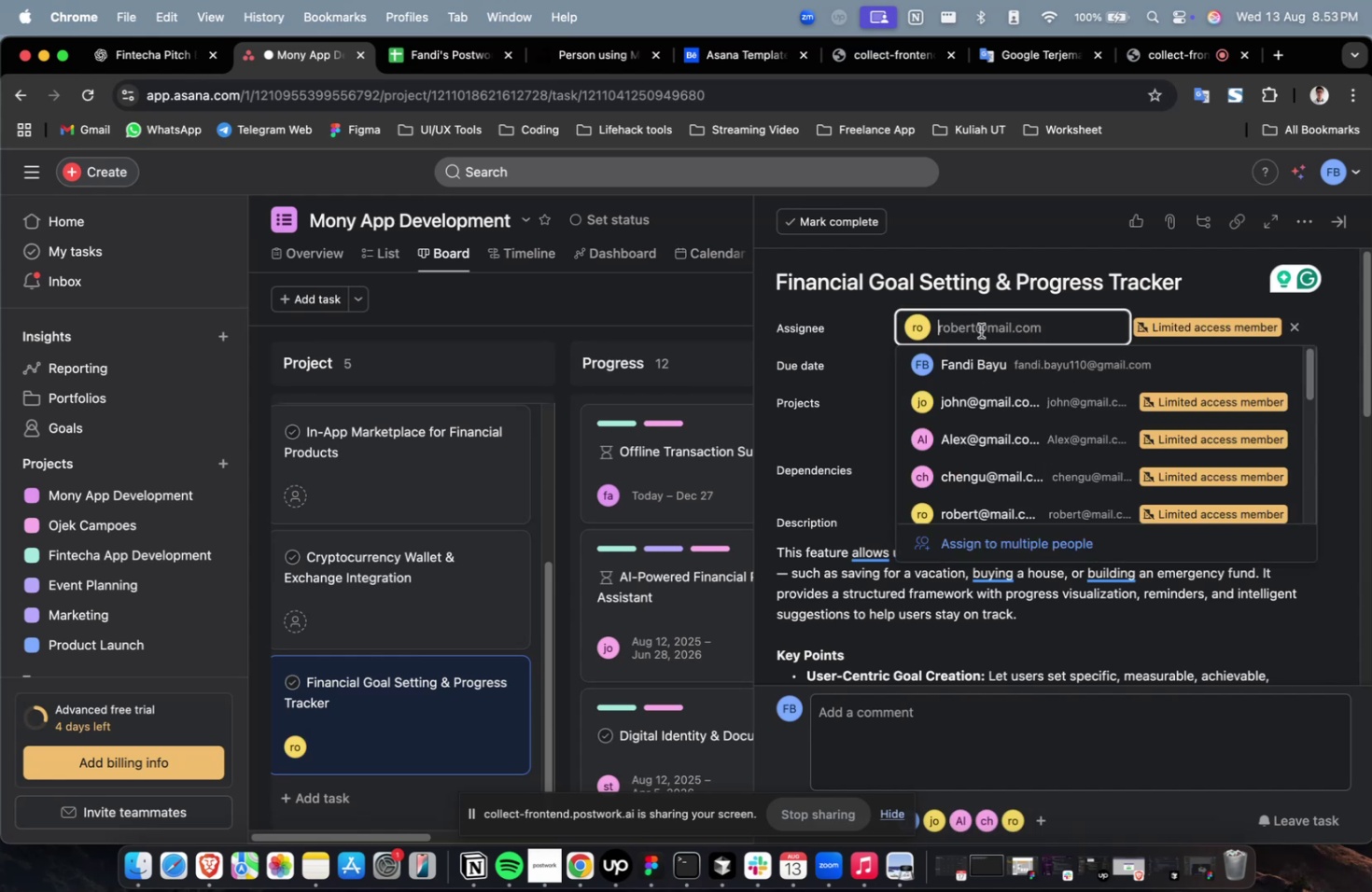 
scroll: coordinate [991, 384], scroll_direction: down, amount: 14.0
 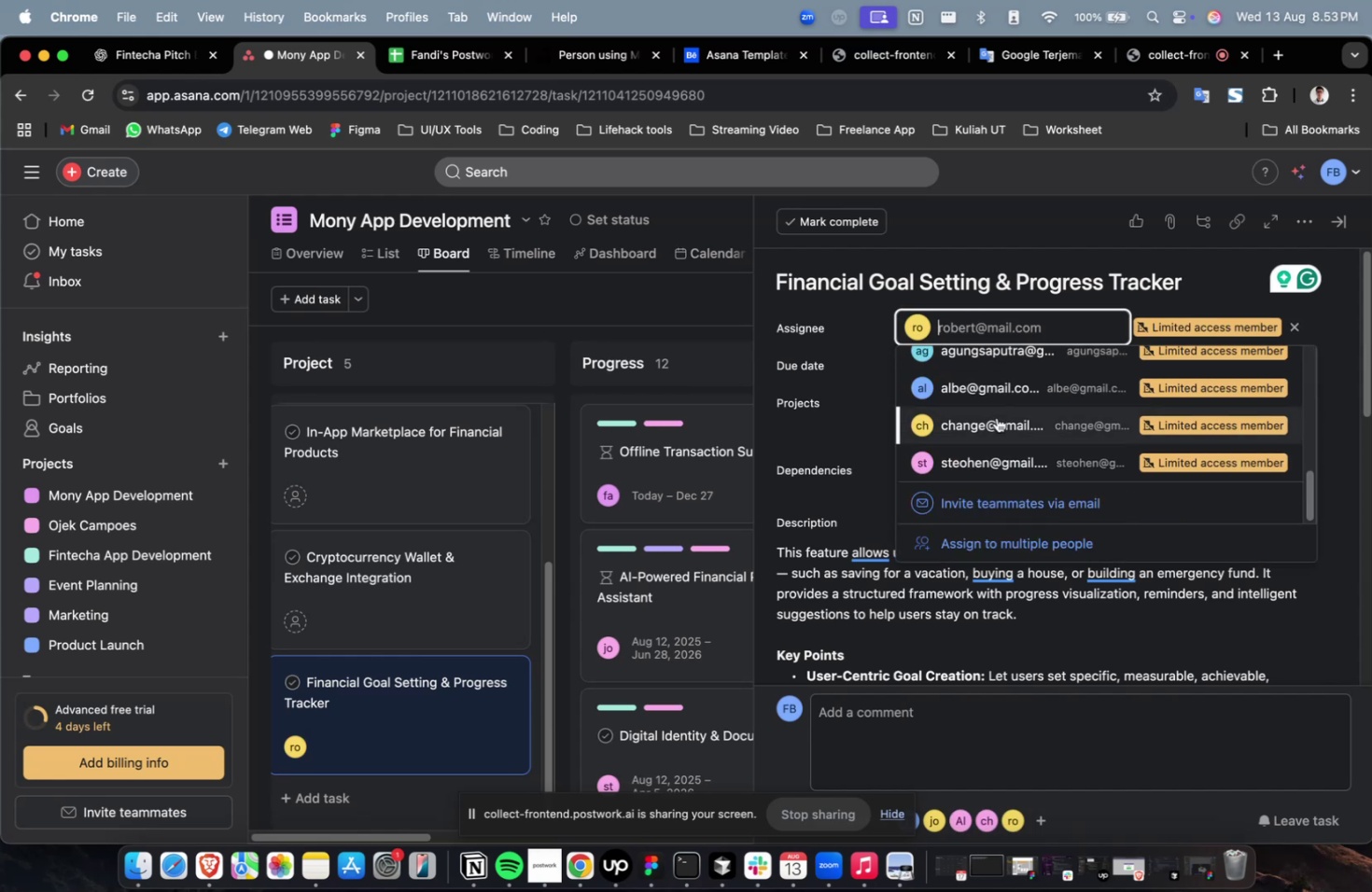 
left_click([996, 419])
 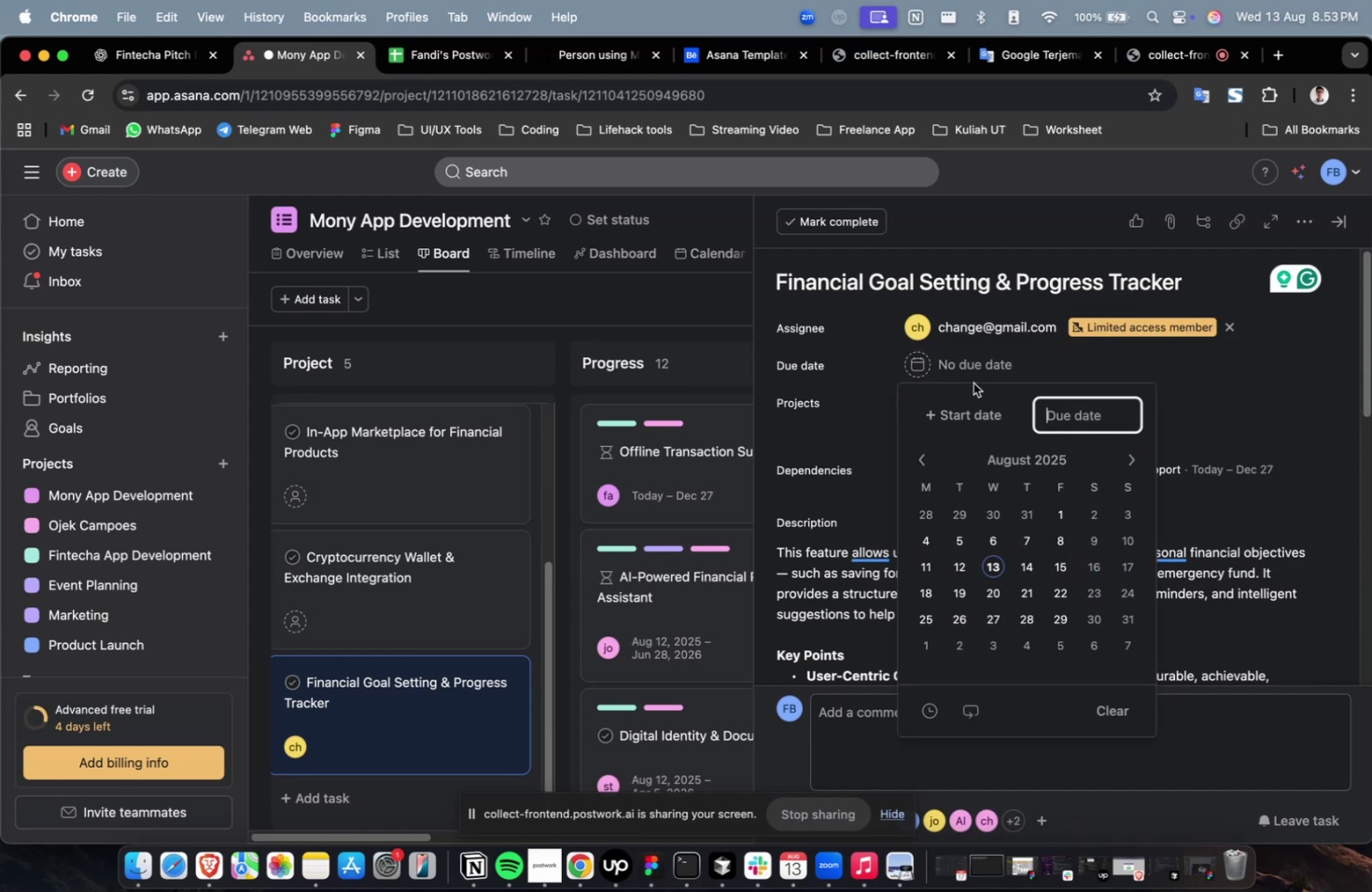 
triple_click([978, 402])
 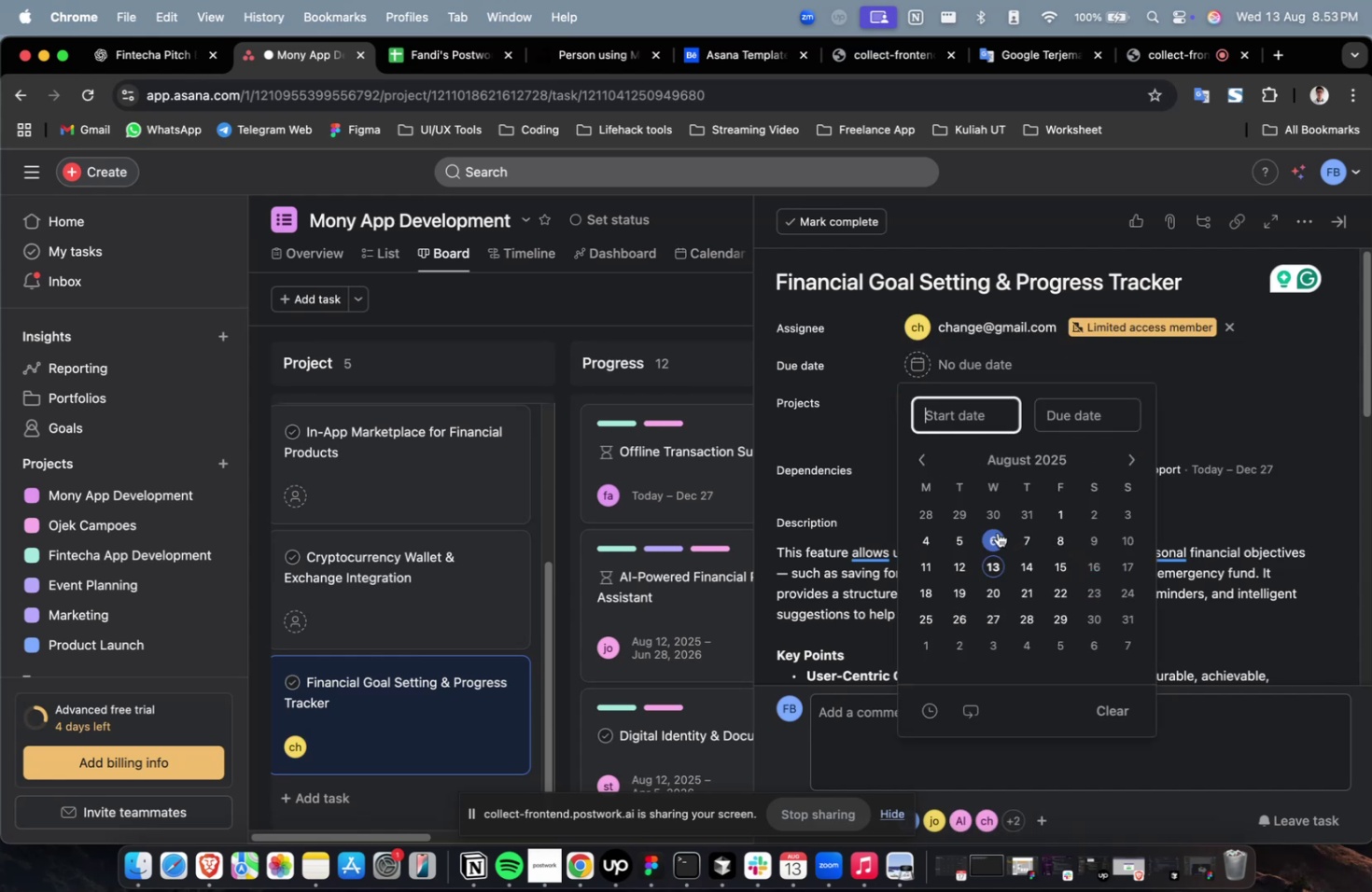 
triple_click([995, 536])
 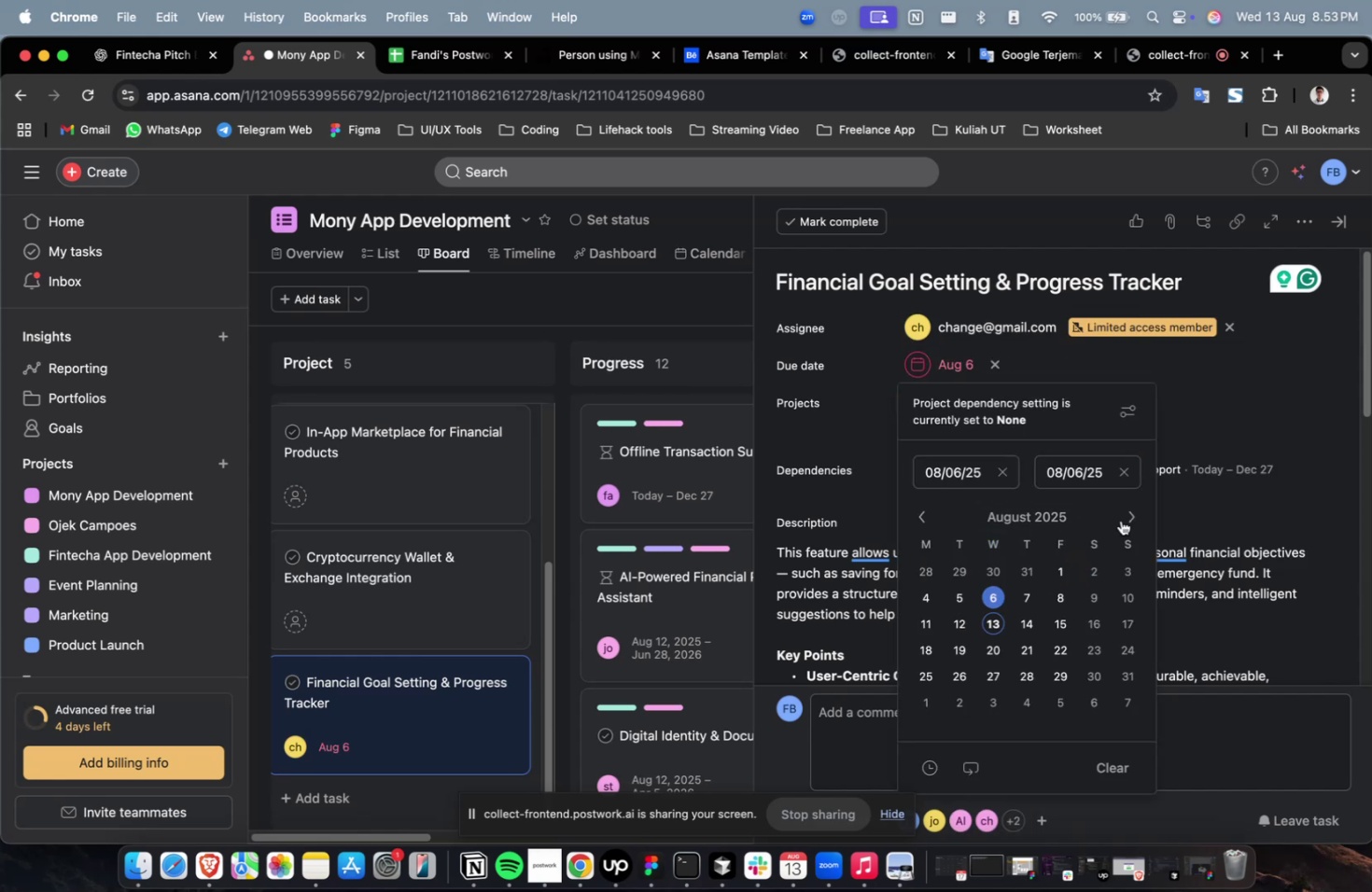 
double_click([1131, 523])
 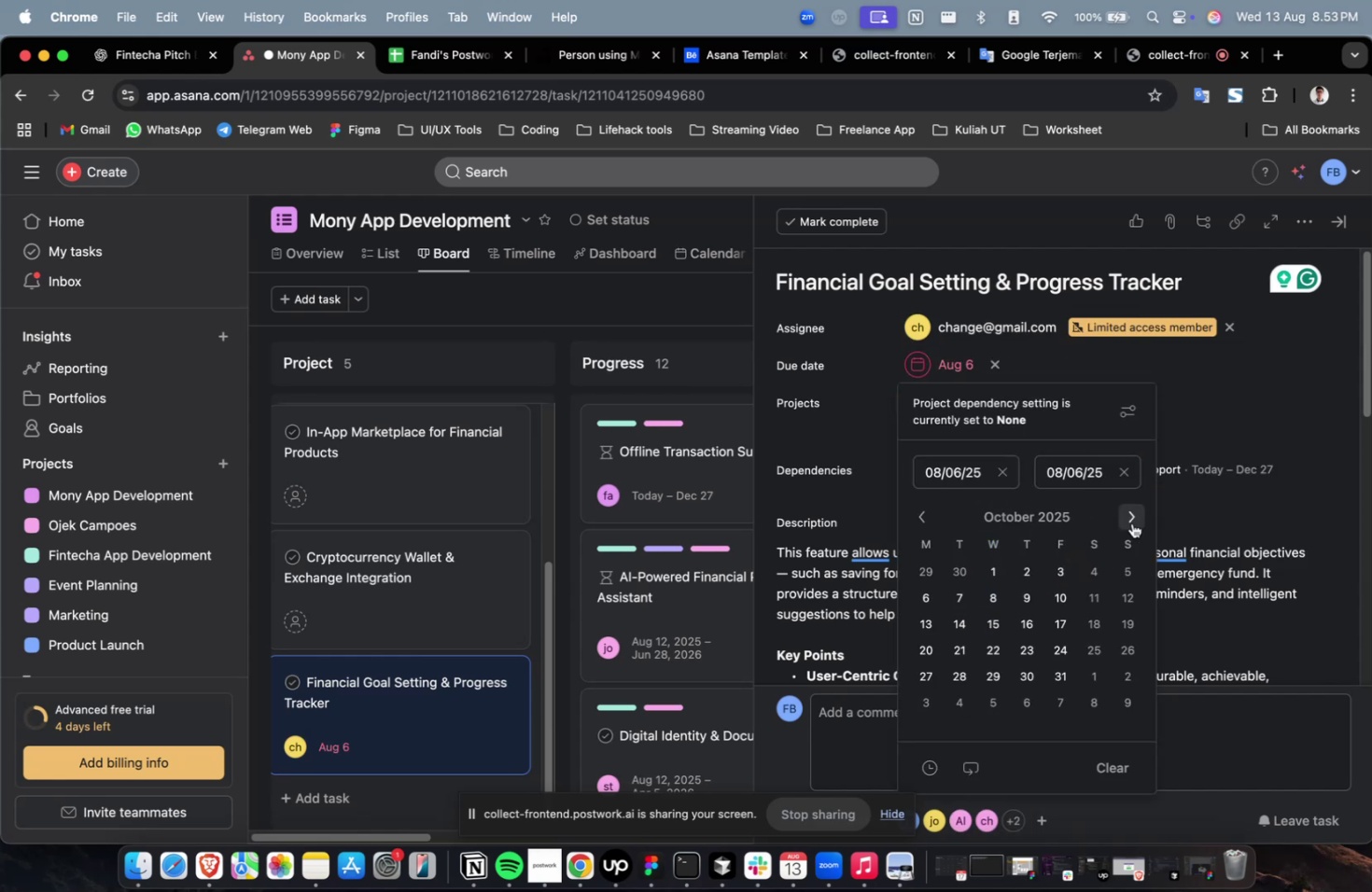 
triple_click([1131, 523])
 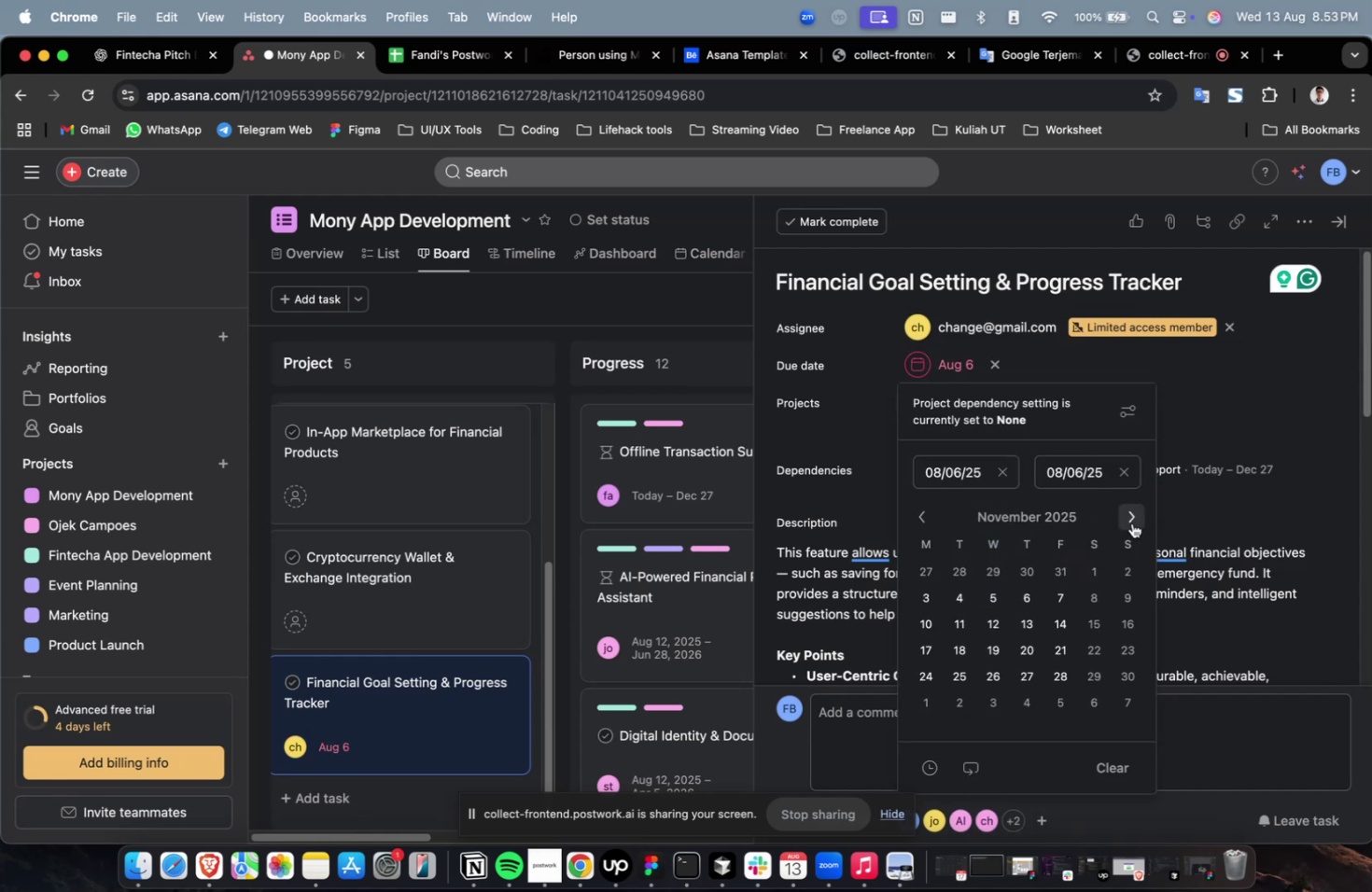 
triple_click([1131, 523])
 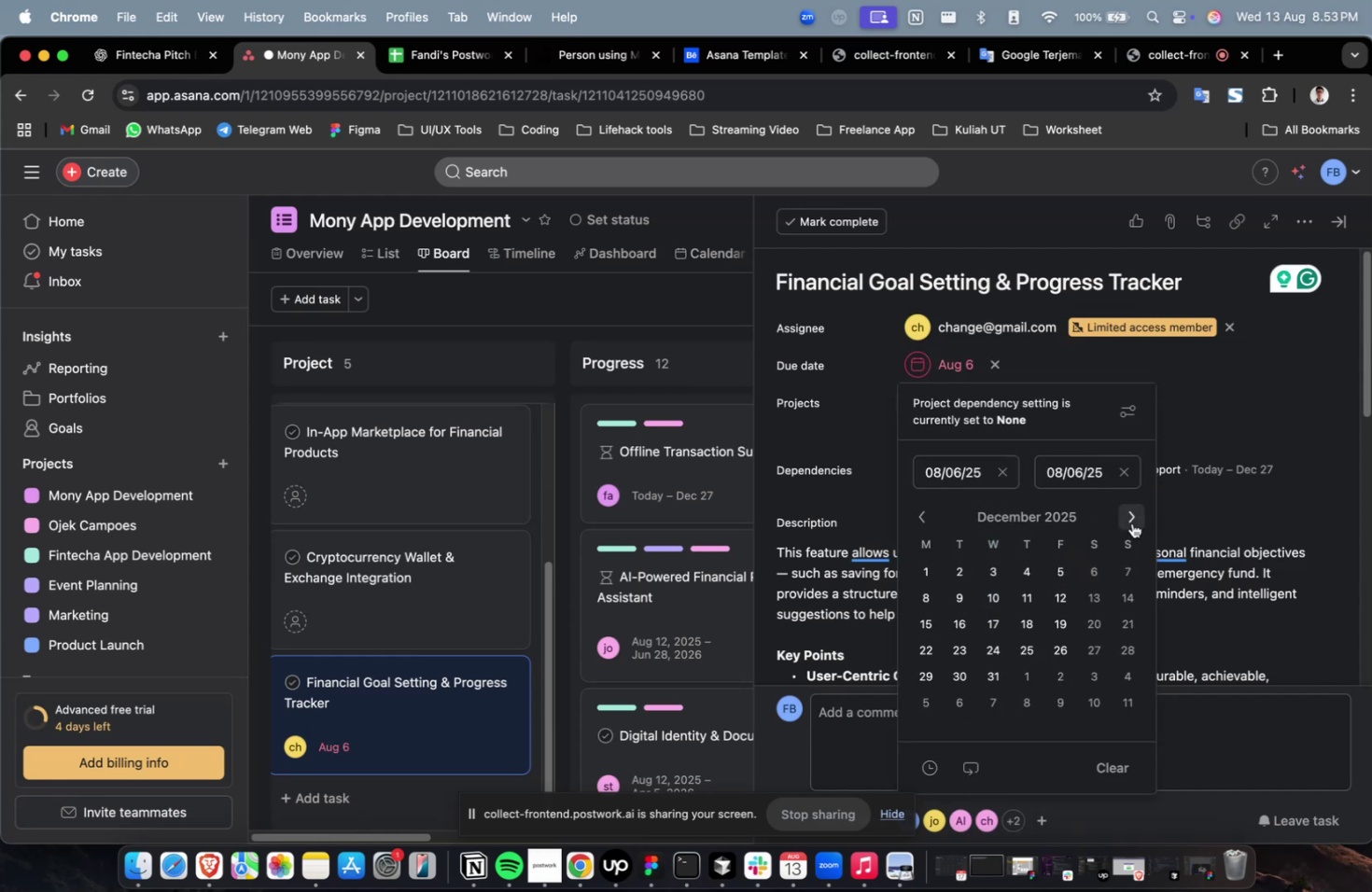 
triple_click([1131, 523])
 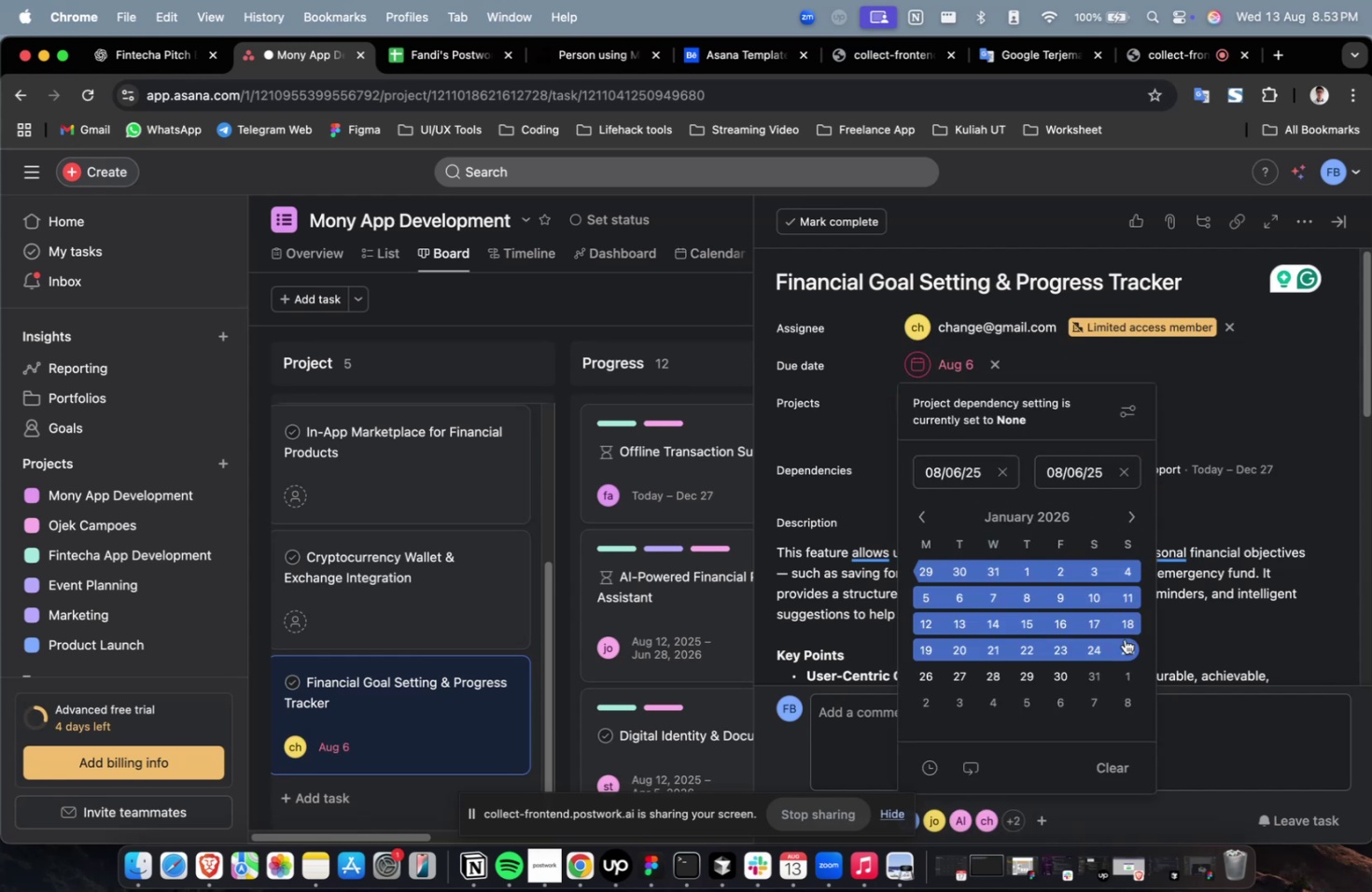 
triple_click([1125, 645])
 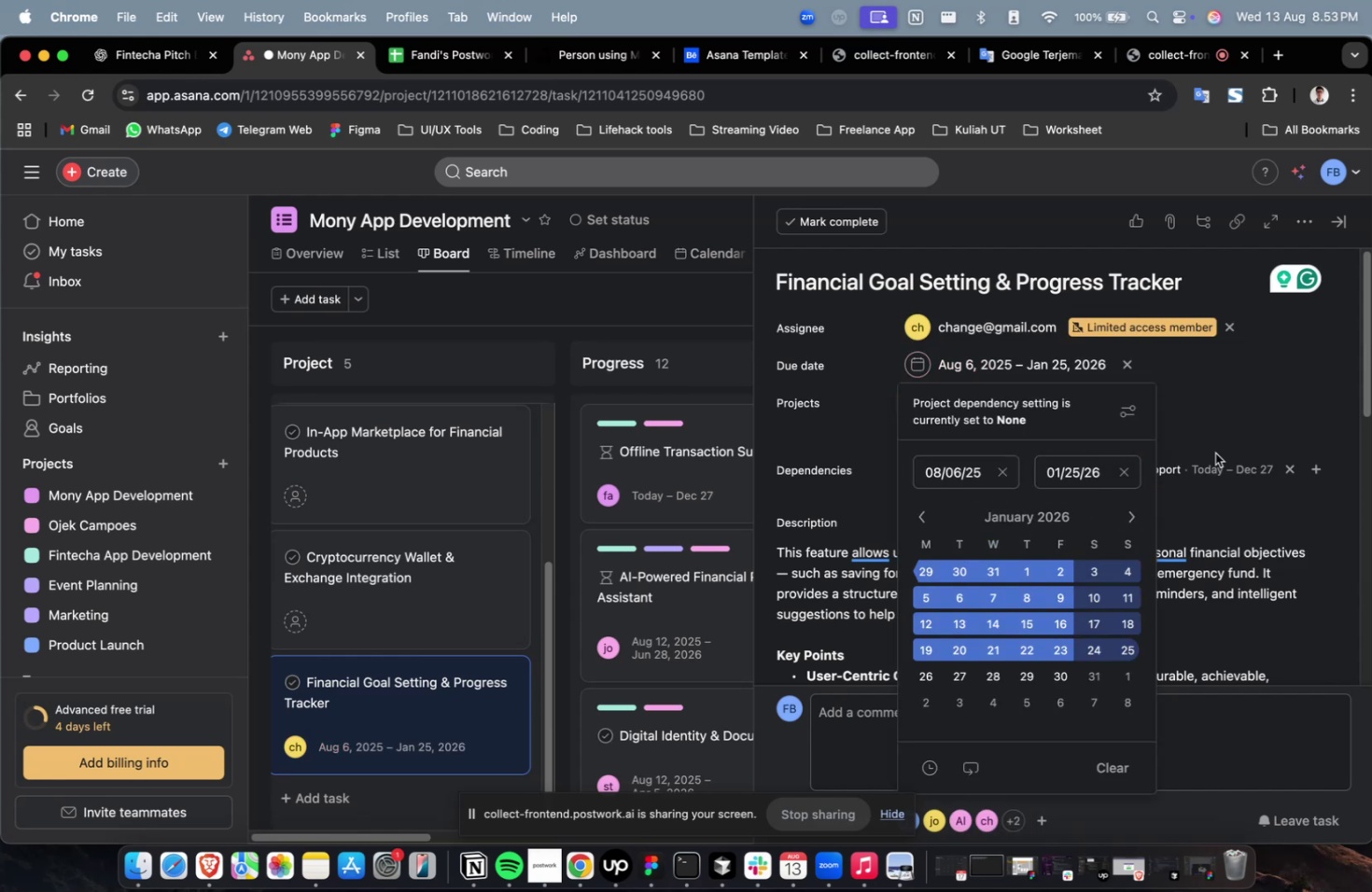 
triple_click([1226, 383])
 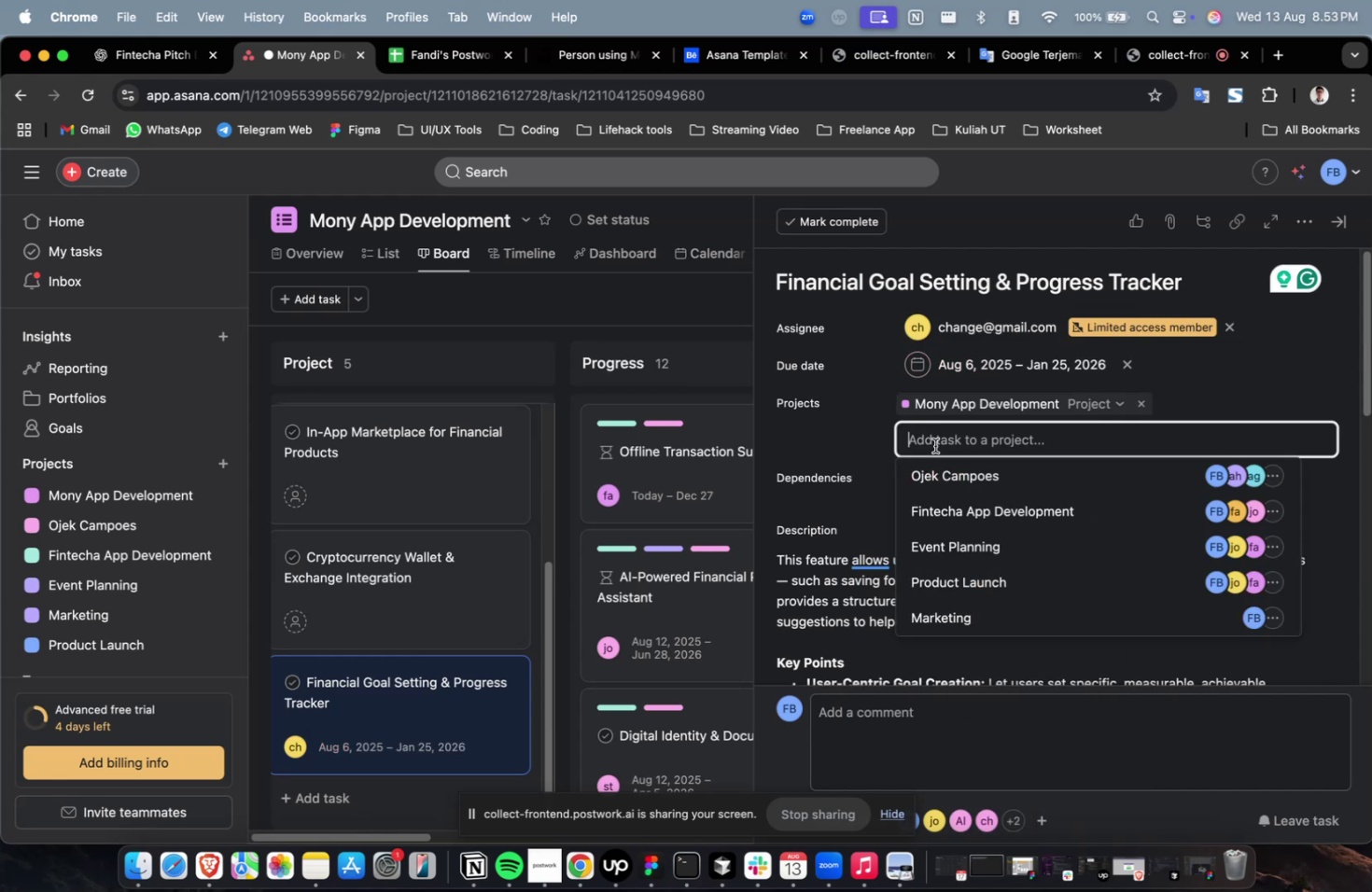 
triple_click([949, 478])
 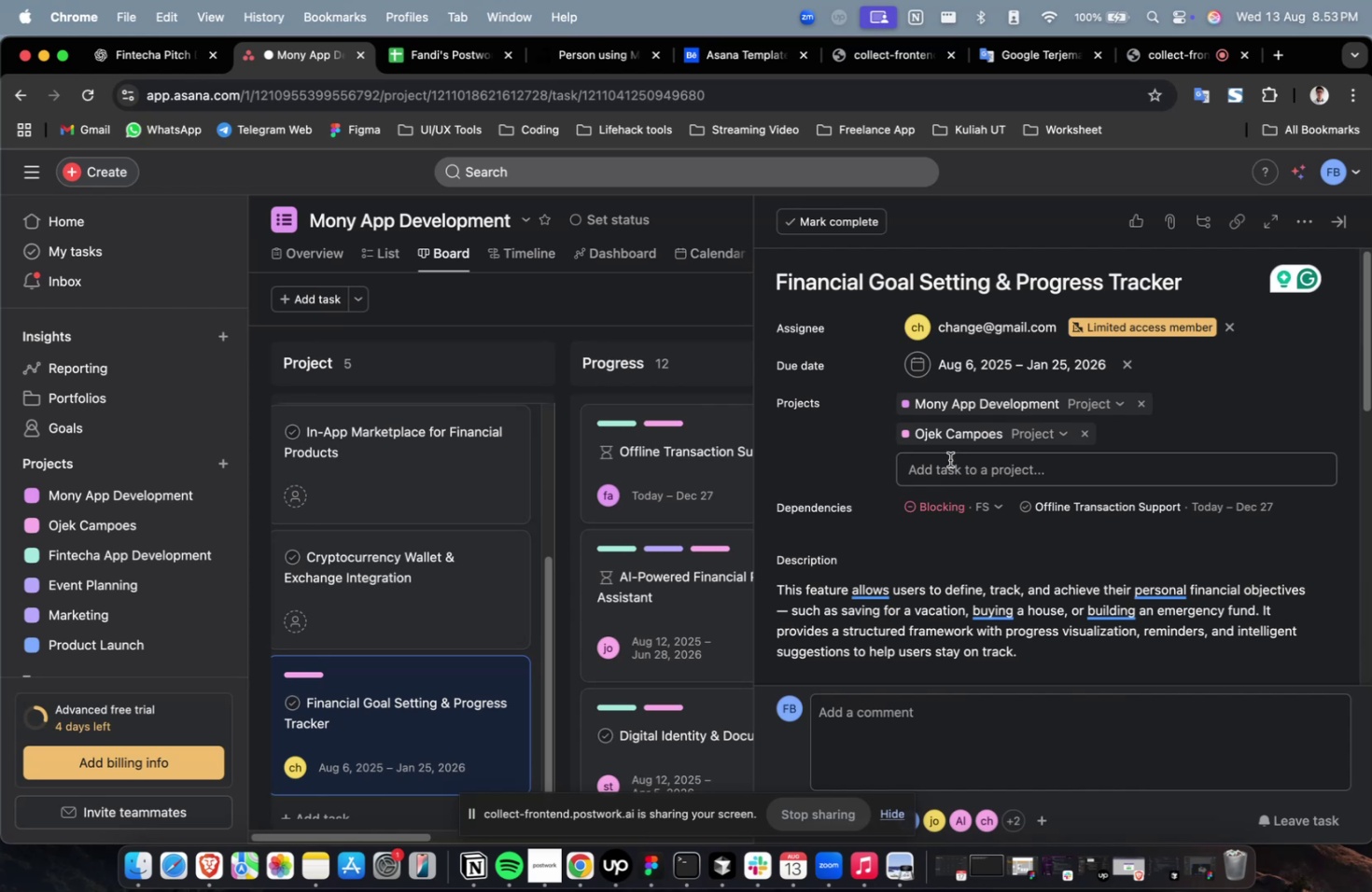 
triple_click([948, 458])
 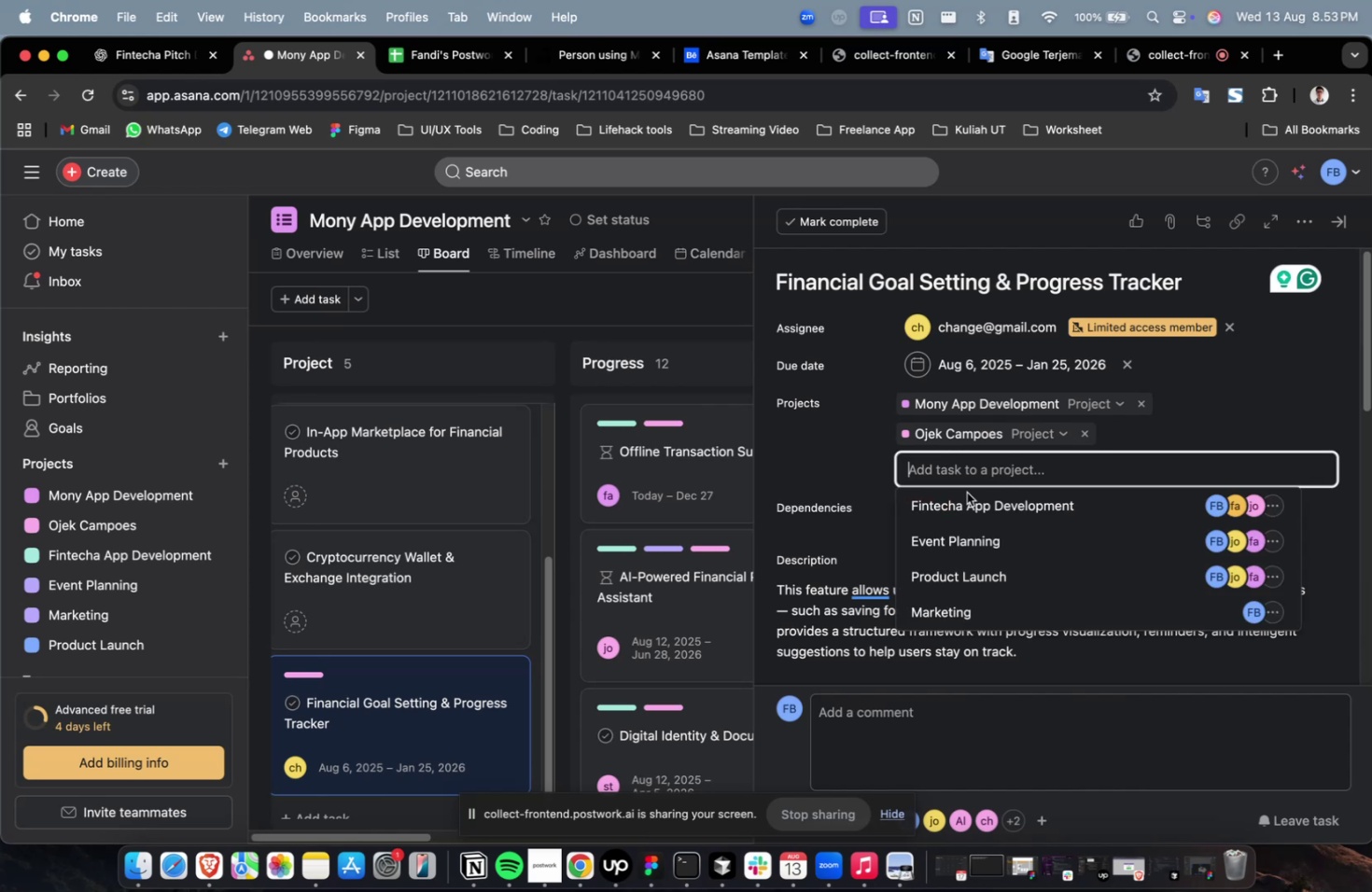 
triple_click([969, 496])
 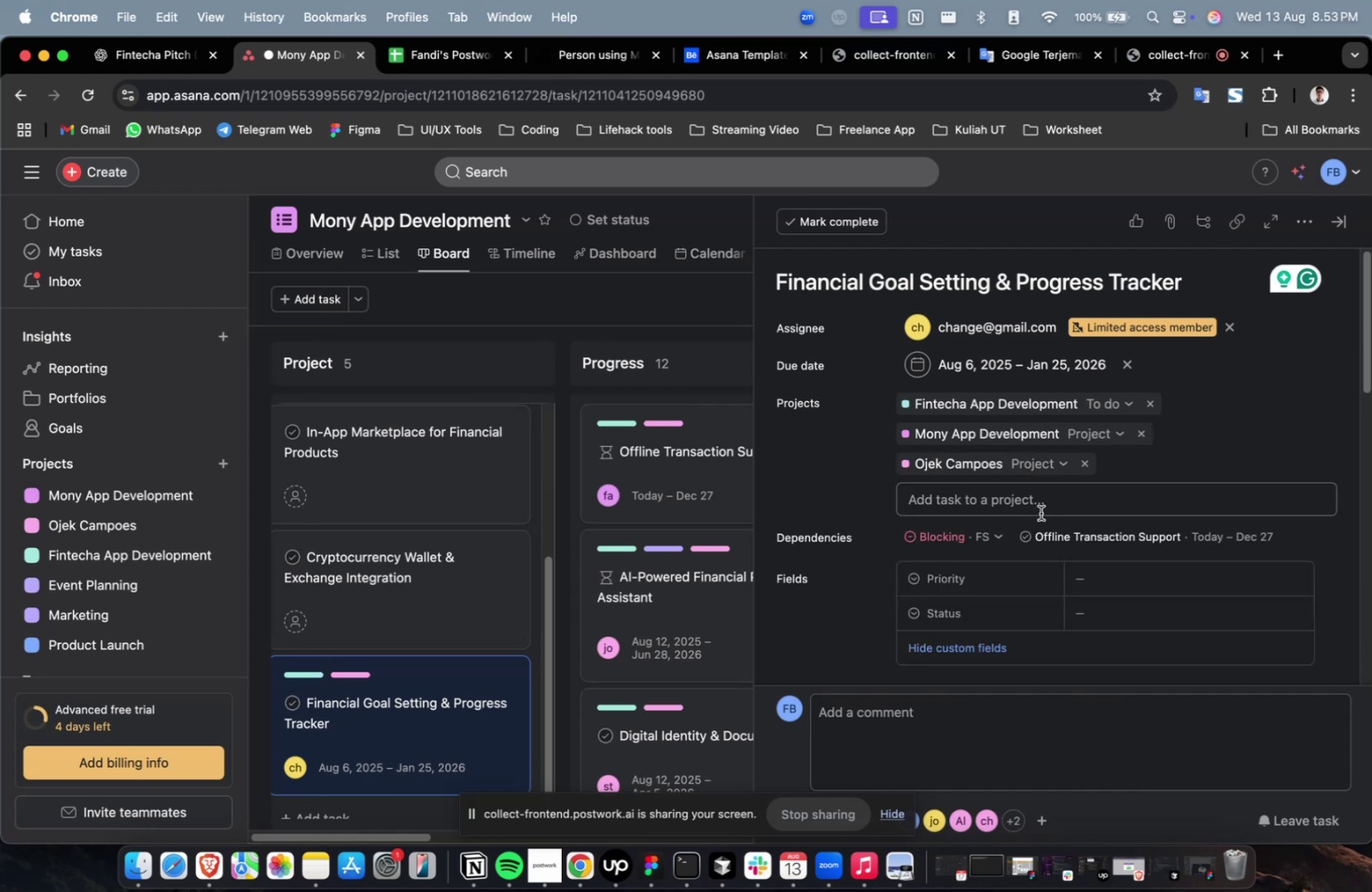 
left_click([1141, 592])
 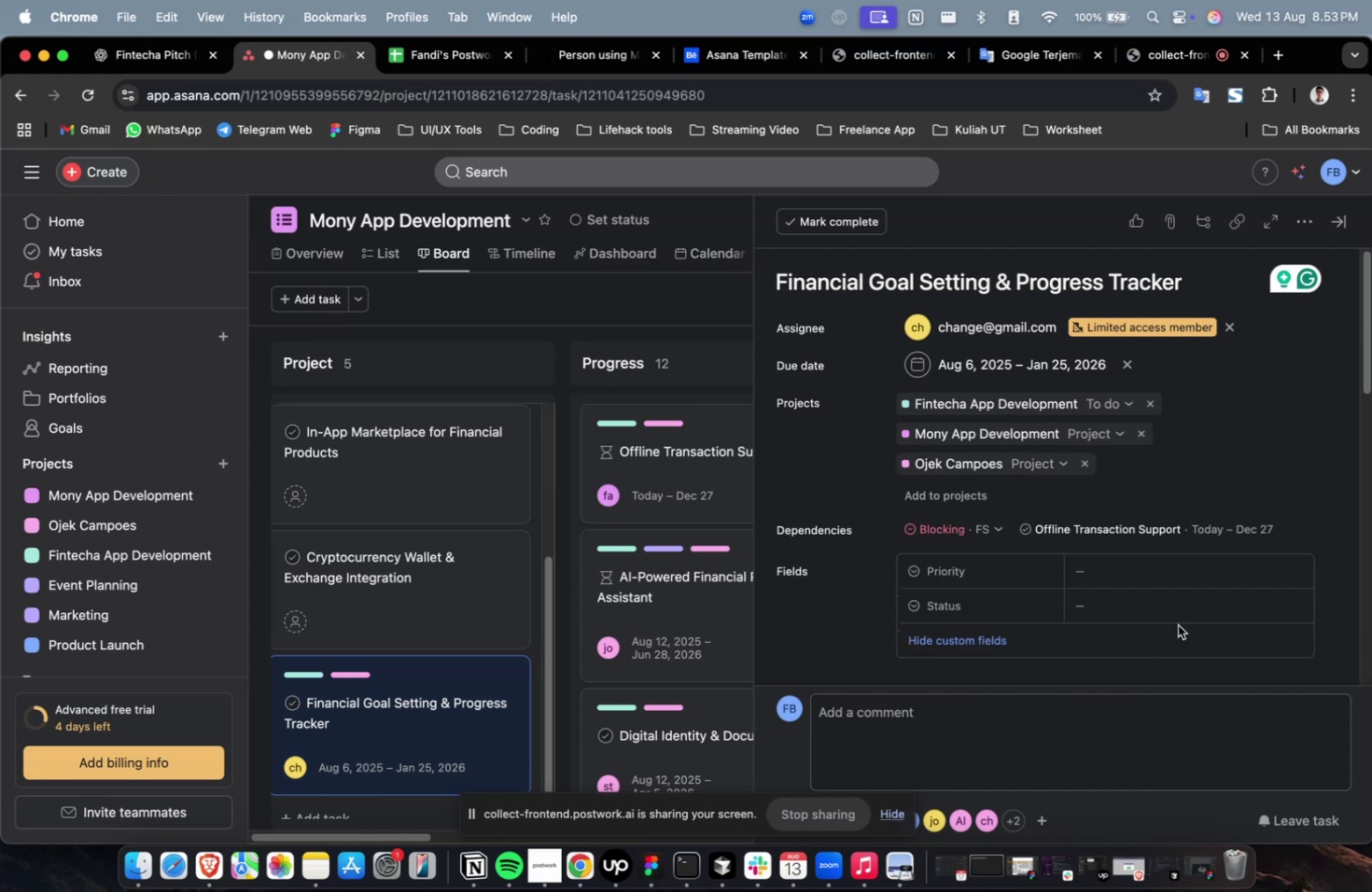 
double_click([1176, 588])
 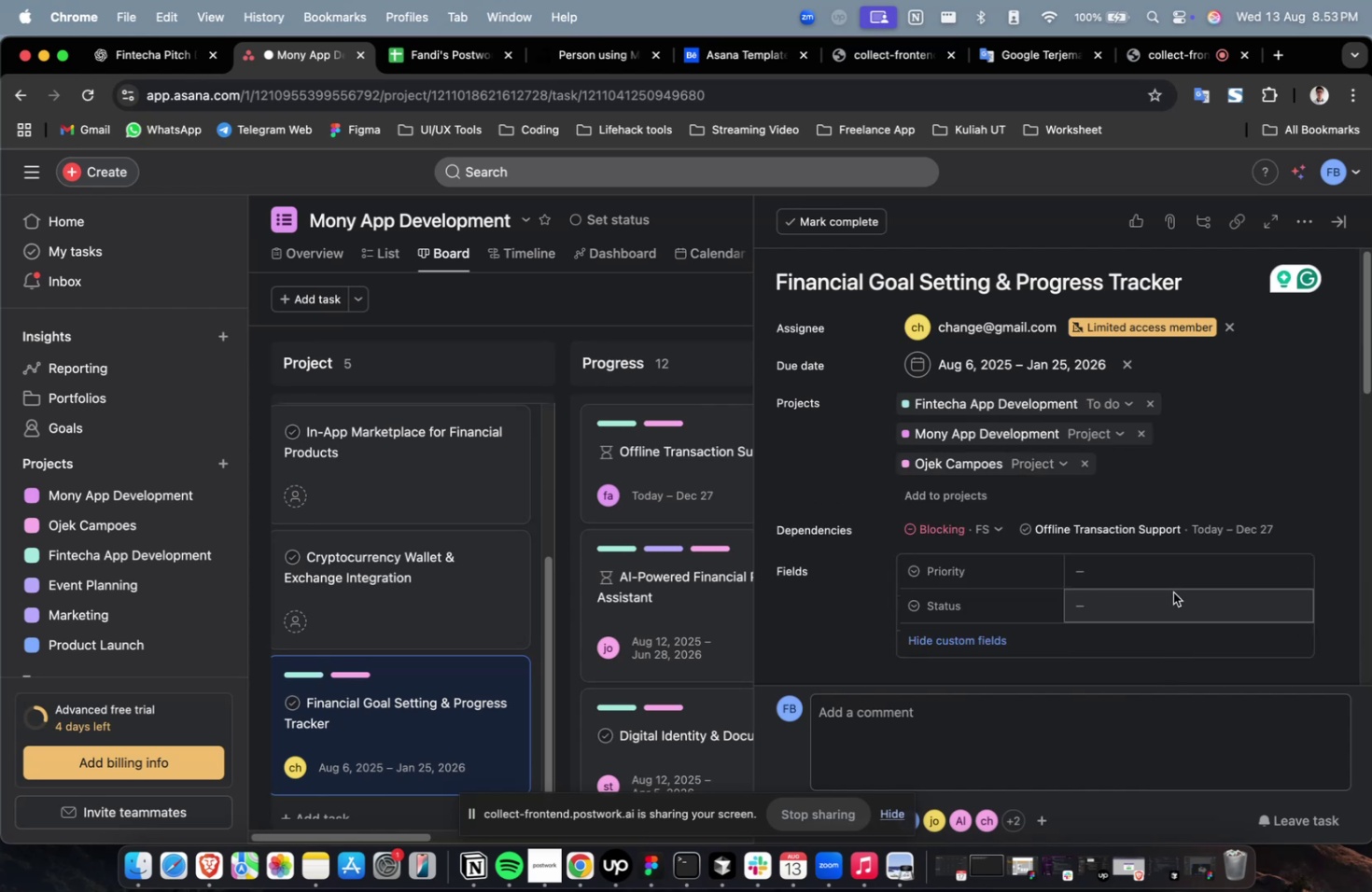 
triple_click([1171, 614])
 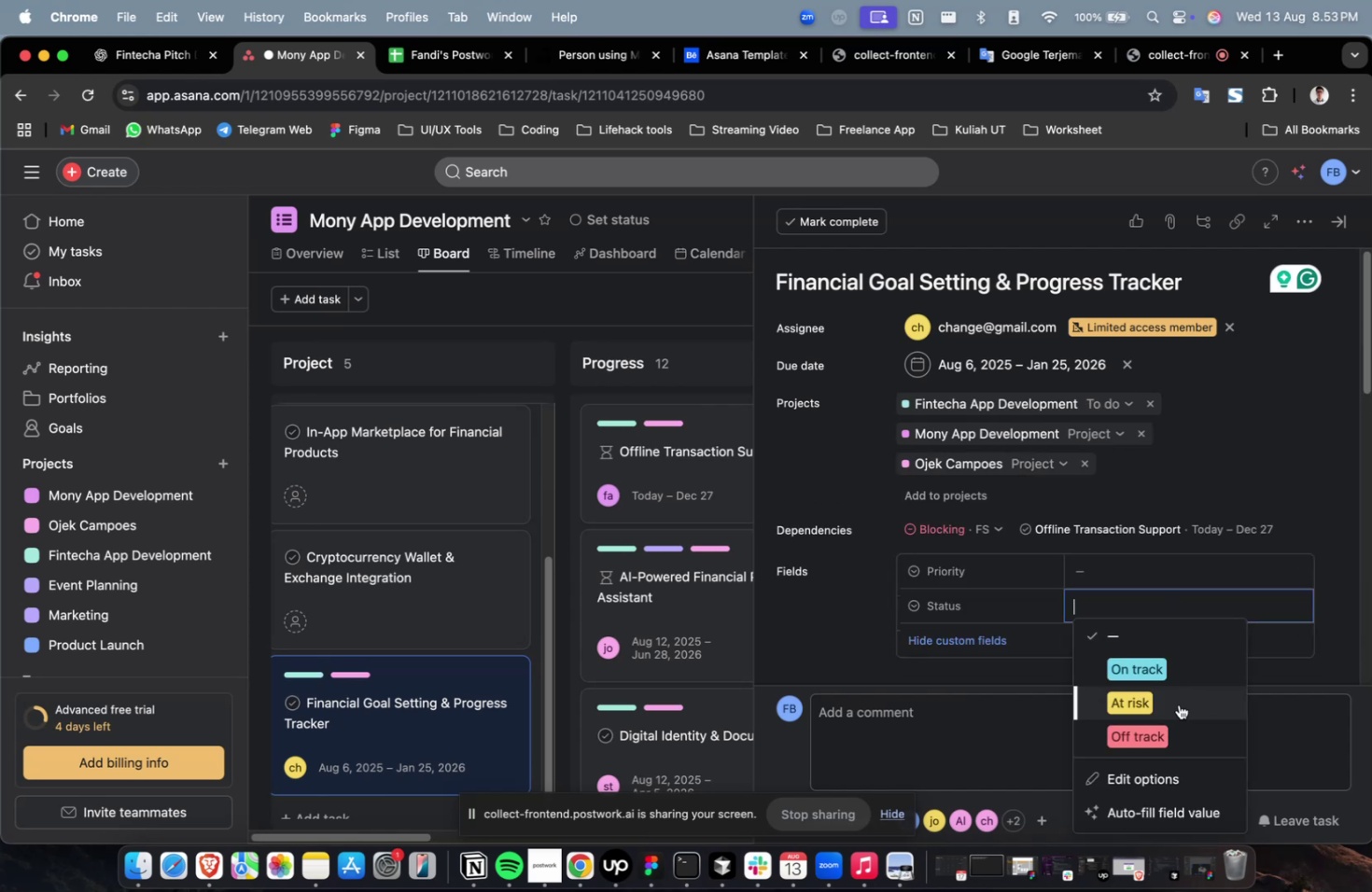 
triple_click([1176, 711])
 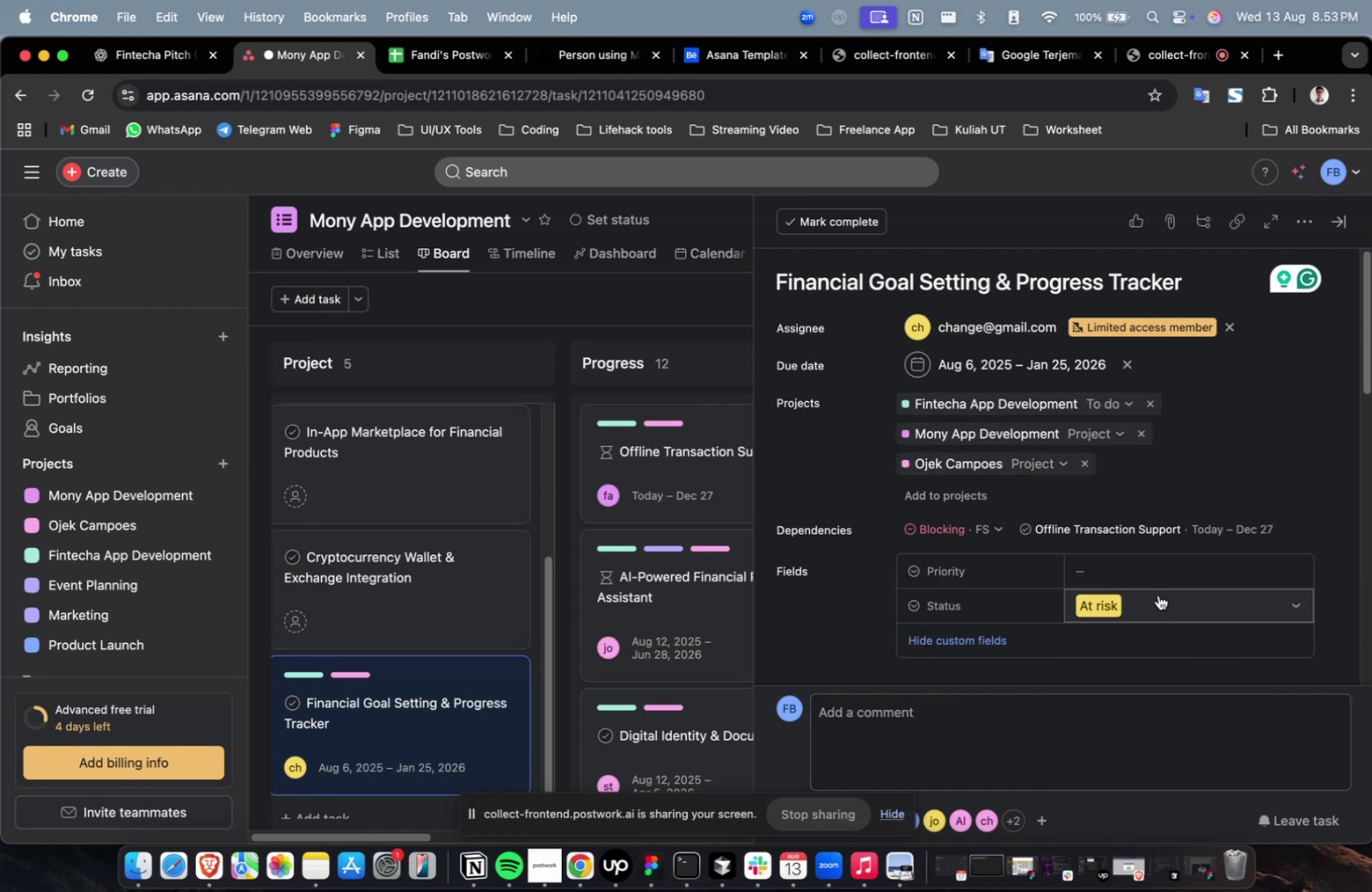 
left_click([1155, 555])
 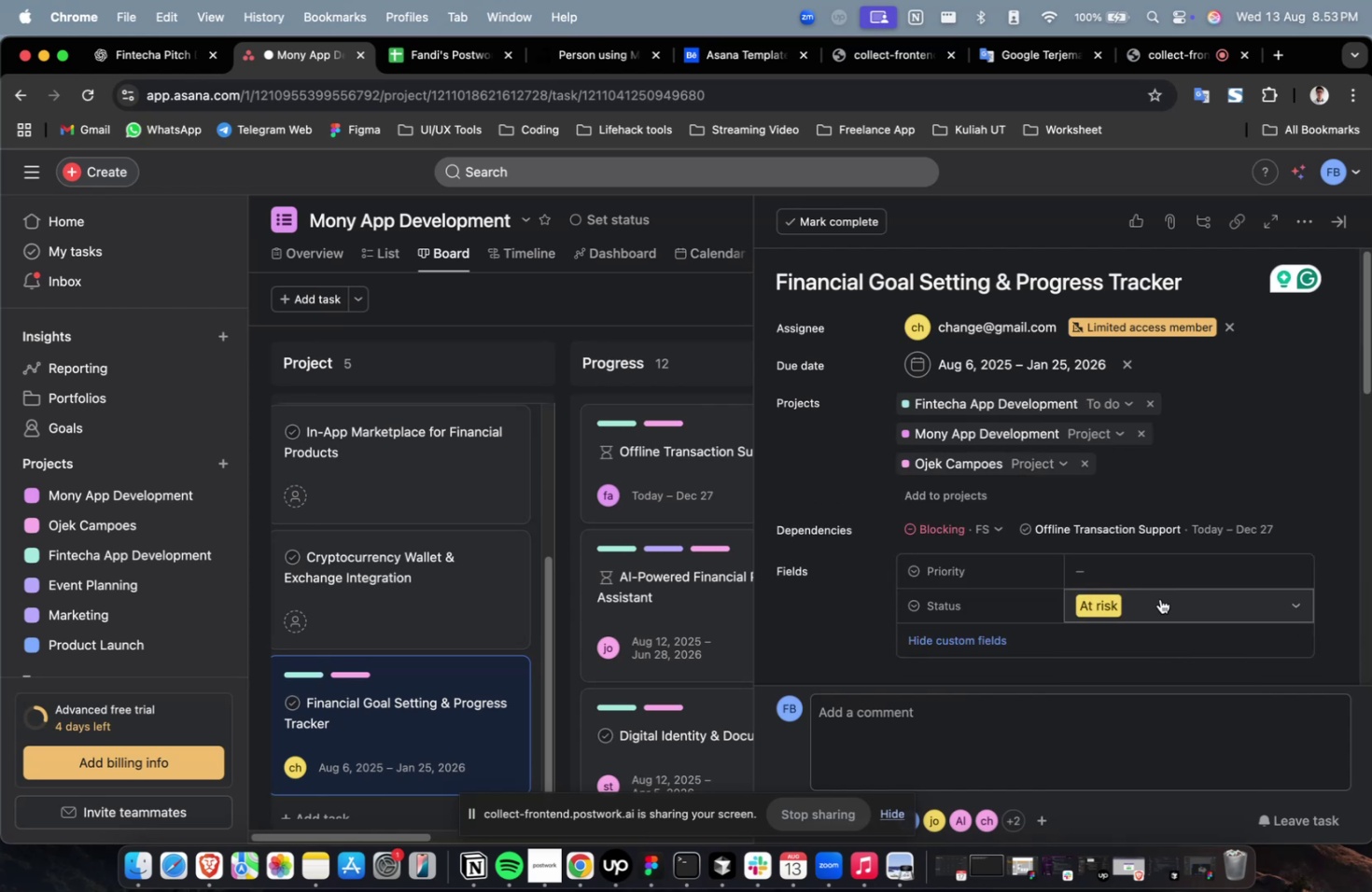 
double_click([1163, 578])
 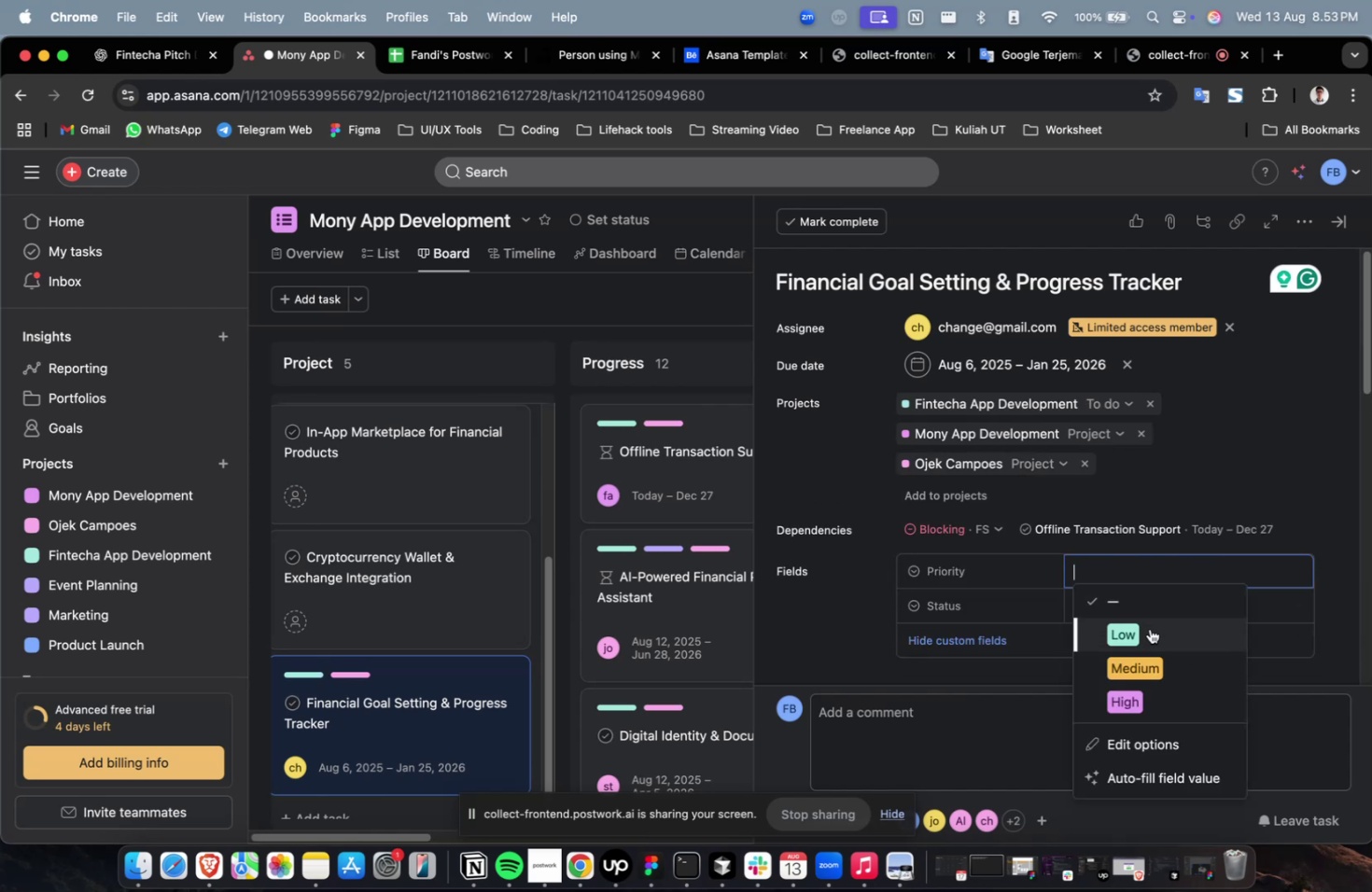 
triple_click([1148, 636])
 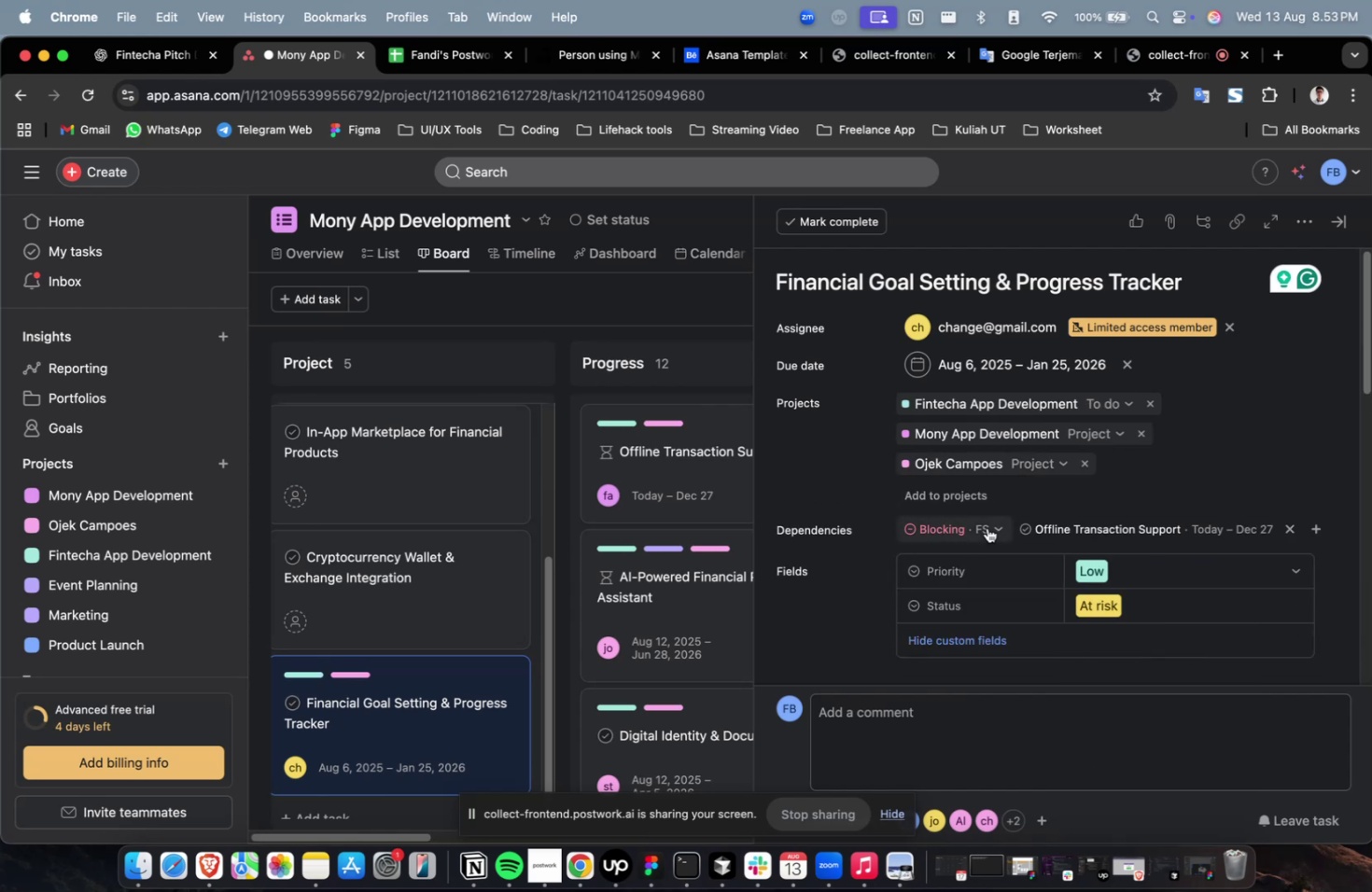 
scroll: coordinate [982, 519], scroll_direction: down, amount: 36.0
 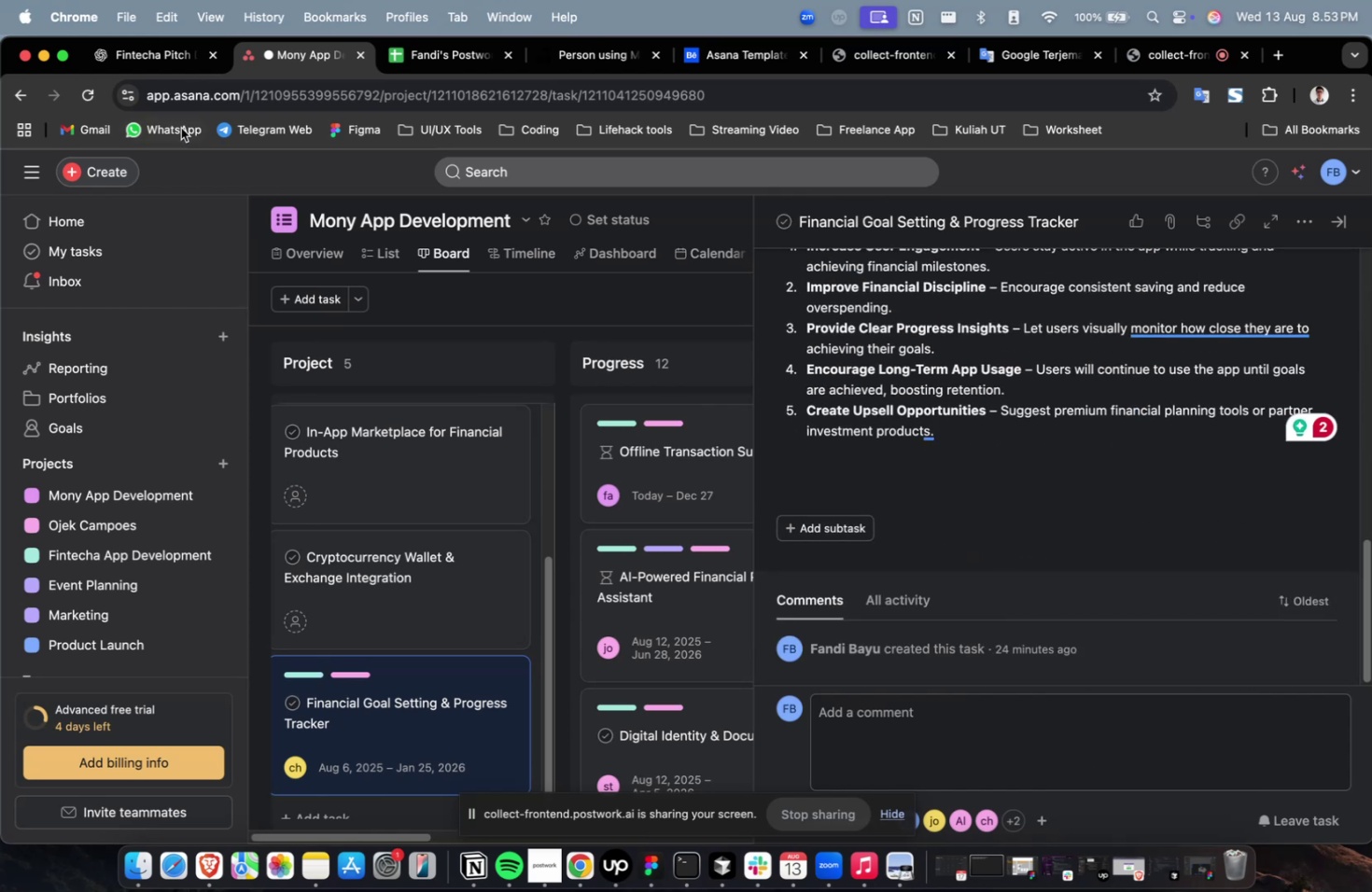 
left_click([152, 66])
 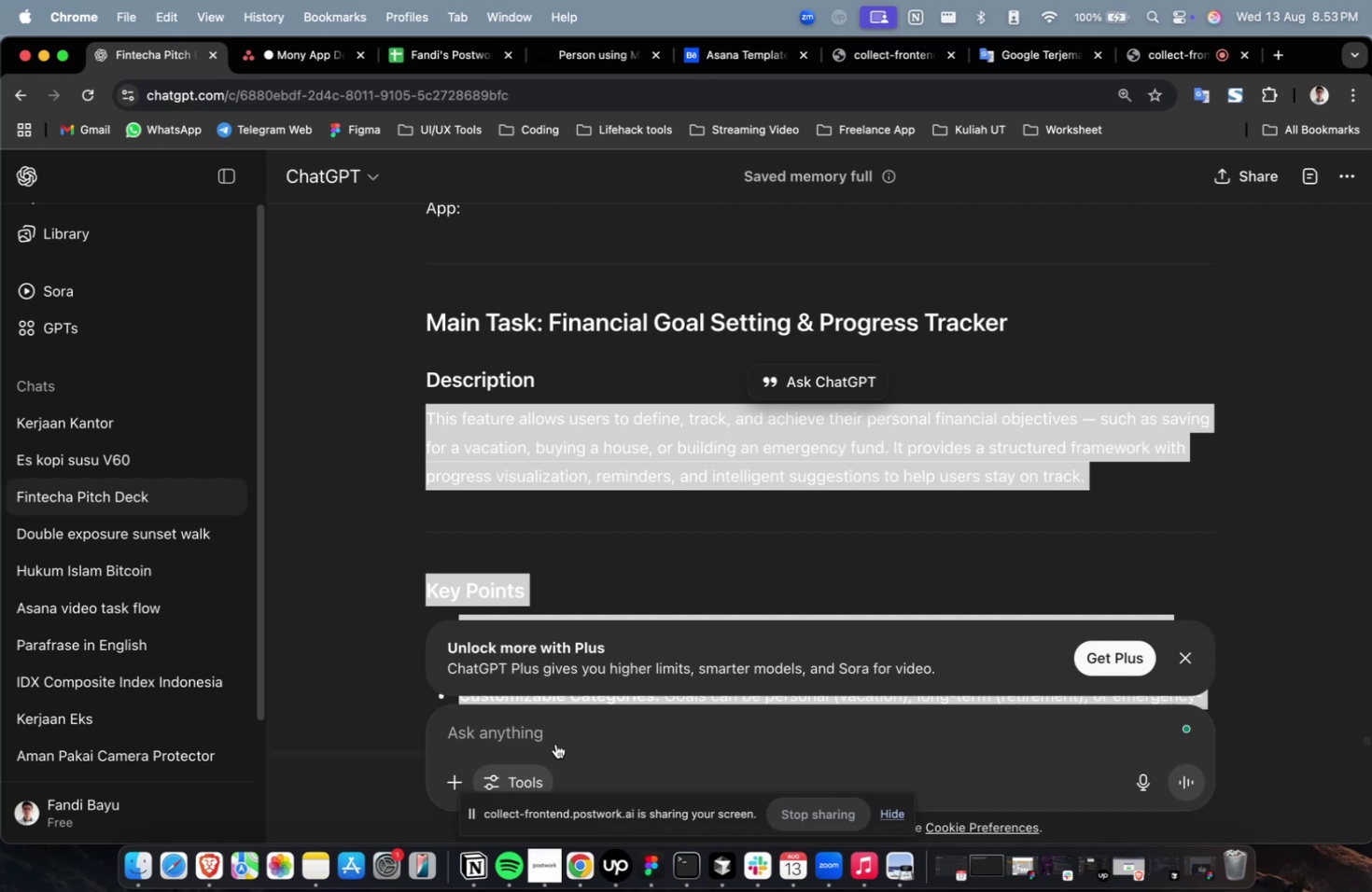 
left_click([534, 721])
 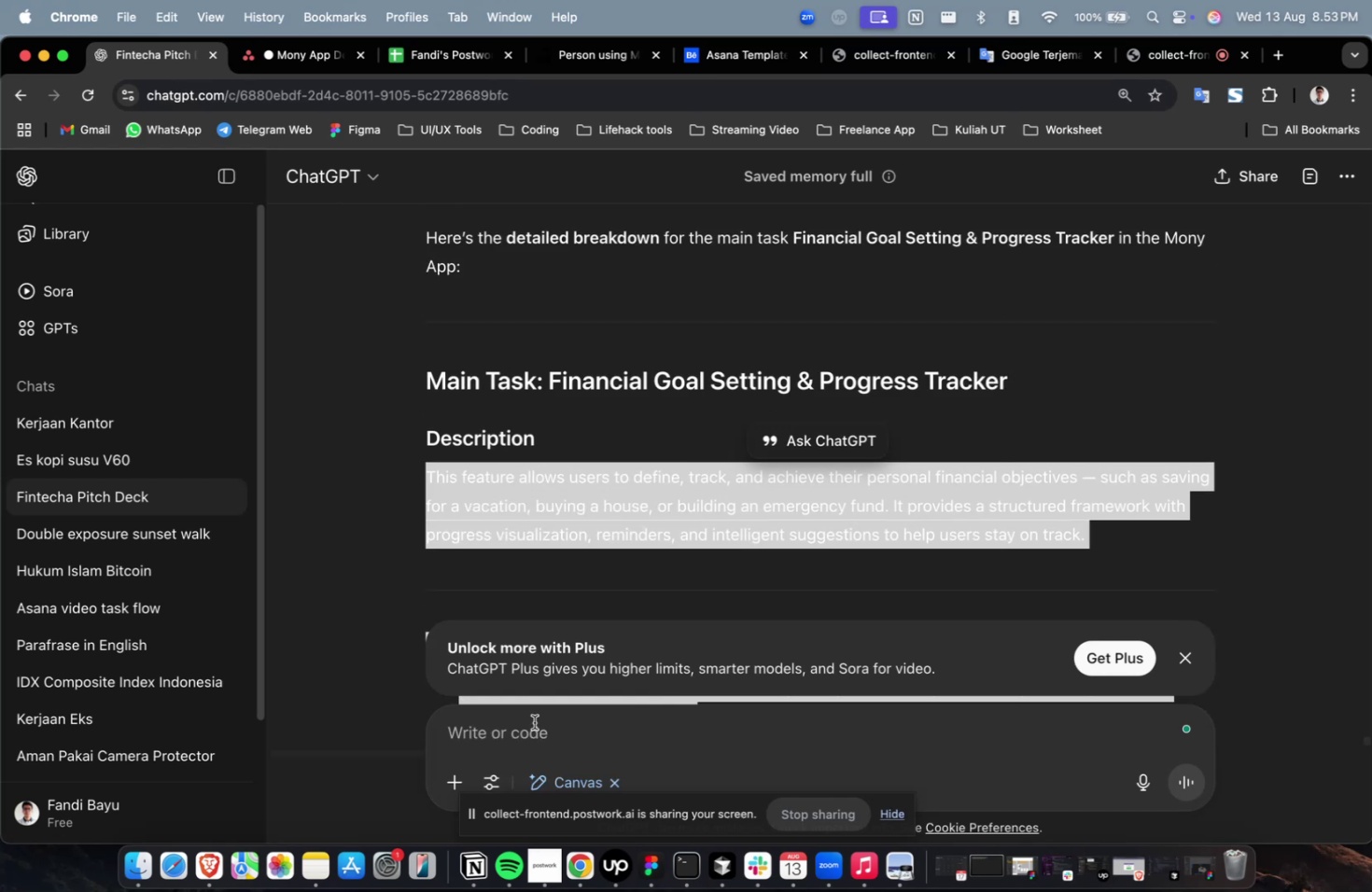 
wait(10.82)
 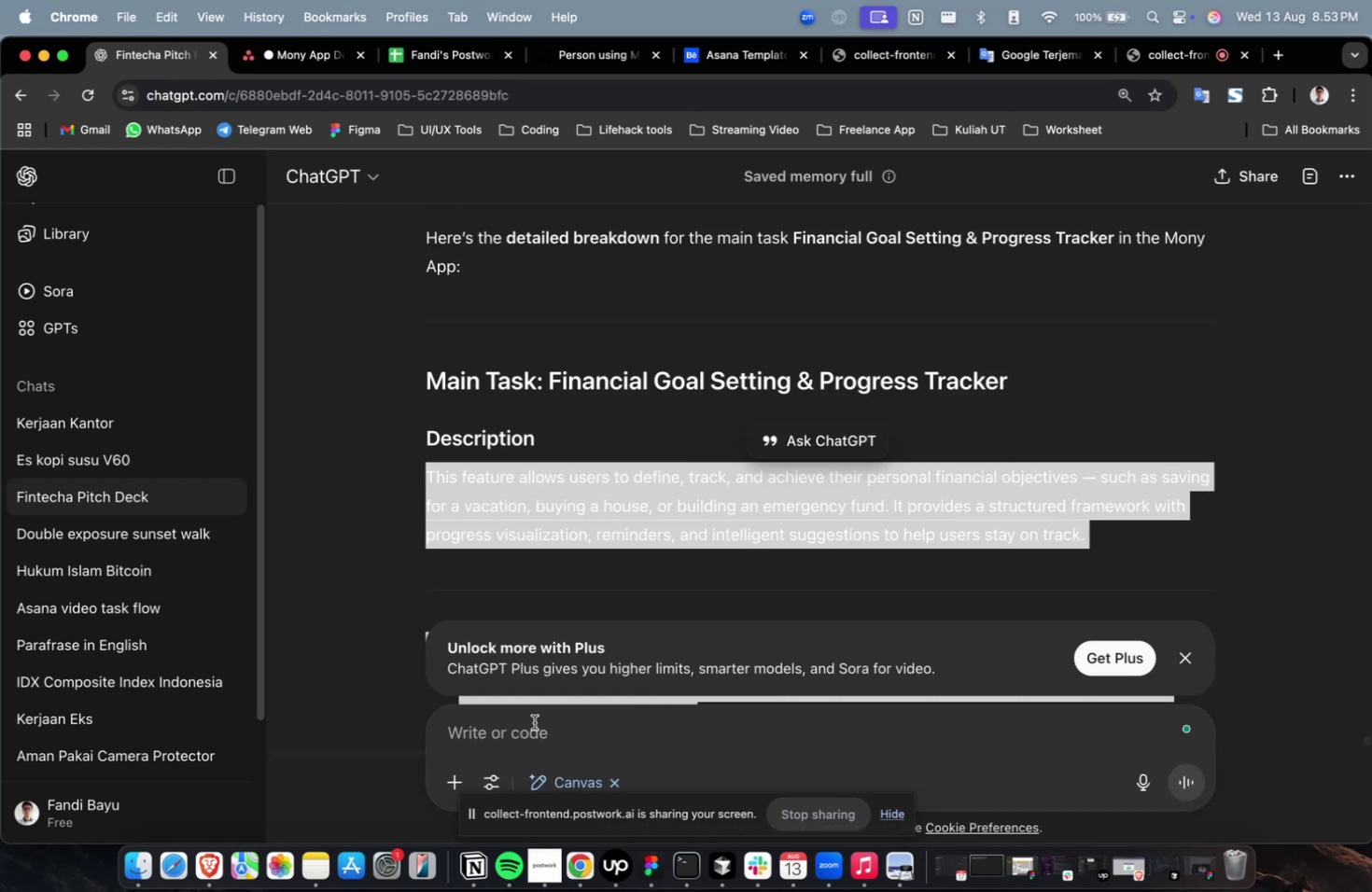 
left_click([611, 739])
 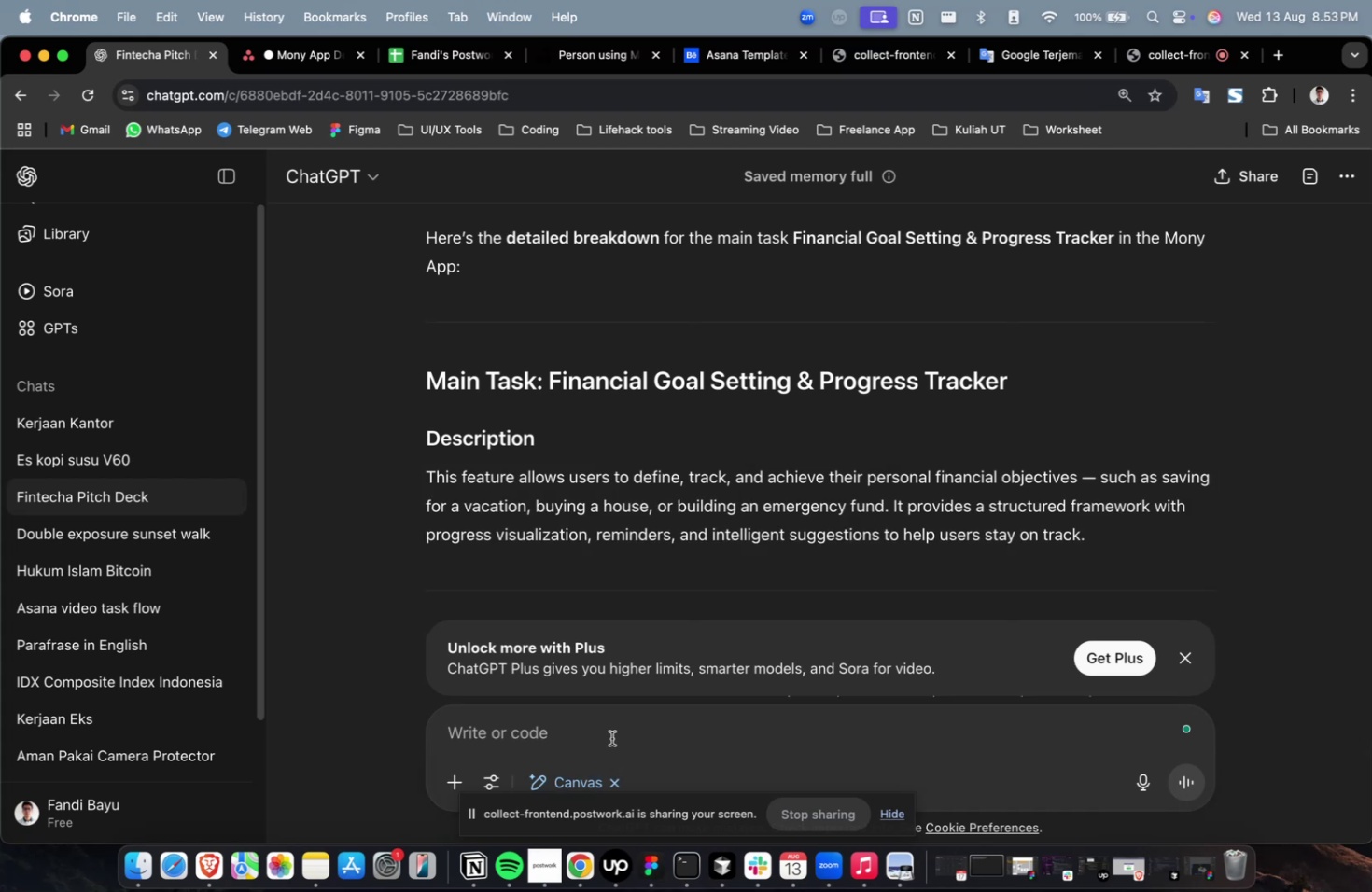 
type(please create 10 subtask with description, mo)
key(Backspace)
key(Backspace)
type(points and goals)
 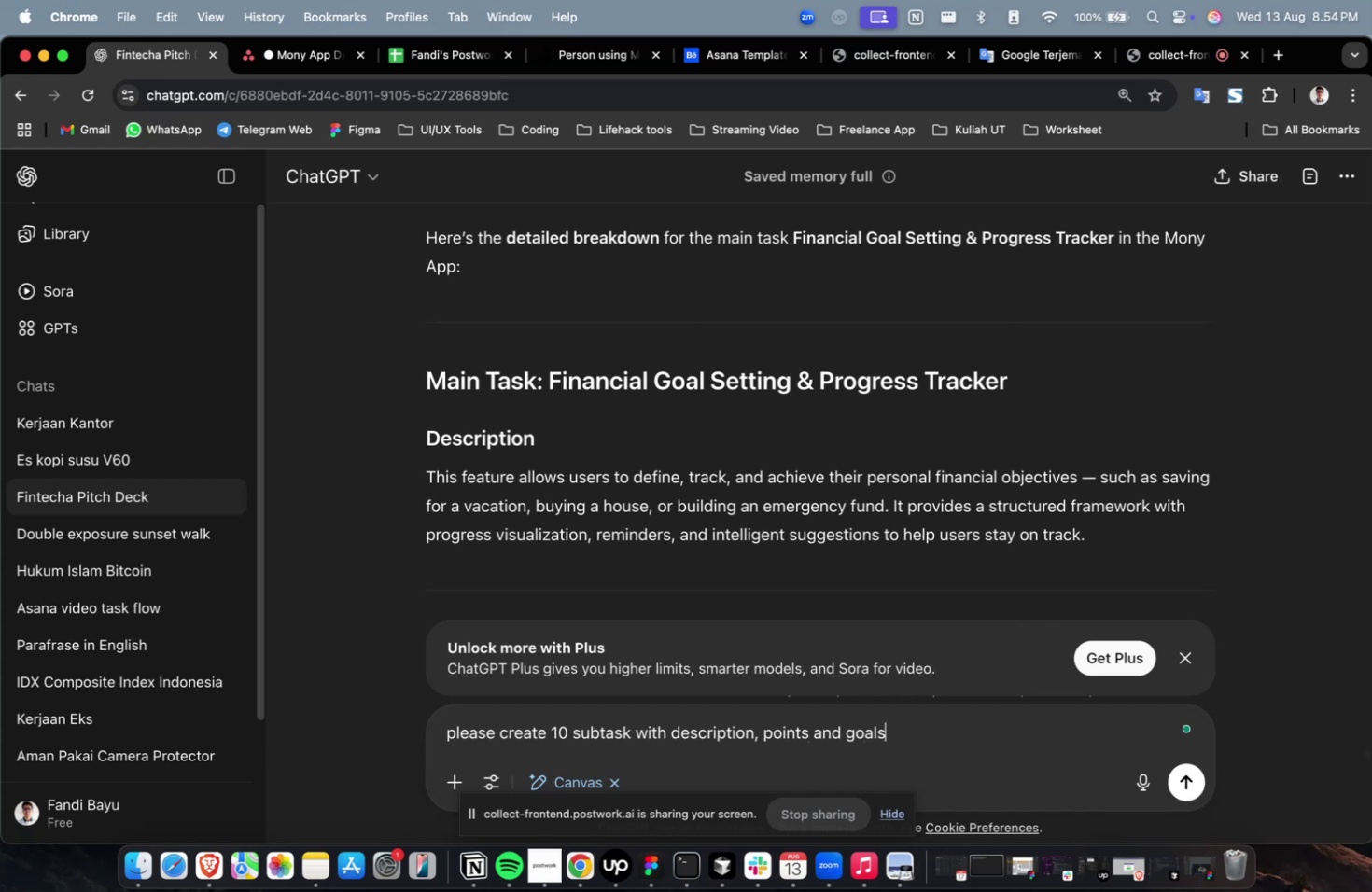 
key(Enter)
 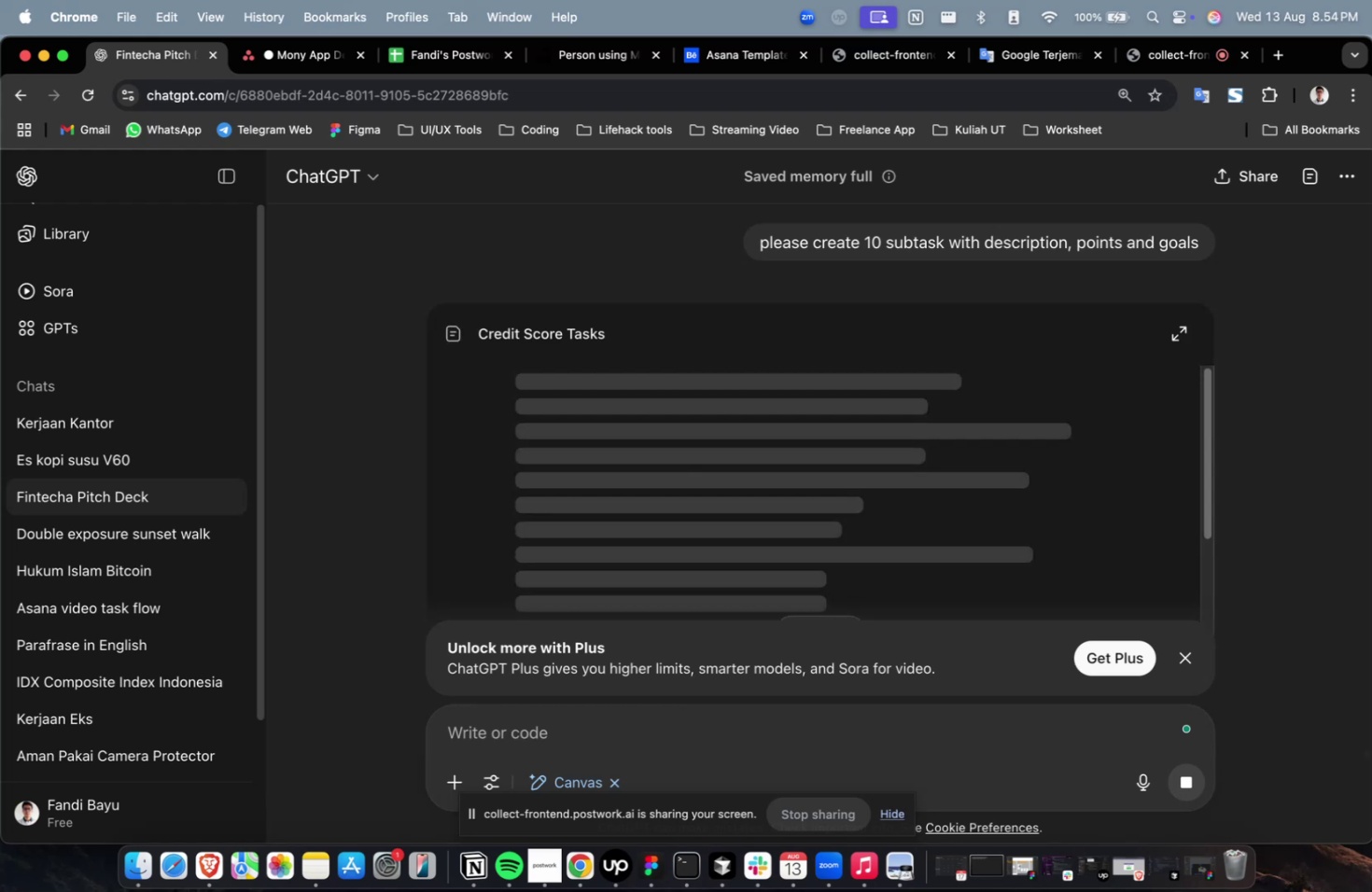 
wait(28.54)
 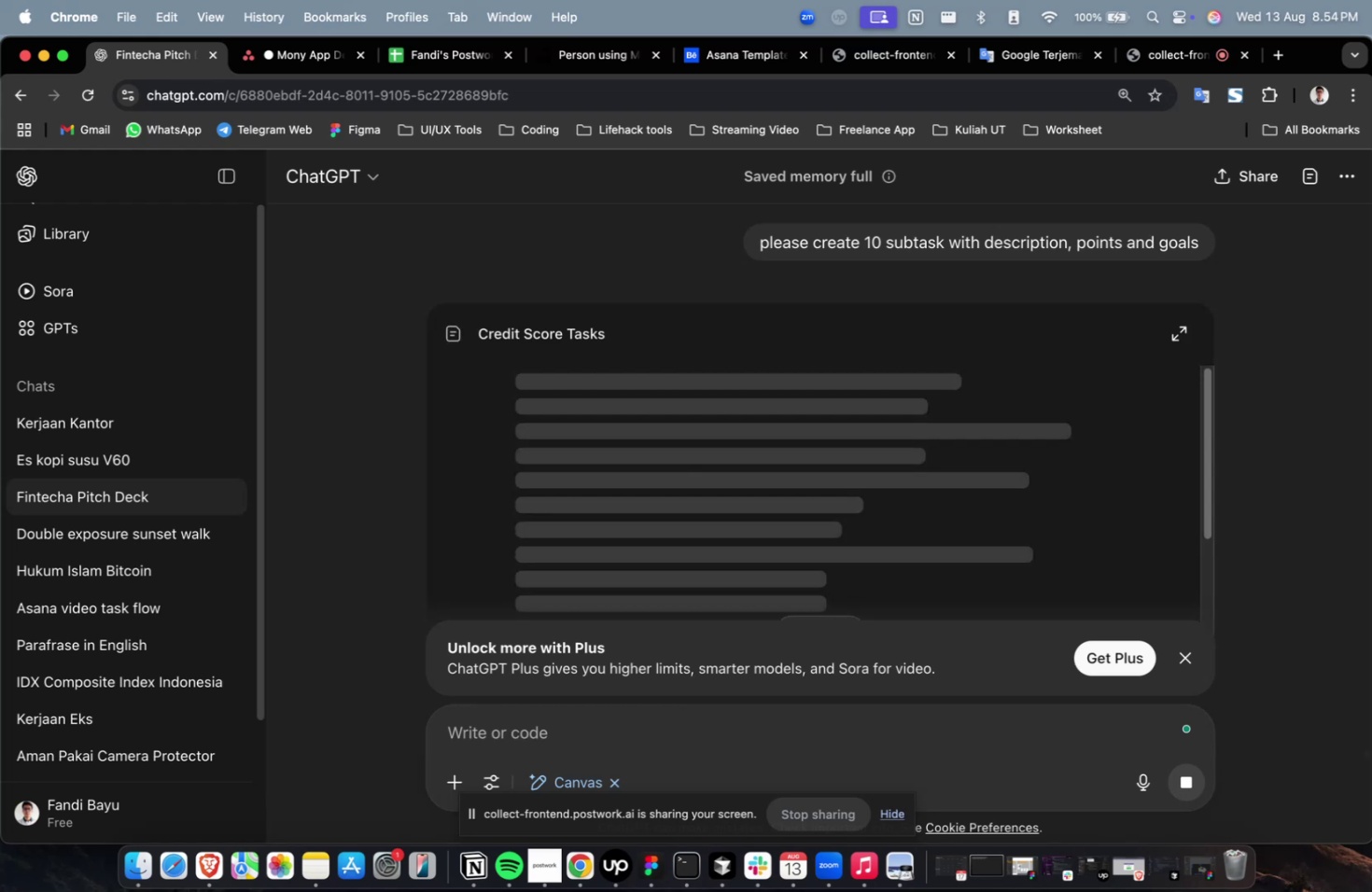 
scroll: coordinate [611, 743], scroll_direction: down, amount: 4.0
 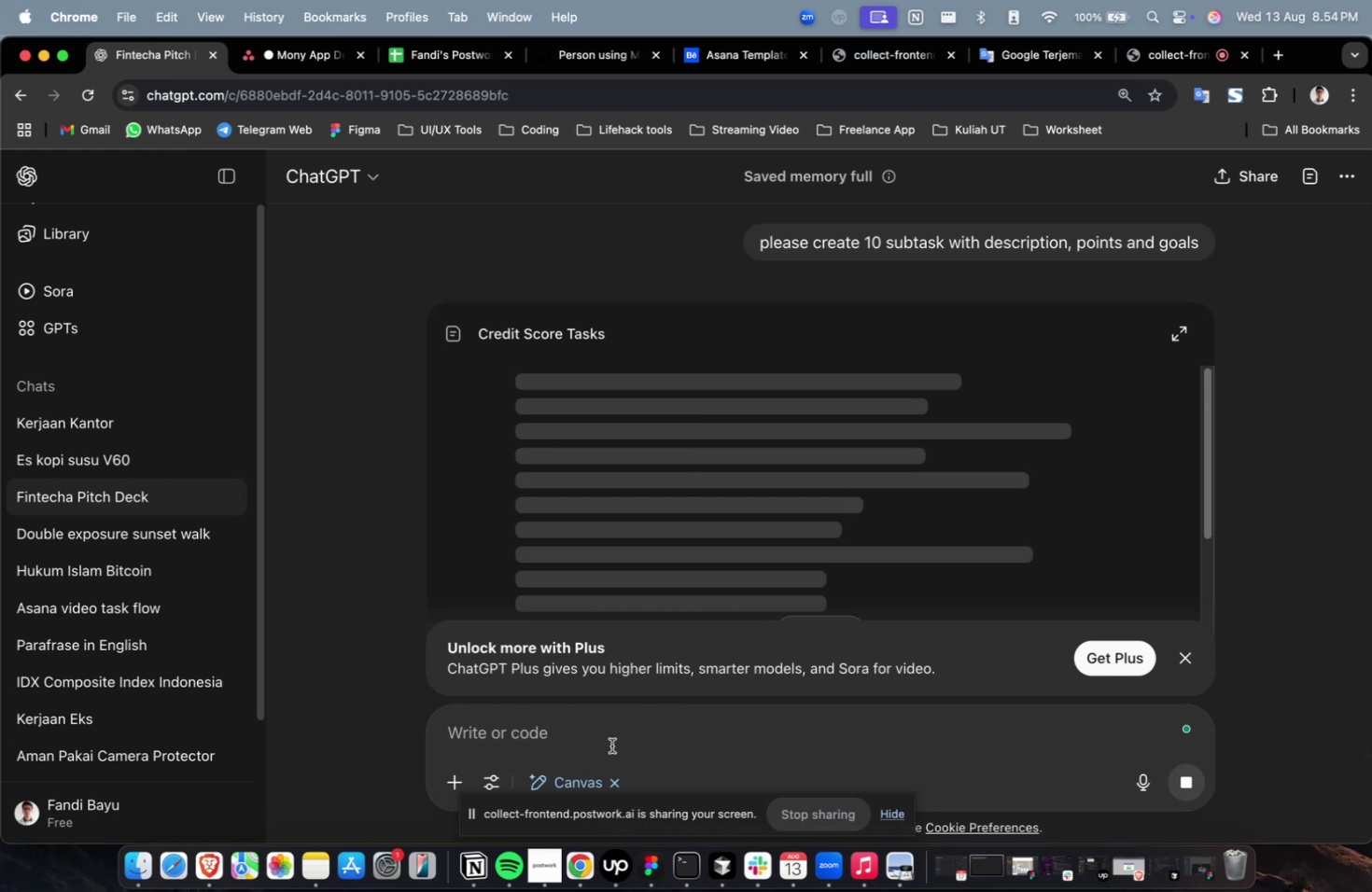 
wait(7.6)
 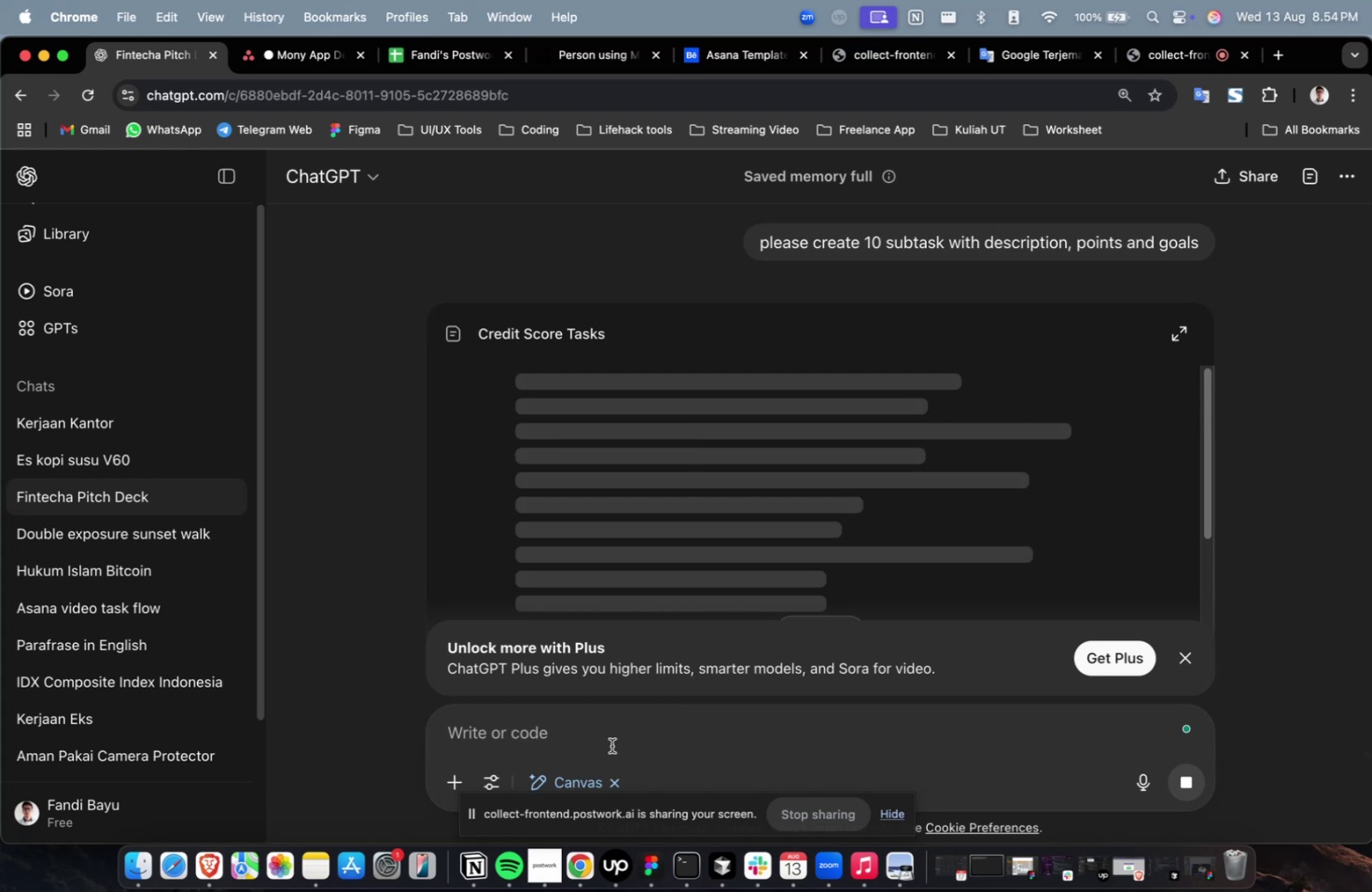 
scroll: coordinate [660, 410], scroll_direction: down, amount: 23.0
 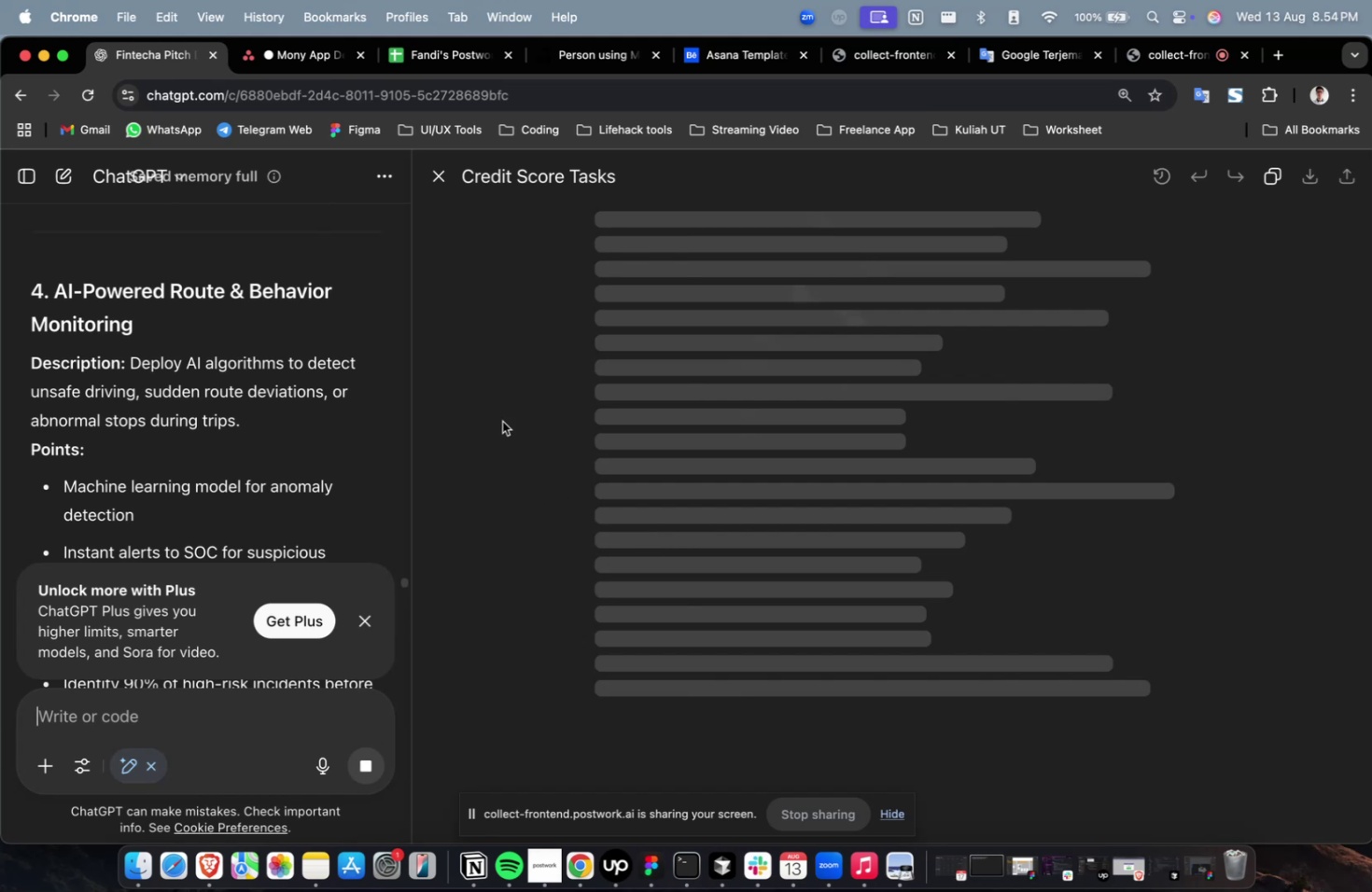 
wait(5.23)
 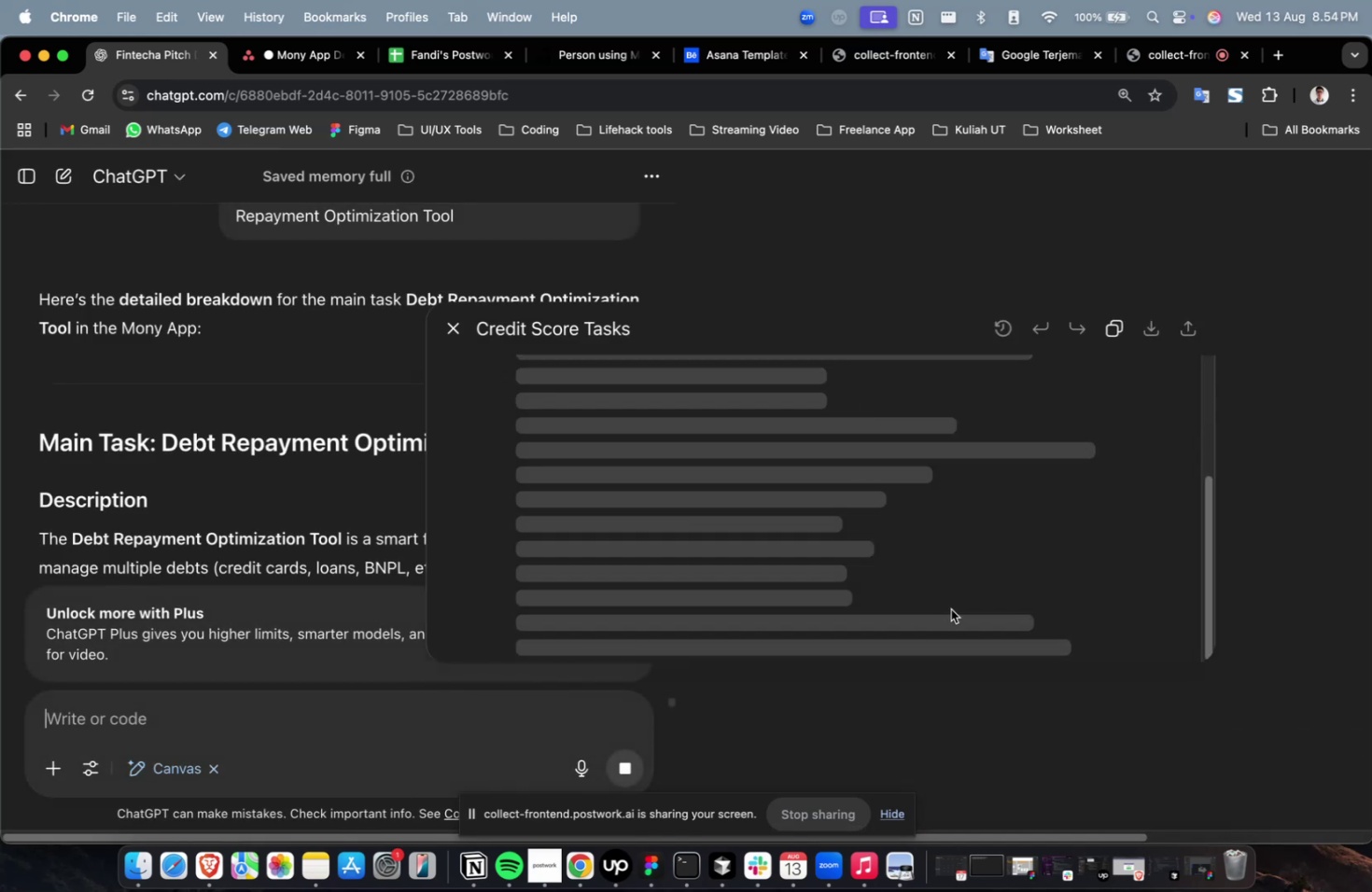 
double_click([441, 177])
 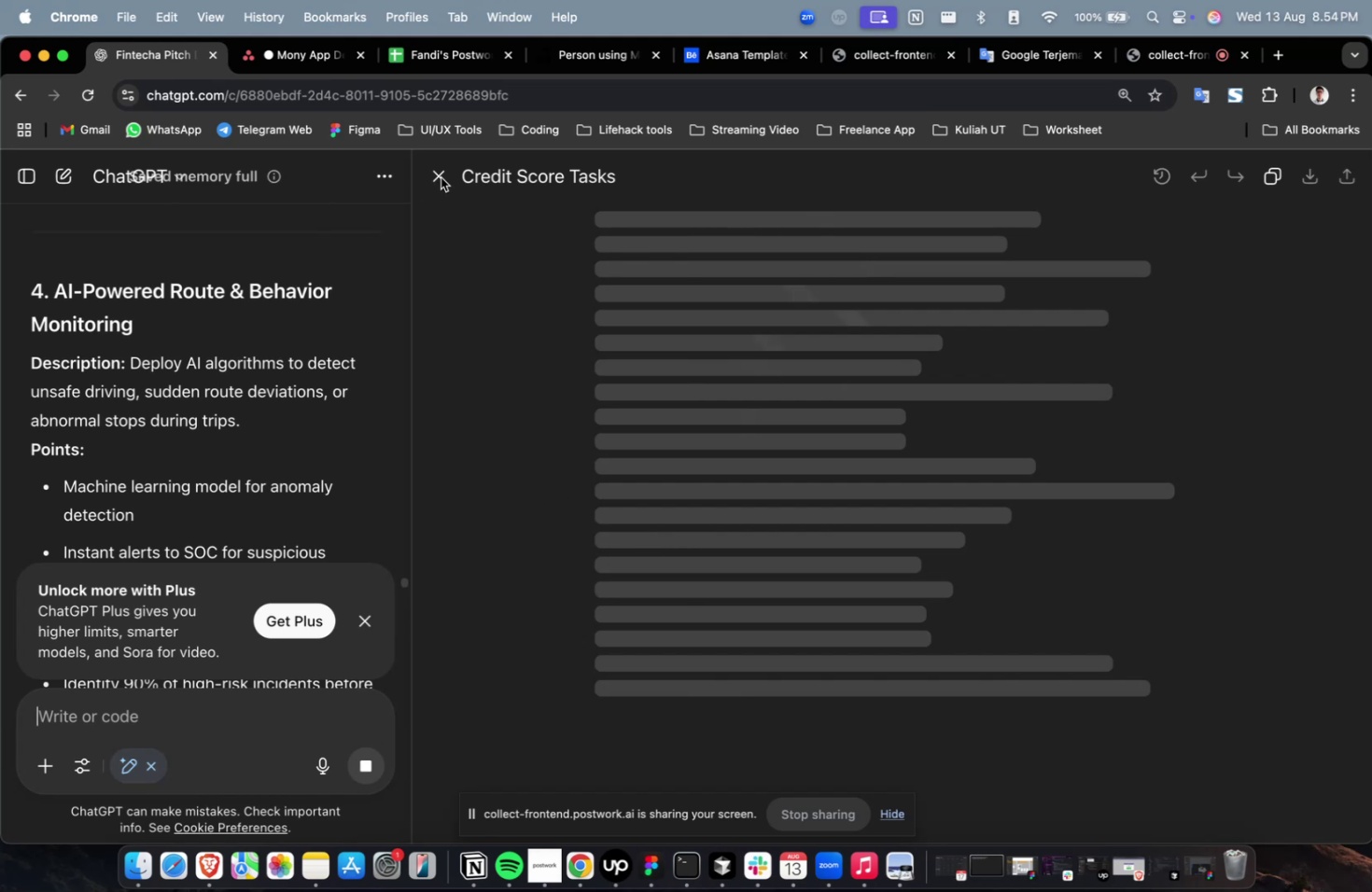 
triple_click([441, 177])
 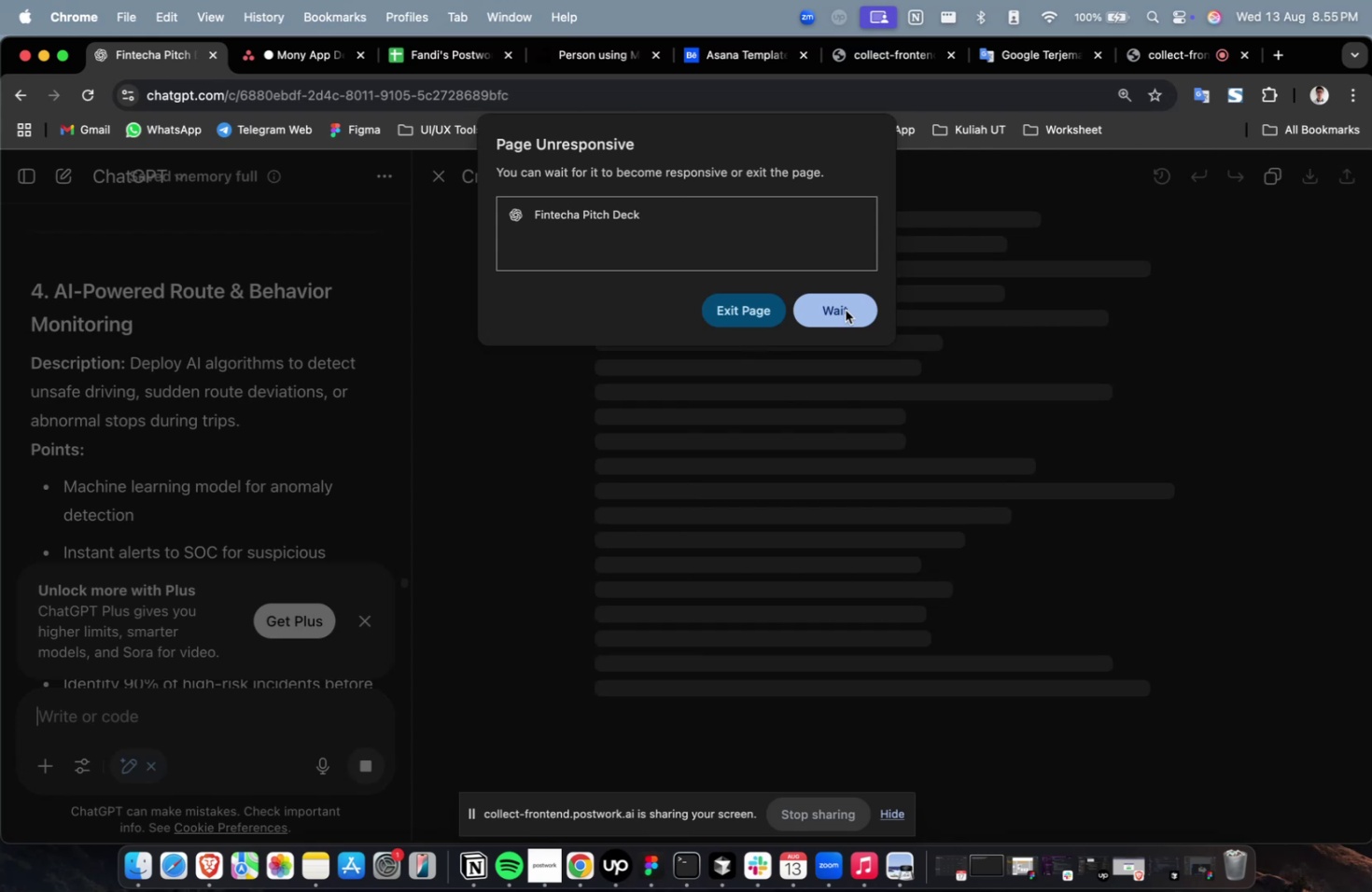 
wait(63.7)
 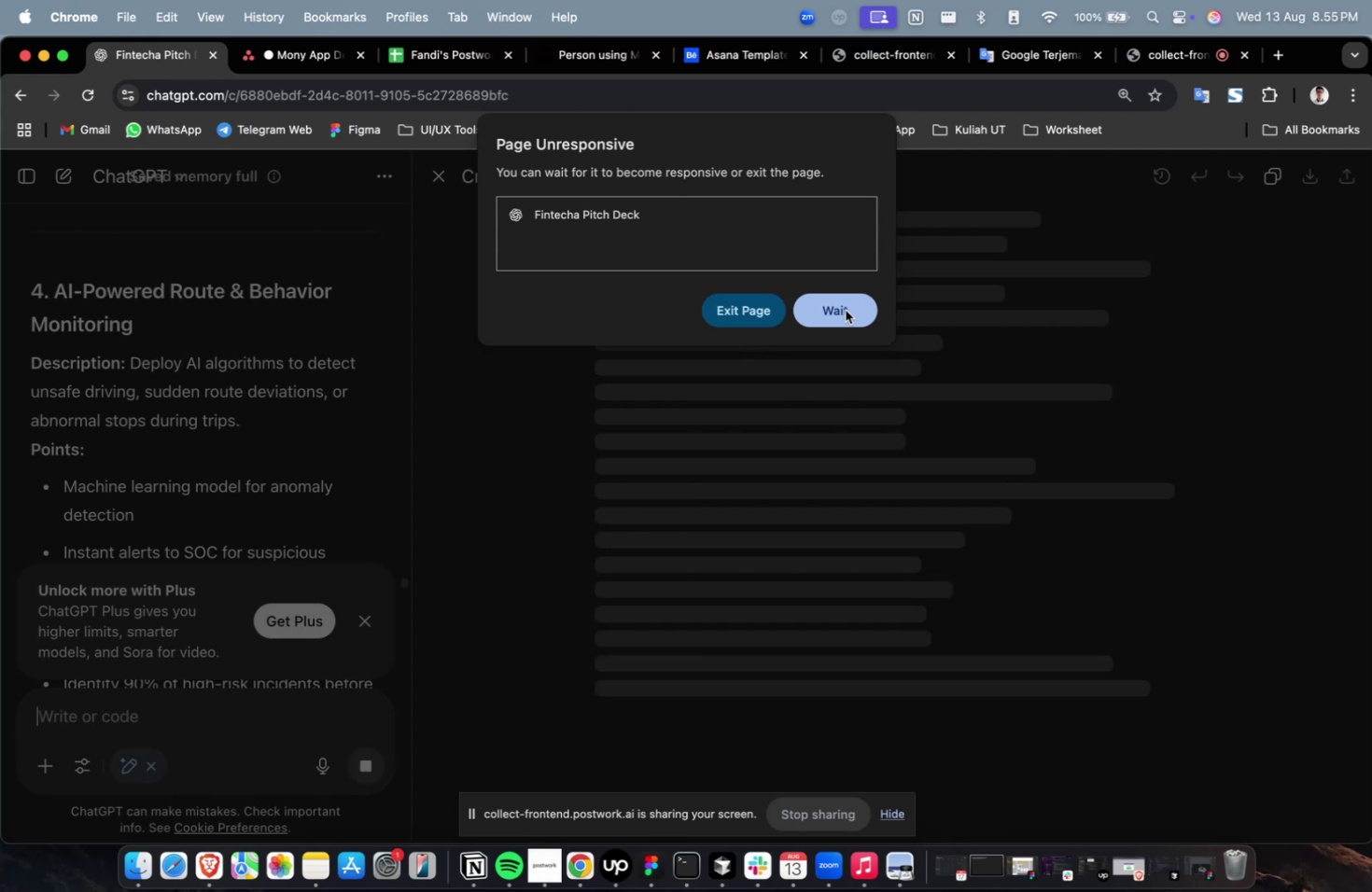 
left_click([856, 302])
 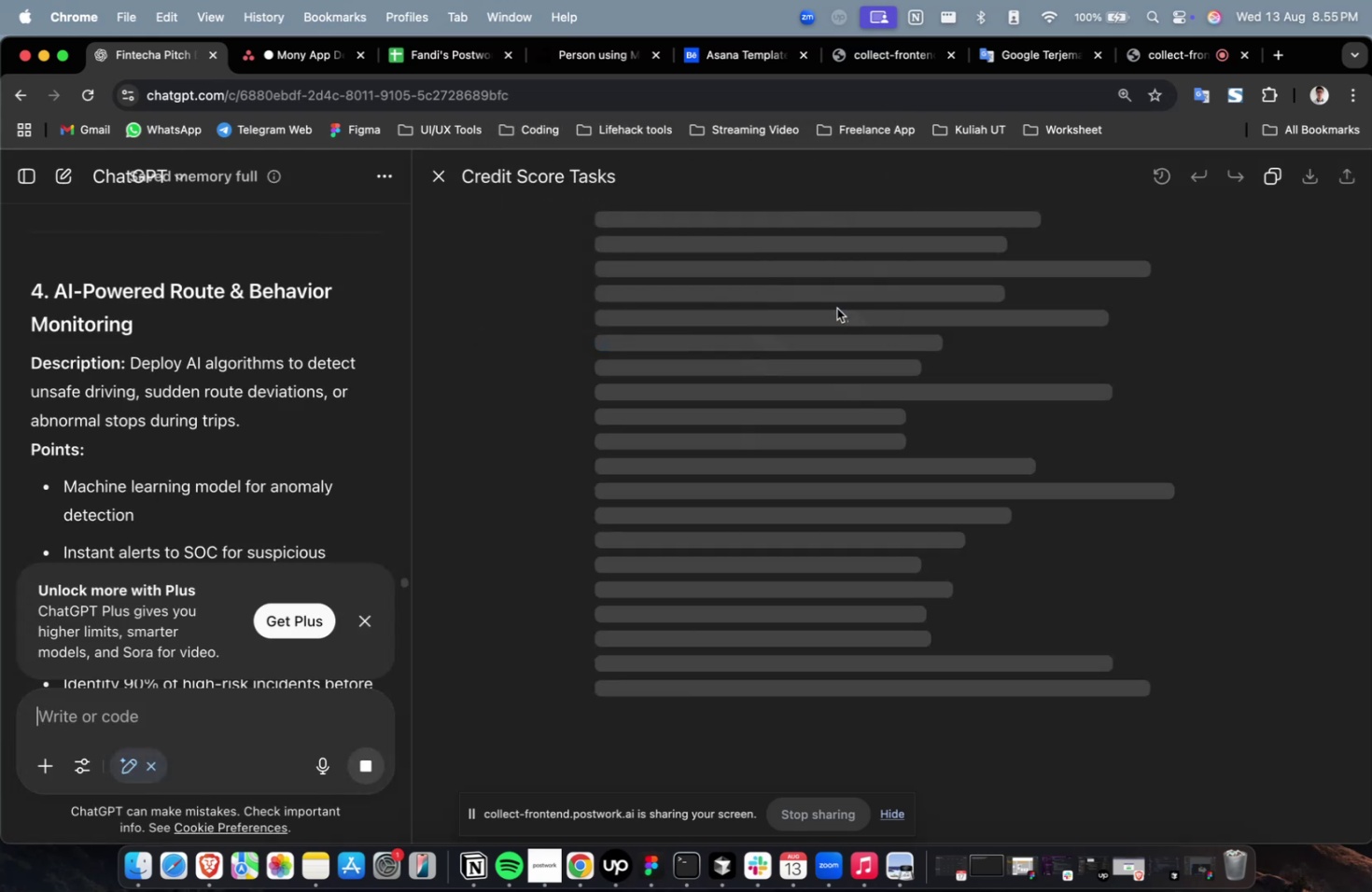 
scroll: coordinate [0, 433], scroll_direction: up, amount: 7.0
 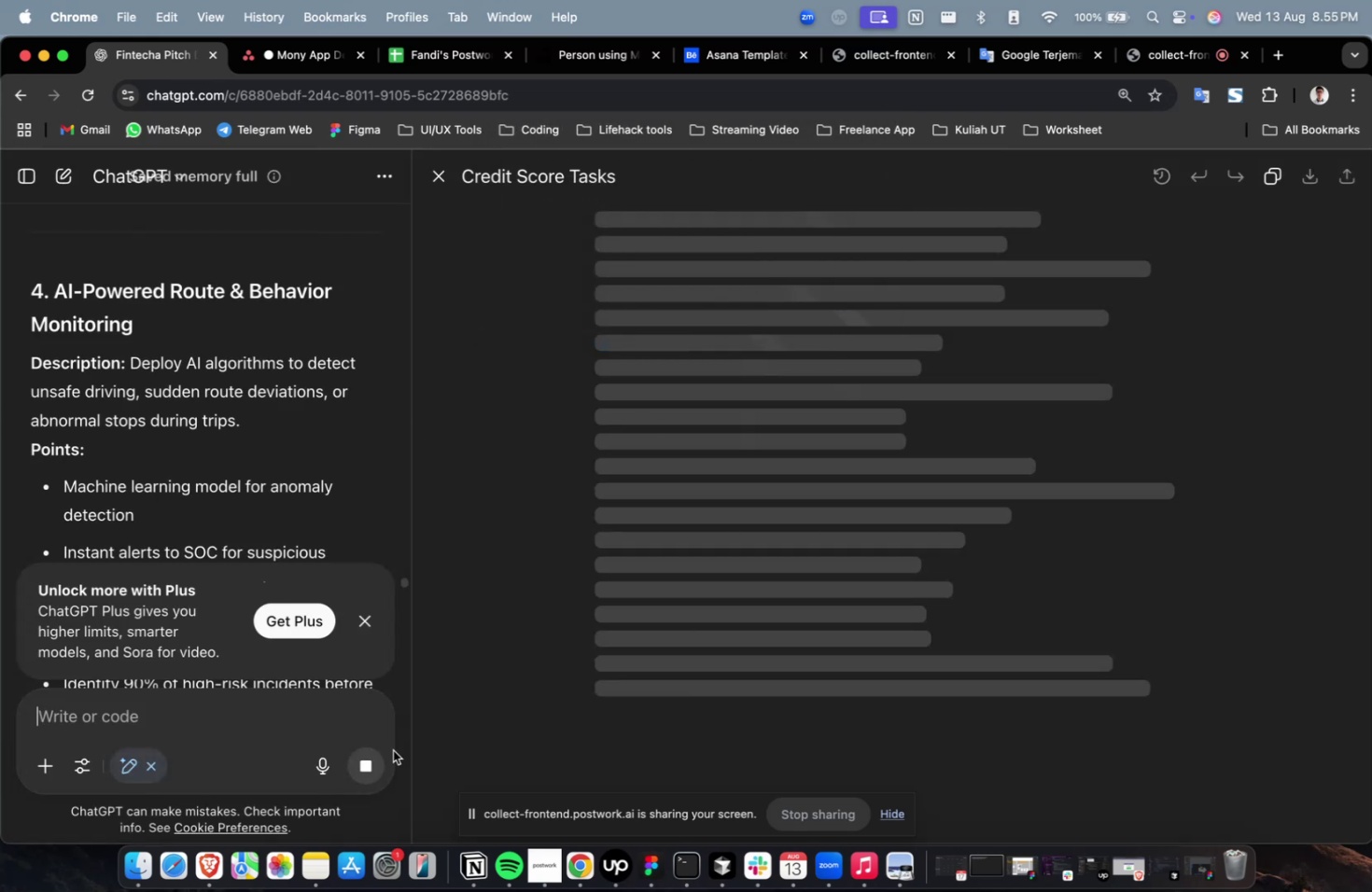 
double_click([368, 770])
 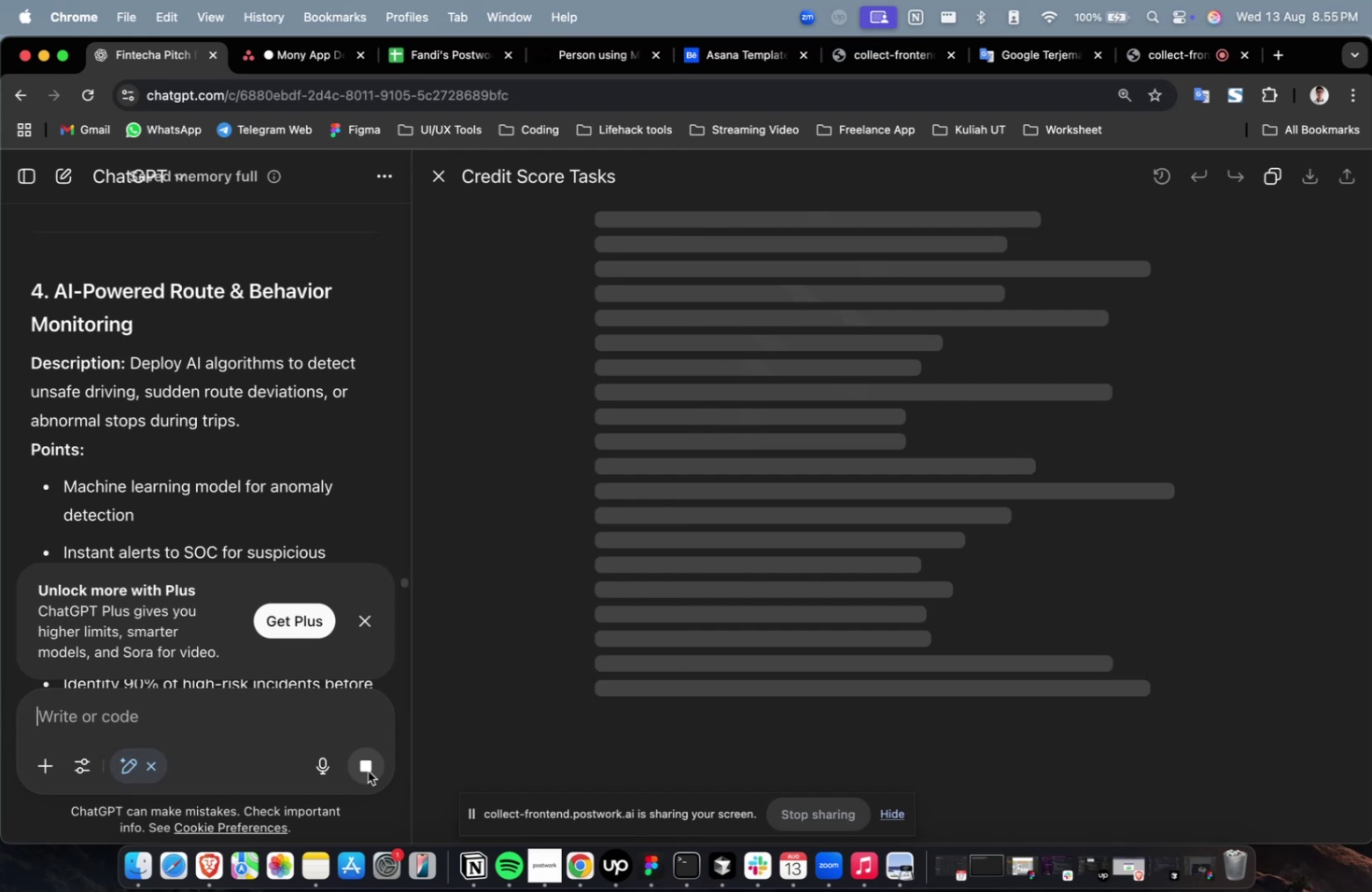 
triple_click([368, 770])
 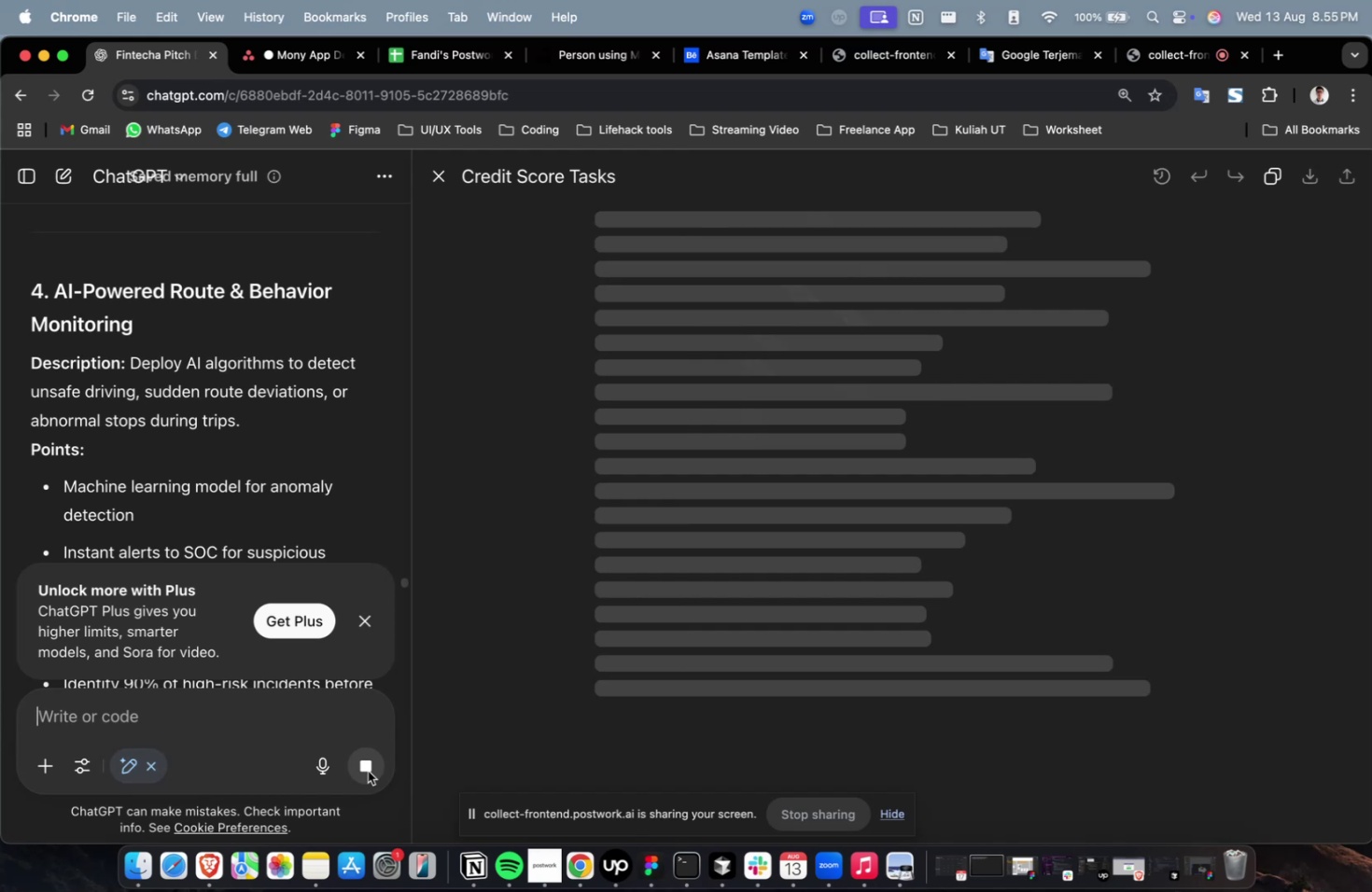 
triple_click([368, 770])
 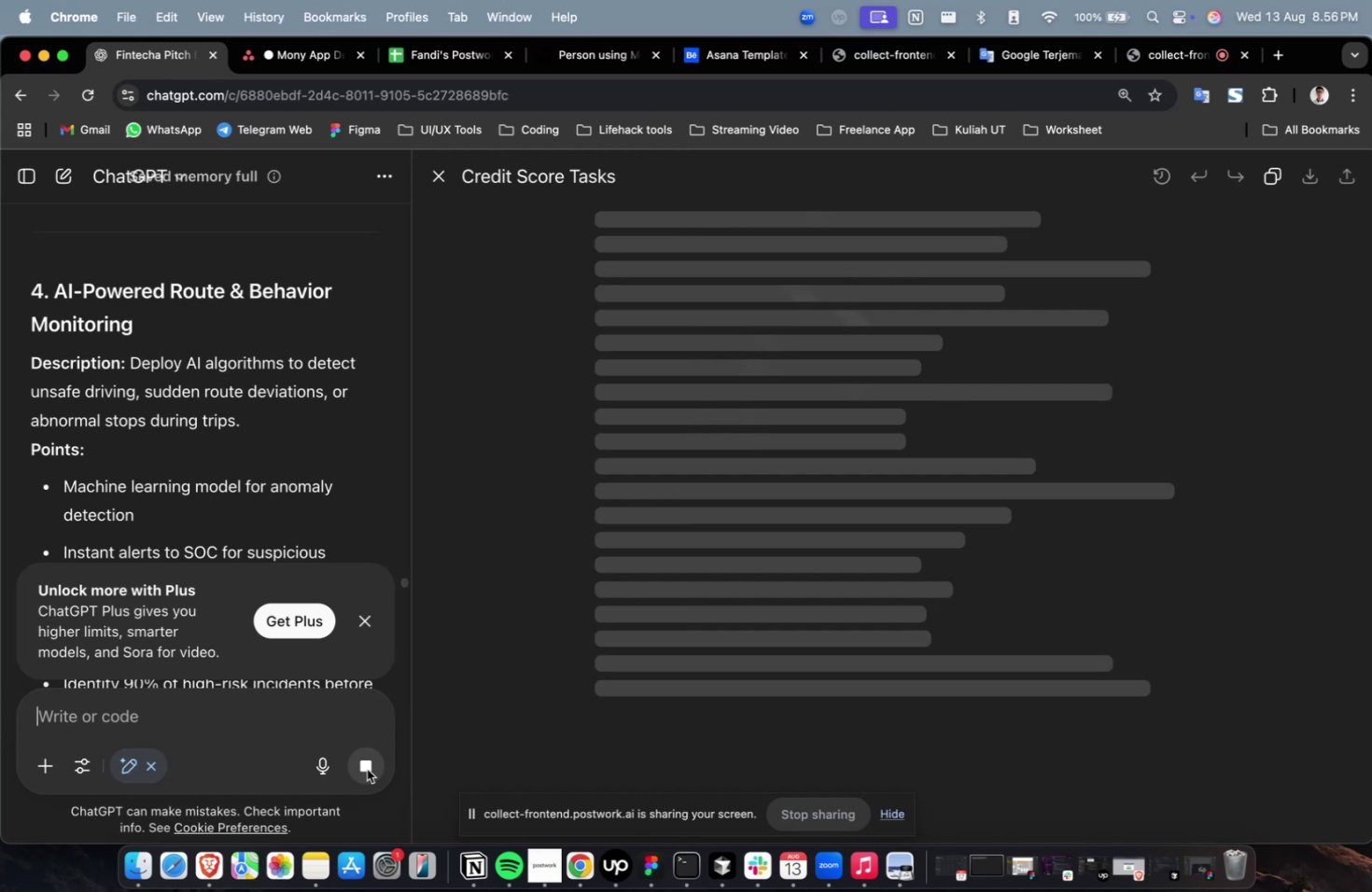 
wait(13.73)
 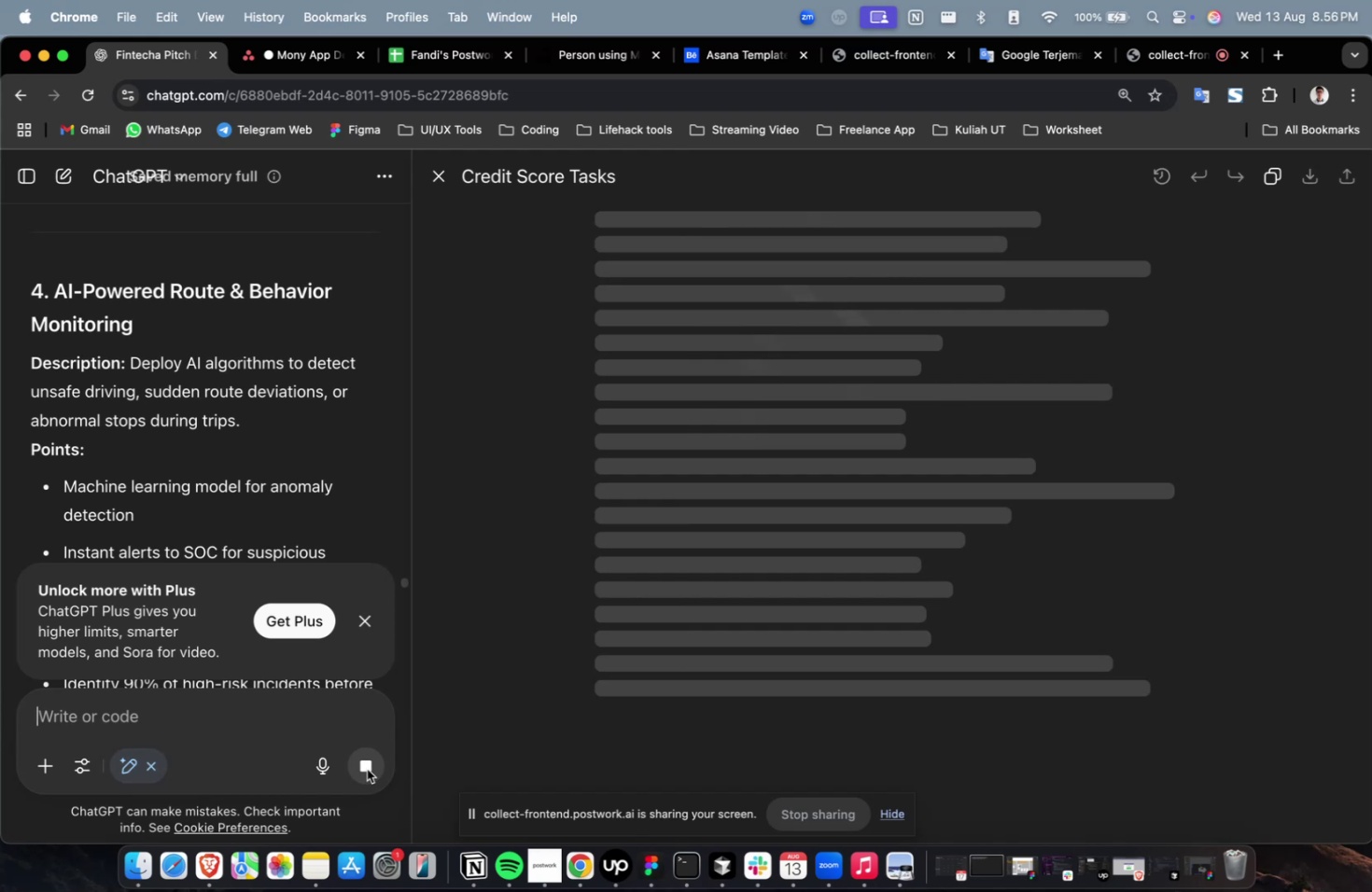 
scroll: coordinate [675, 524], scroll_direction: down, amount: 13.0
 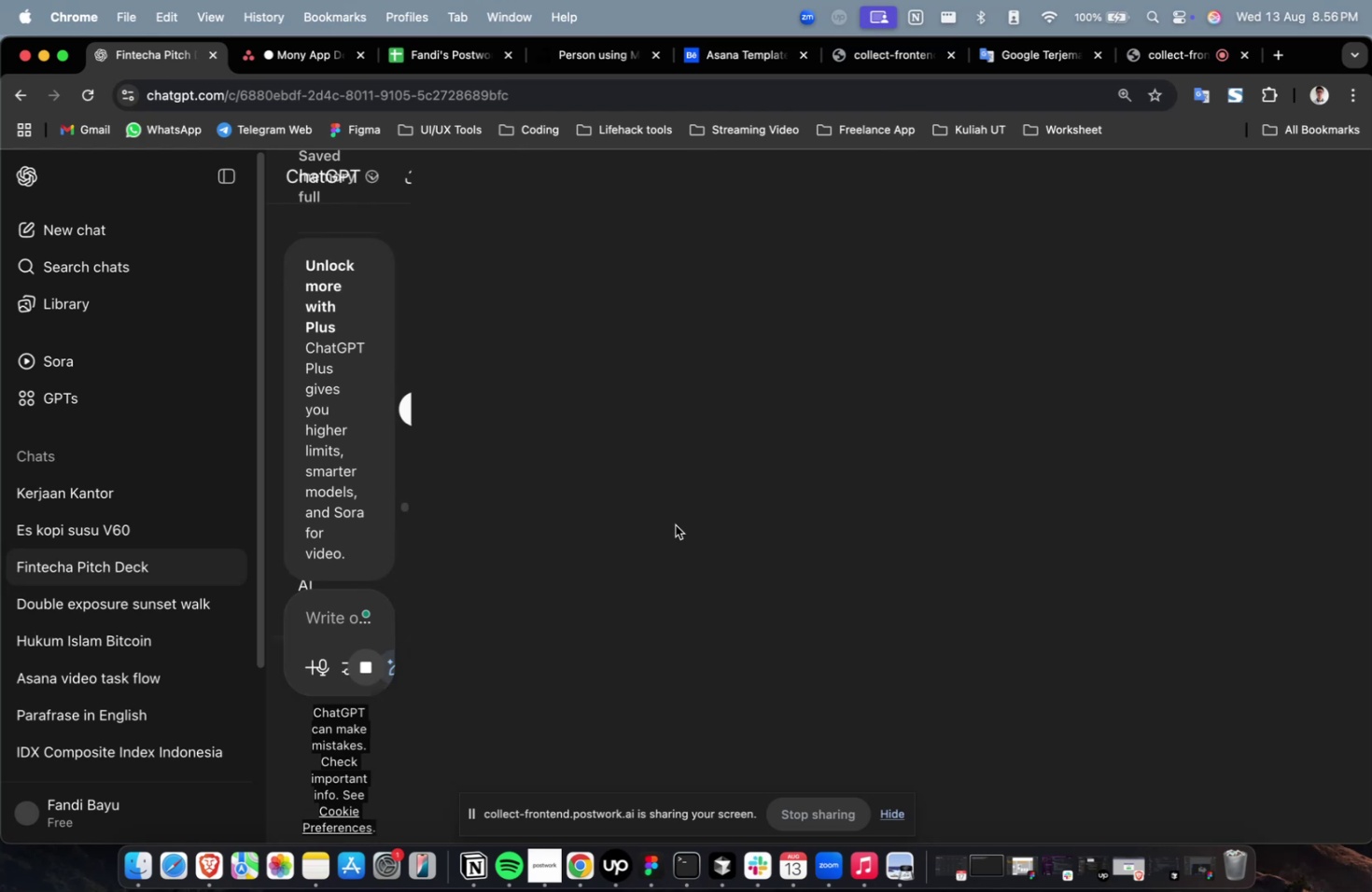 
scroll: coordinate [675, 524], scroll_direction: down, amount: 13.0
 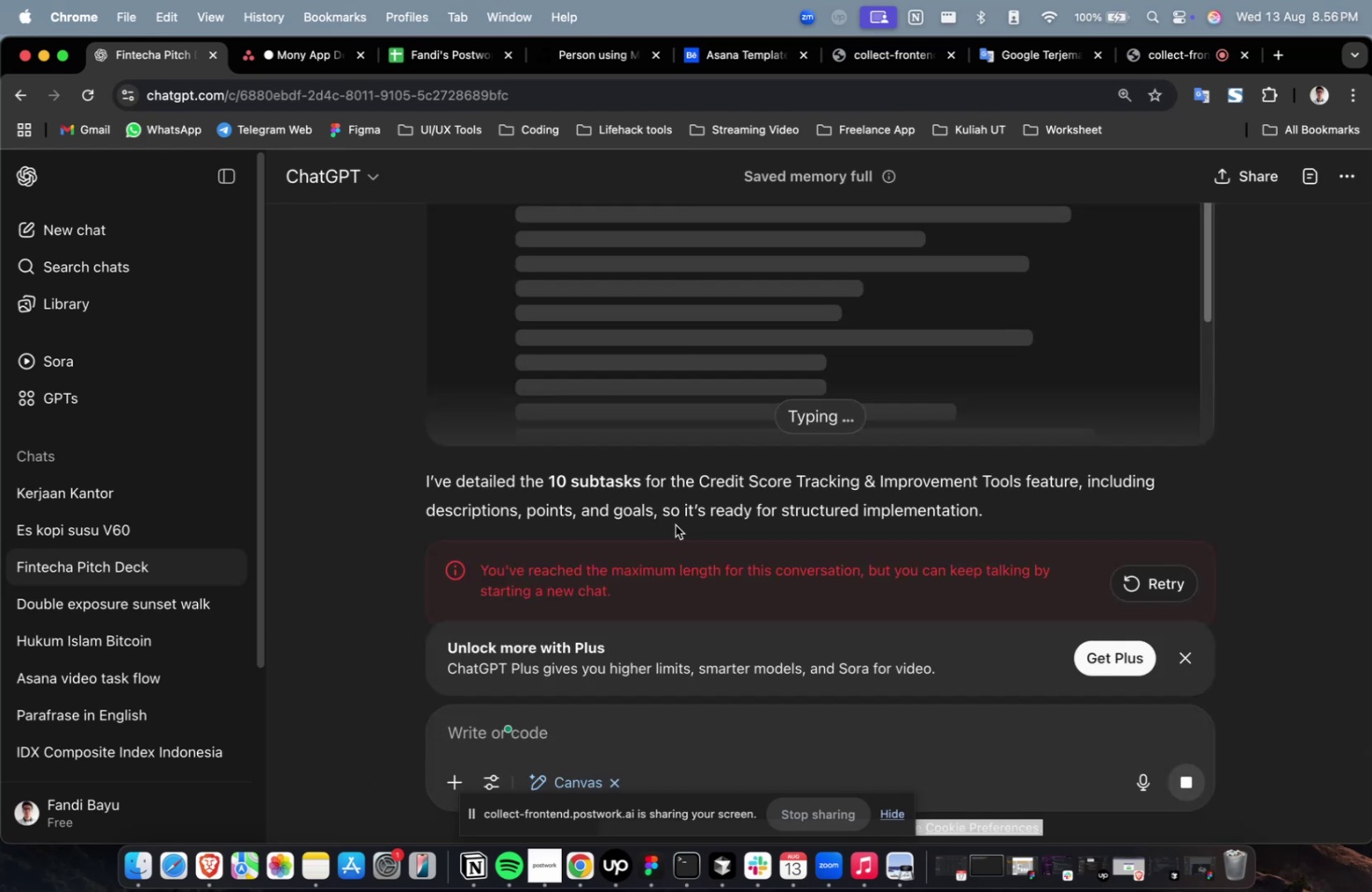 
scroll: coordinate [718, 502], scroll_direction: up, amount: 7.0
 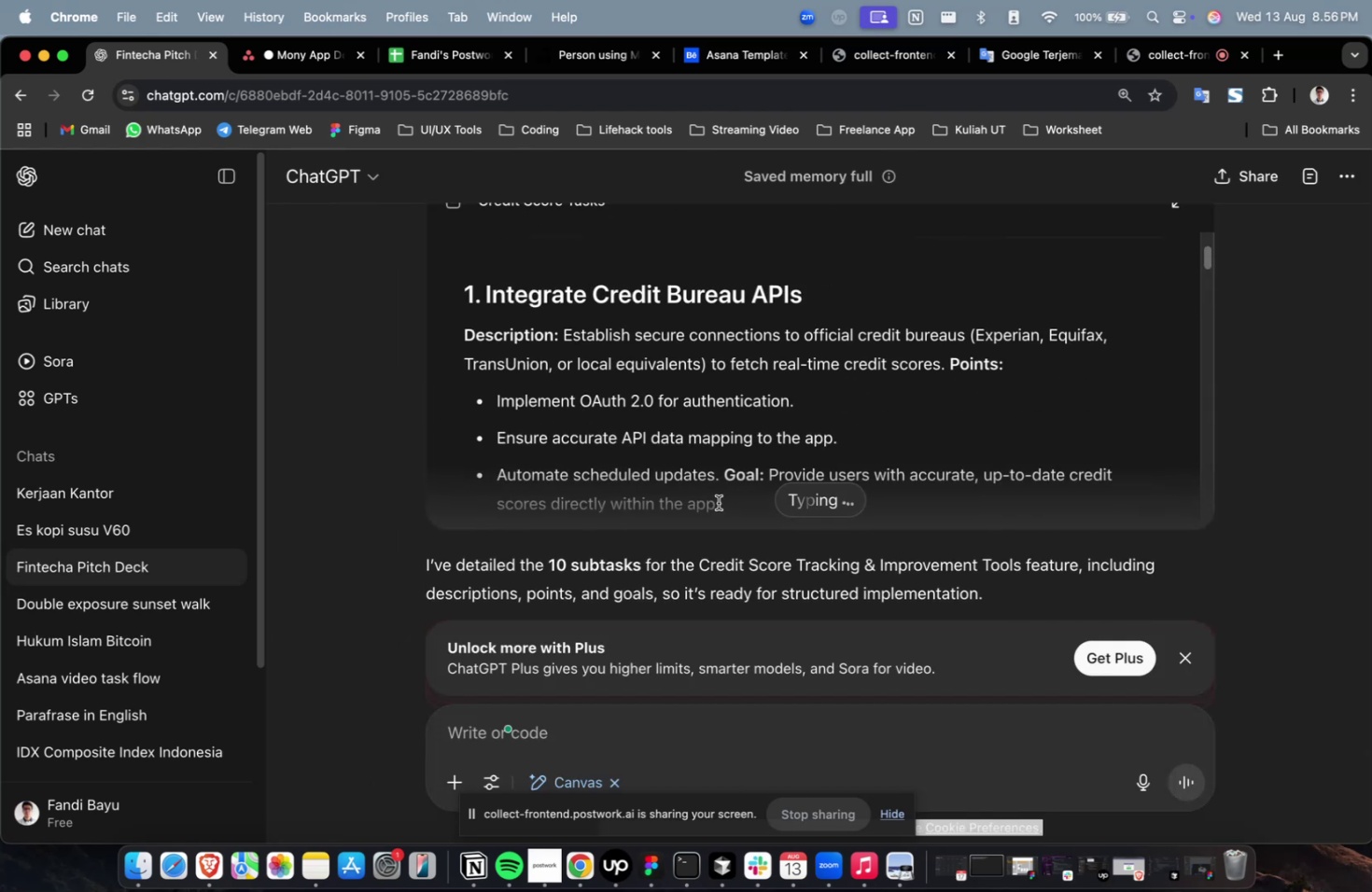 
wait(10.04)
 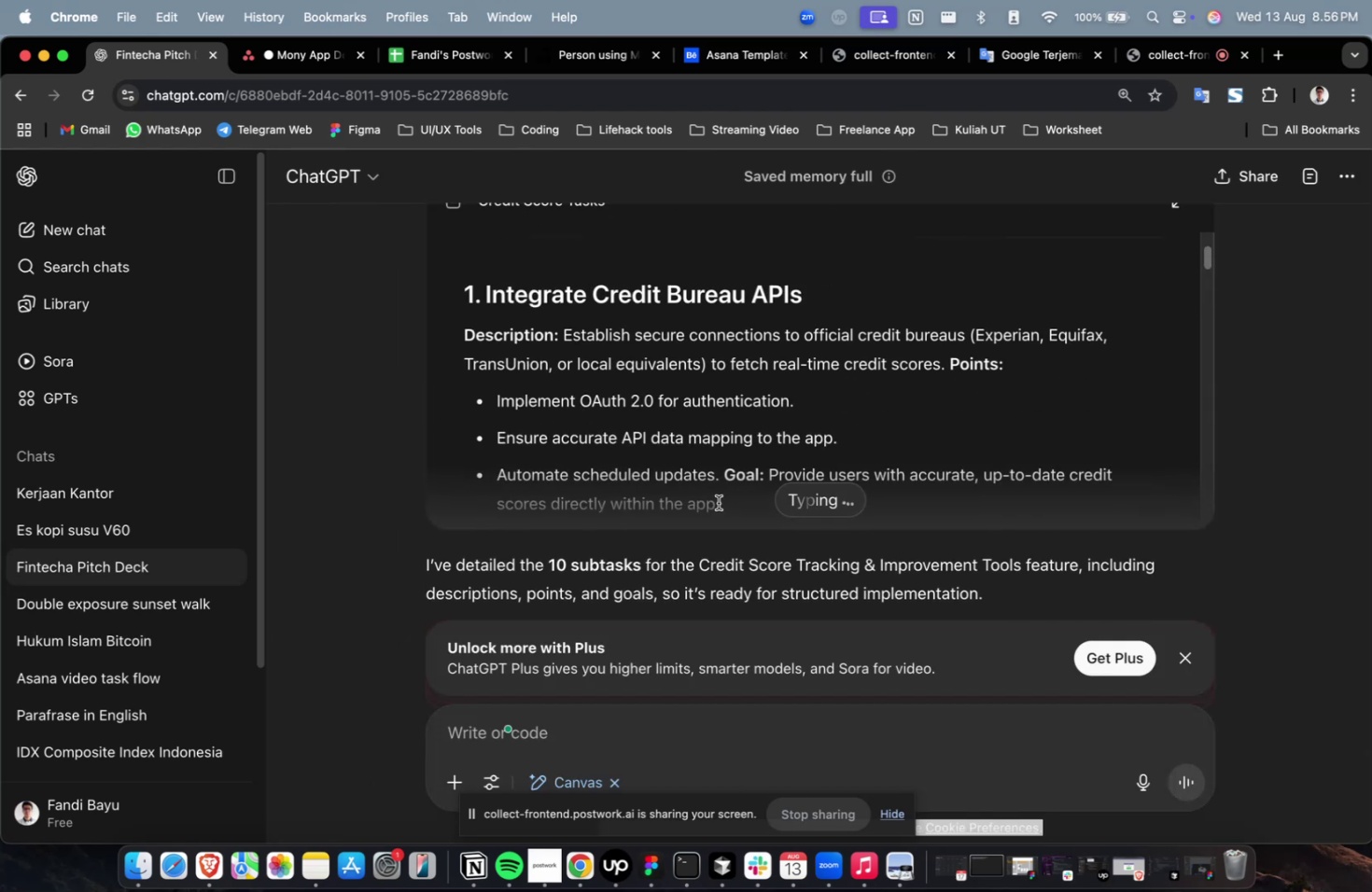 
scroll: coordinate [1093, 477], scroll_direction: up, amount: 8.0
 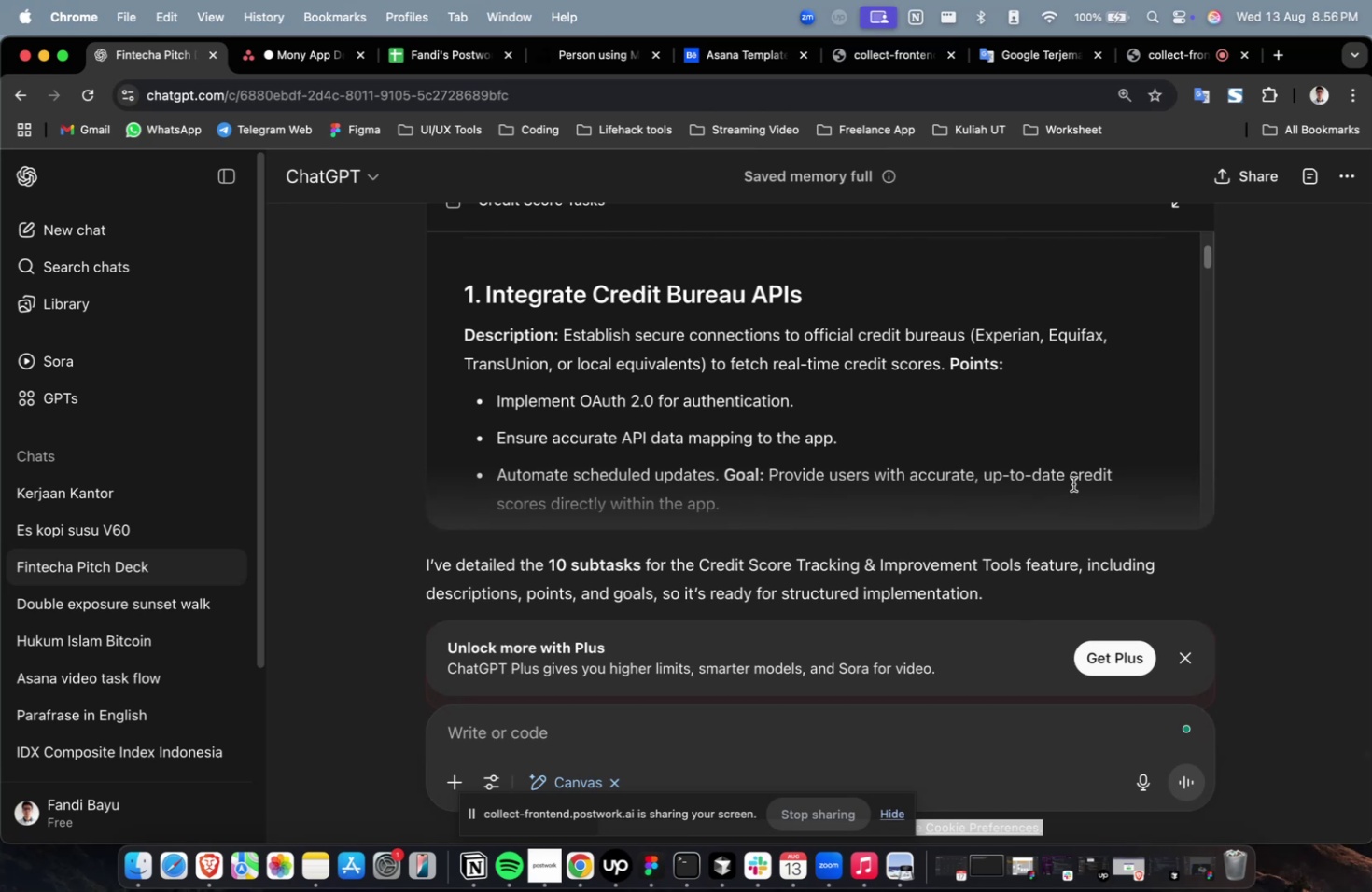 
scroll: coordinate [921, 414], scroll_direction: down, amount: 4.0
 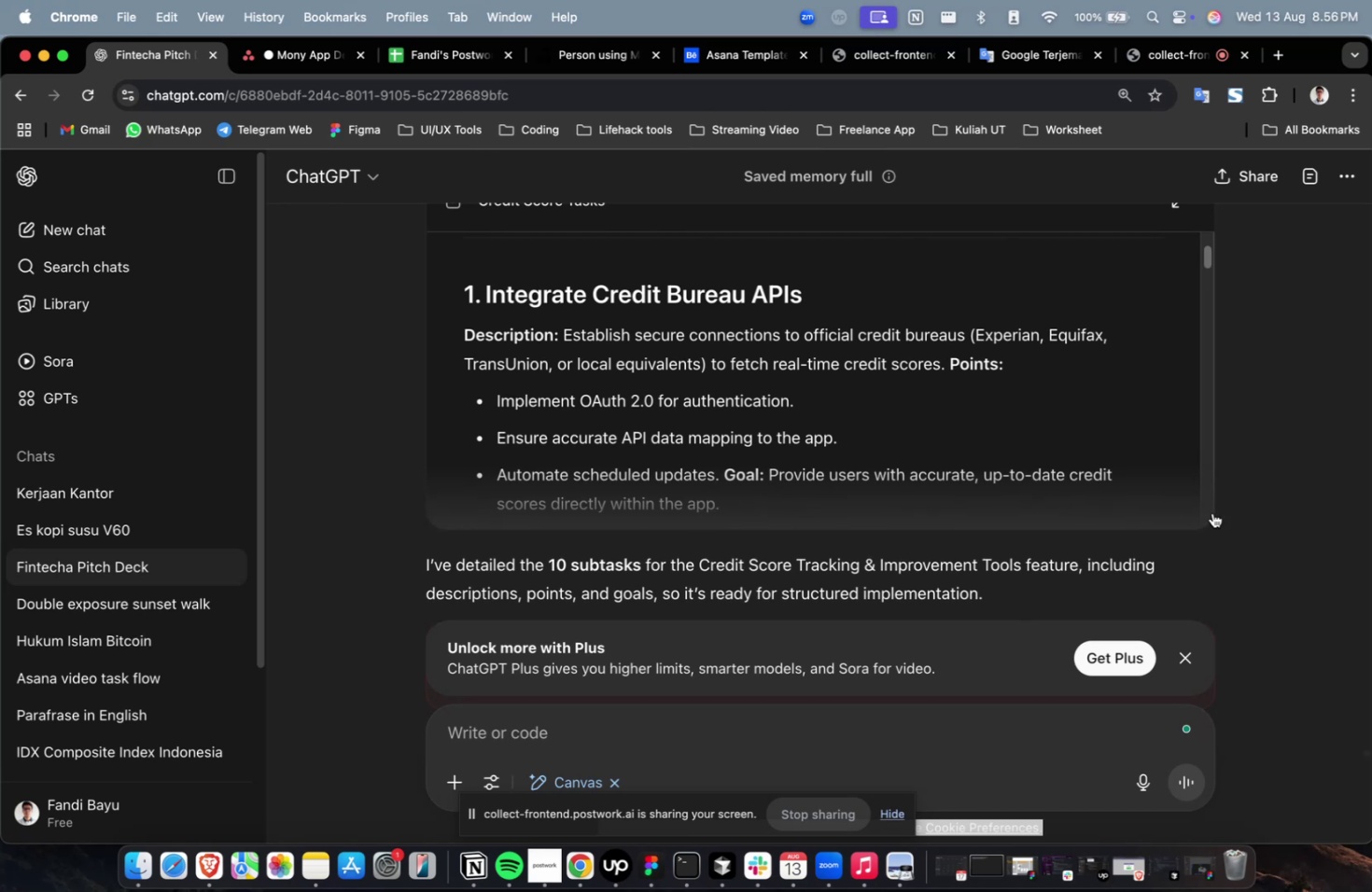 
left_click([1247, 521])
 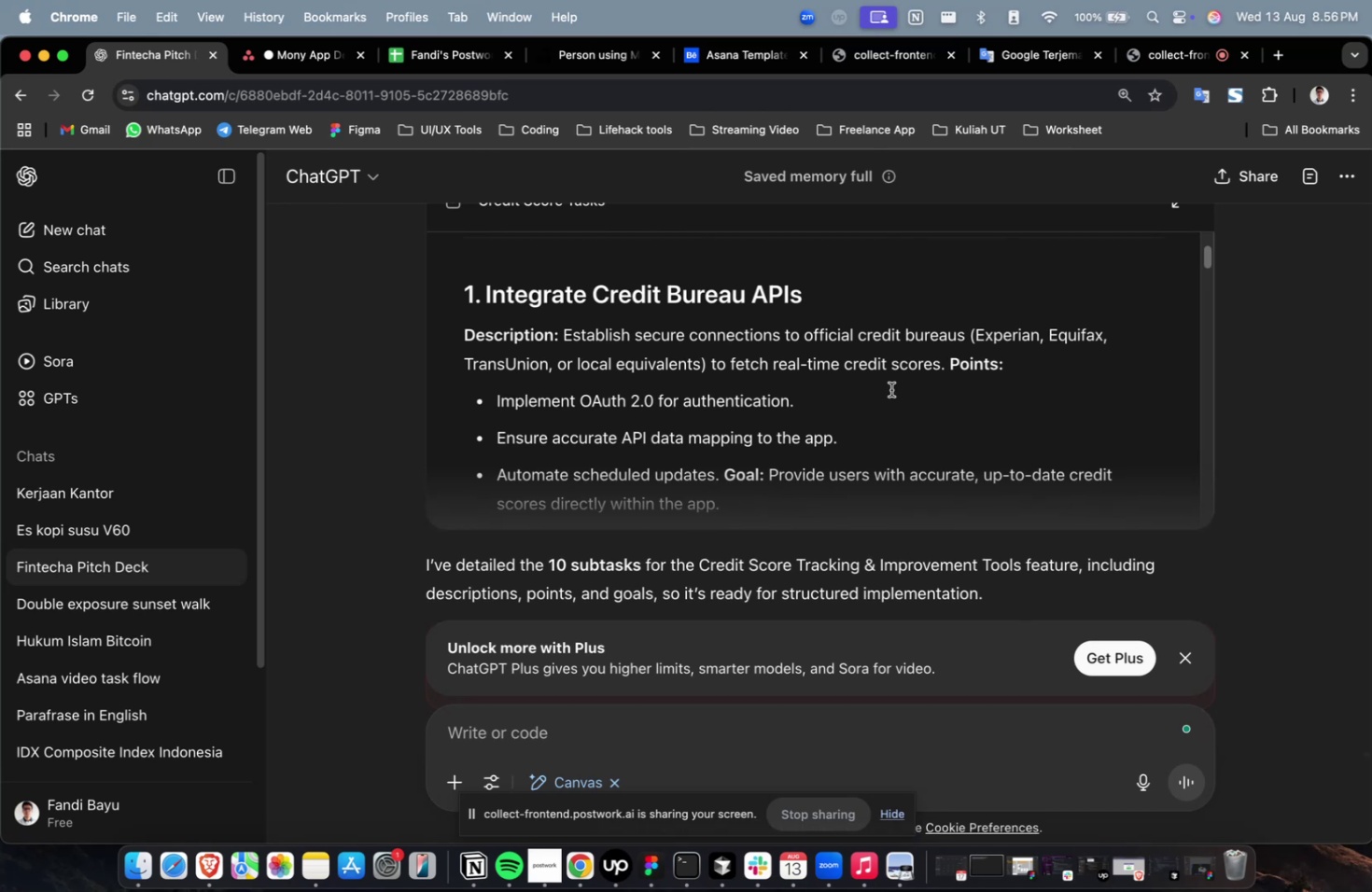 
scroll: coordinate [886, 385], scroll_direction: down, amount: 2.0
 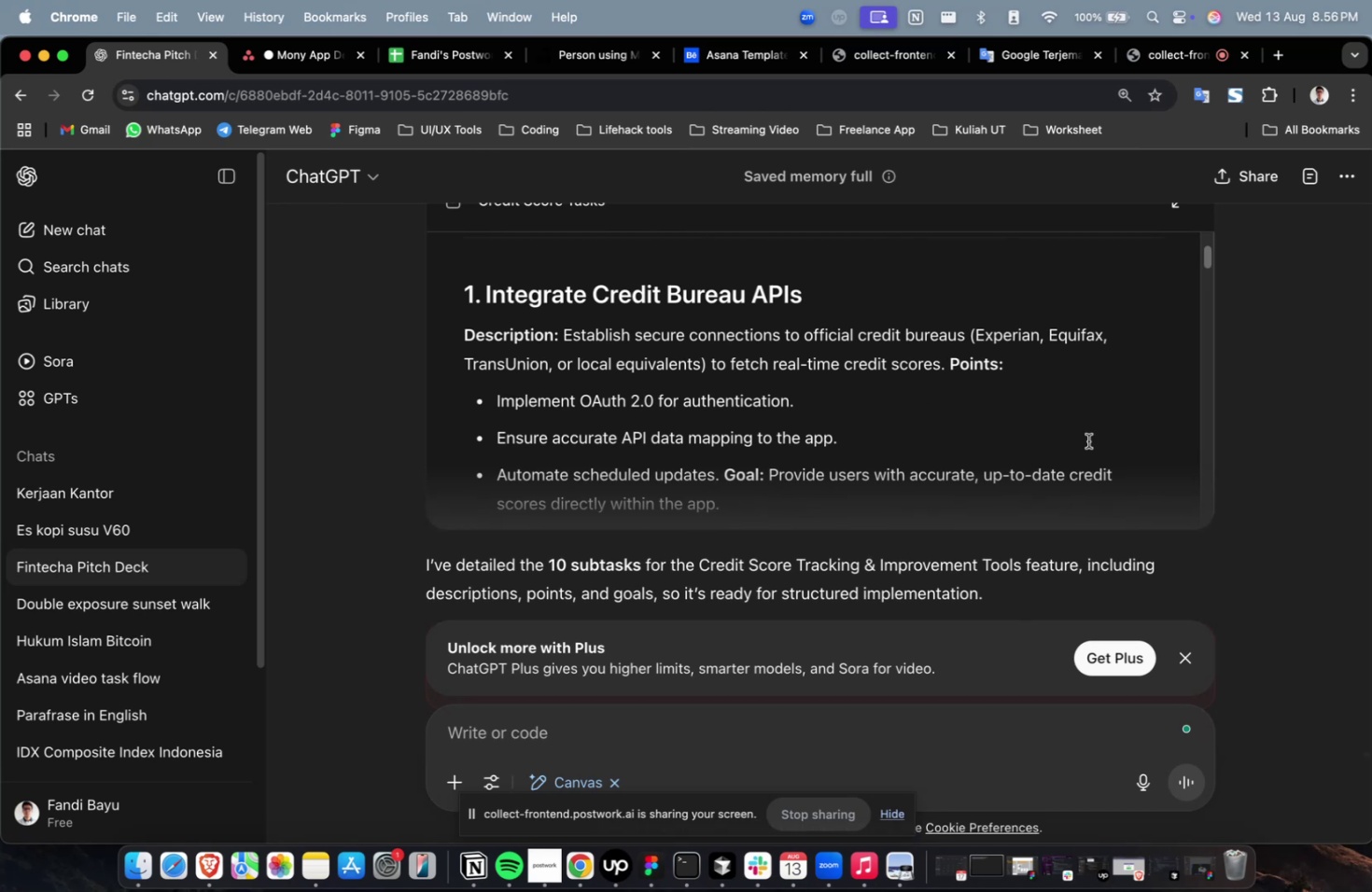 
scroll: coordinate [1035, 414], scroll_direction: up, amount: 2.0
 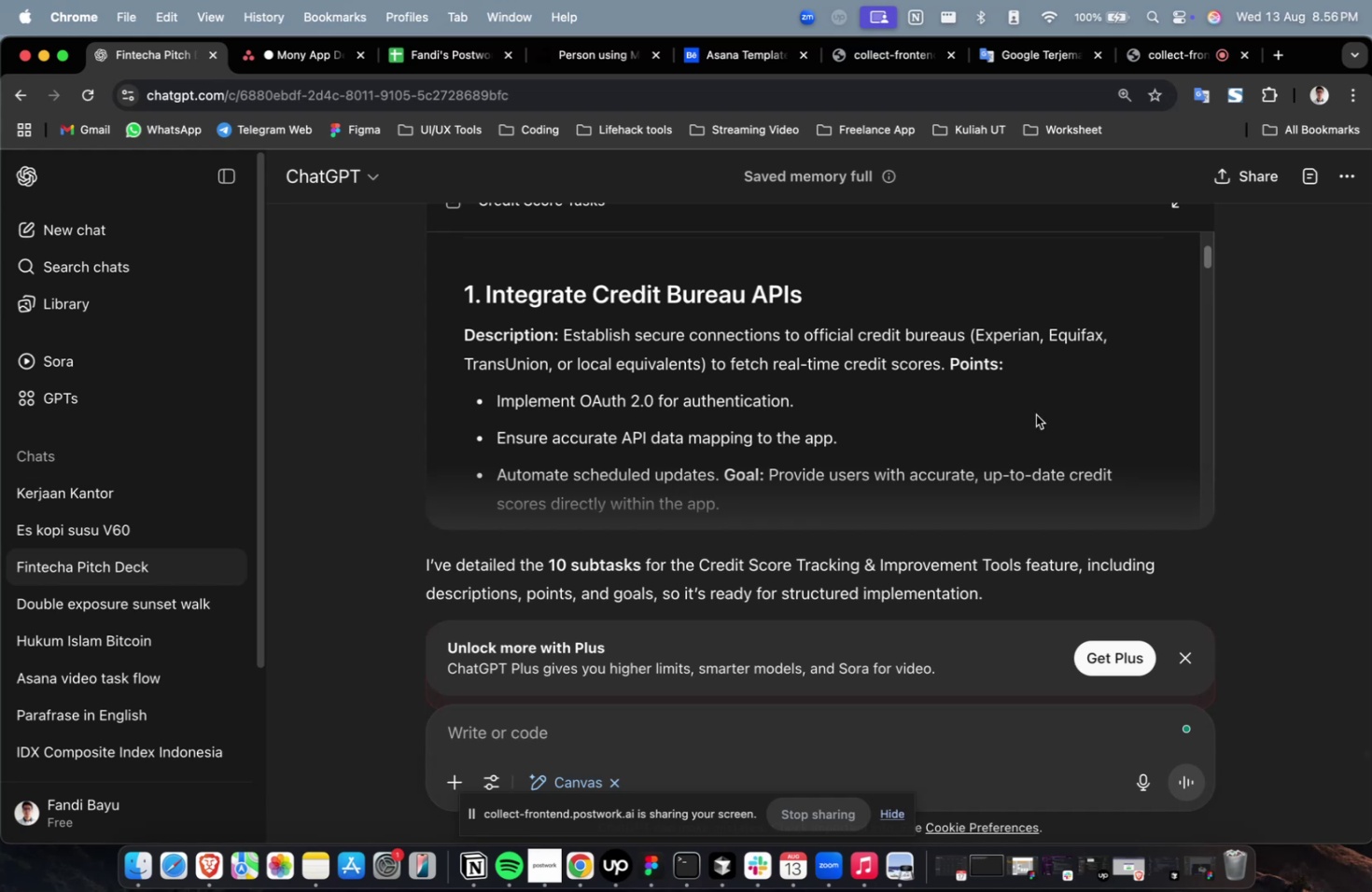 
wait(13.93)
 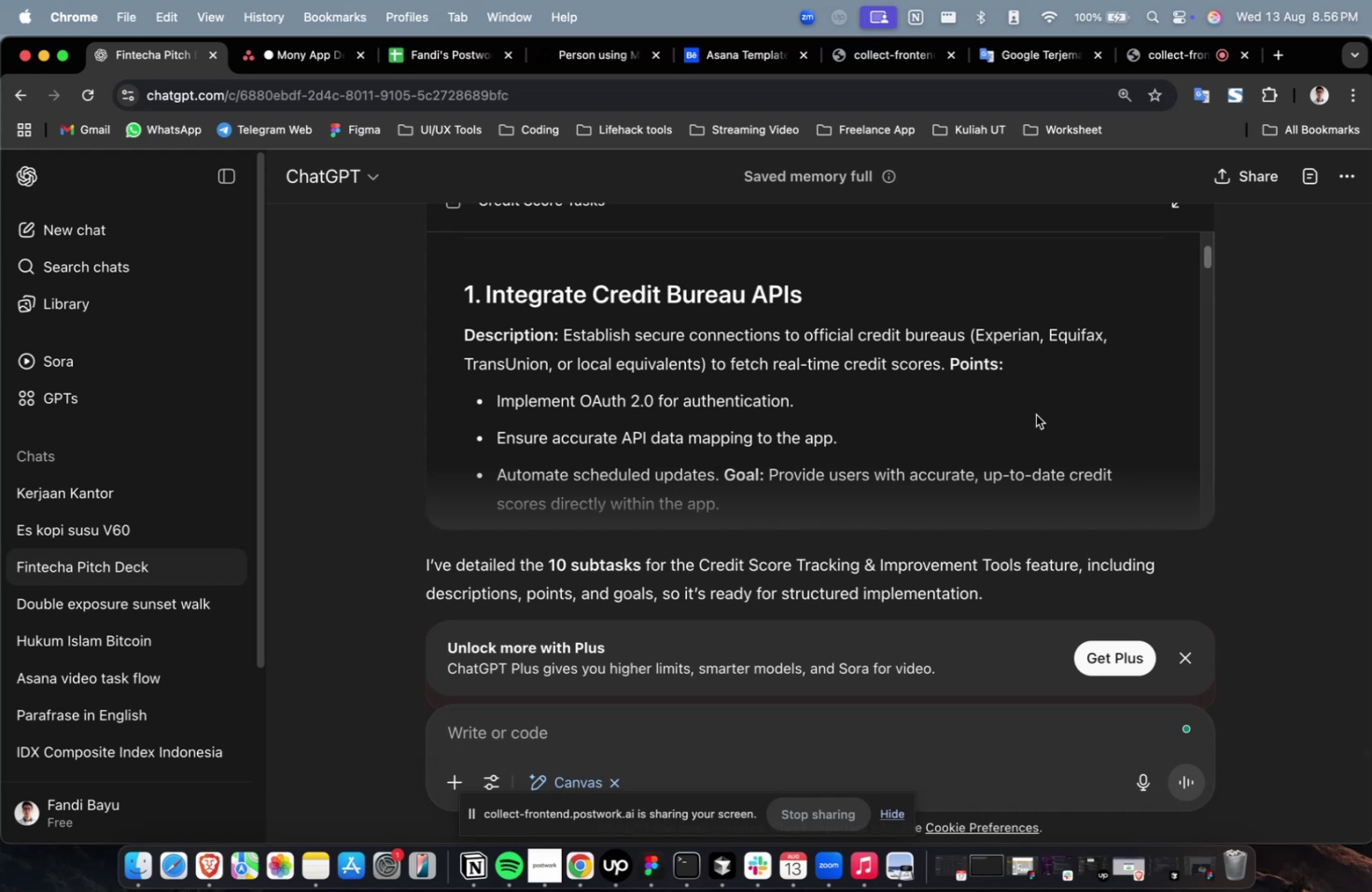 
scroll: coordinate [1039, 409], scroll_direction: up, amount: 4.0
 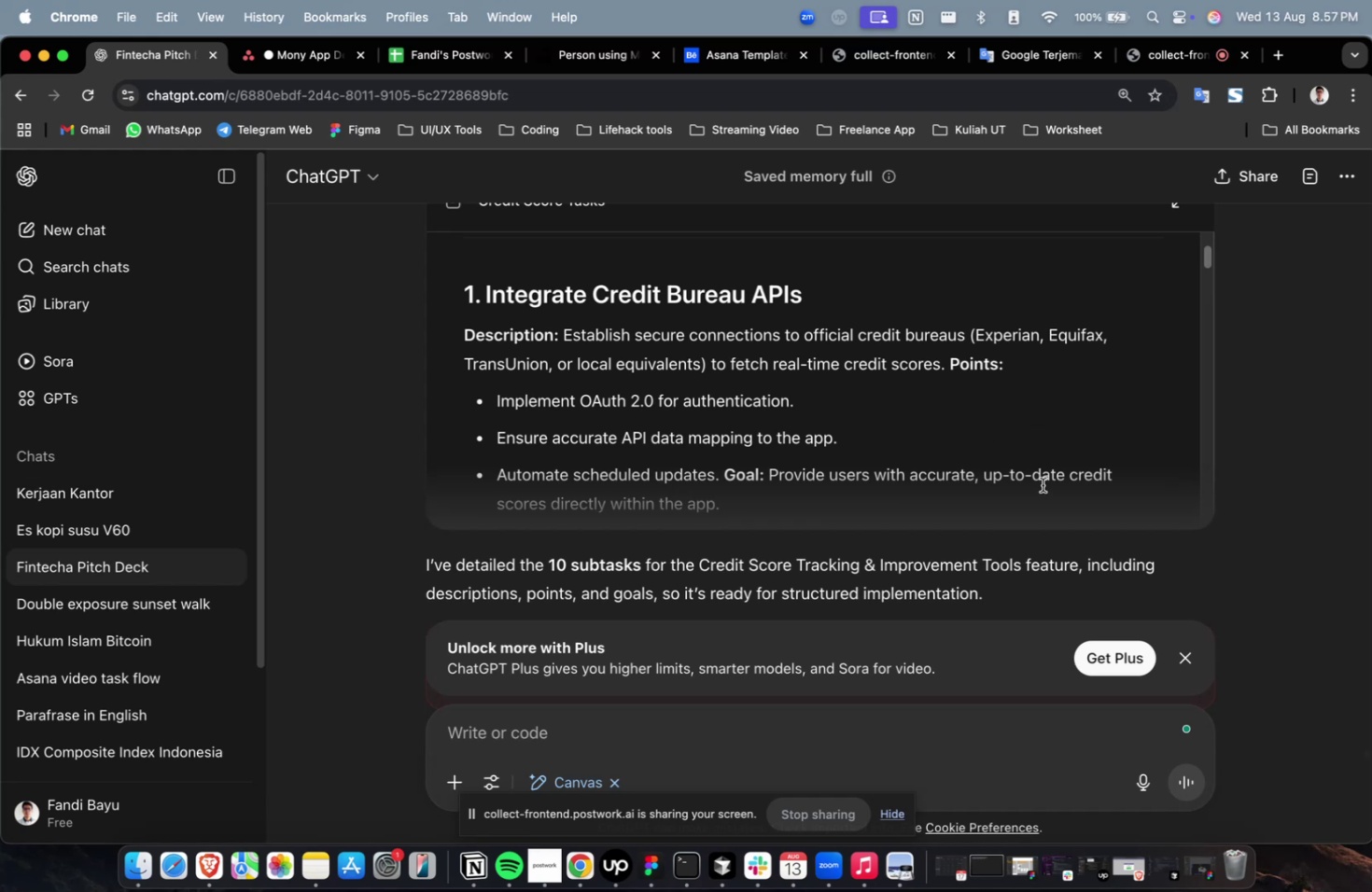 
scroll: coordinate [1127, 527], scroll_direction: down, amount: 9.0
 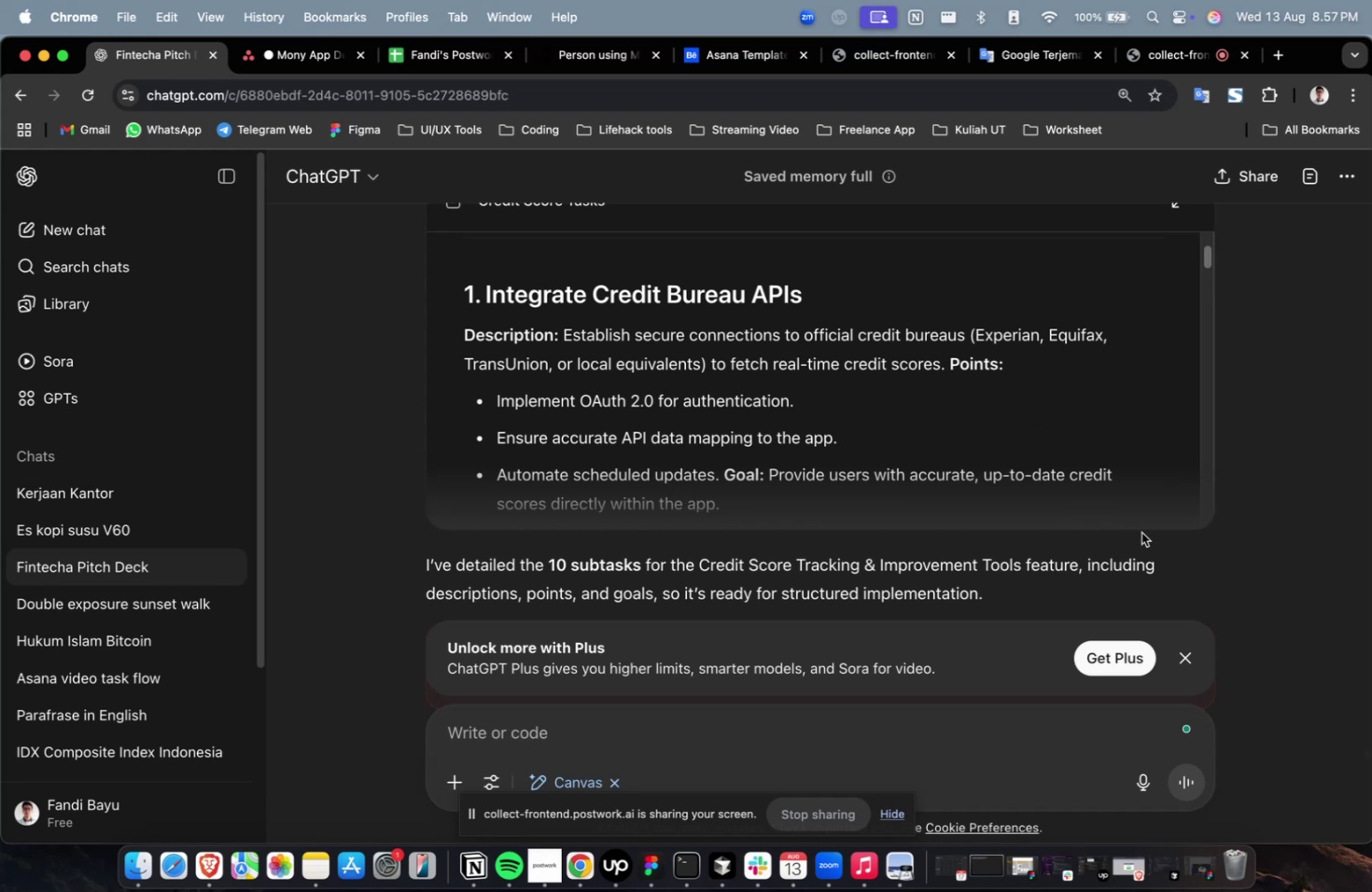 
left_click([1187, 547])
 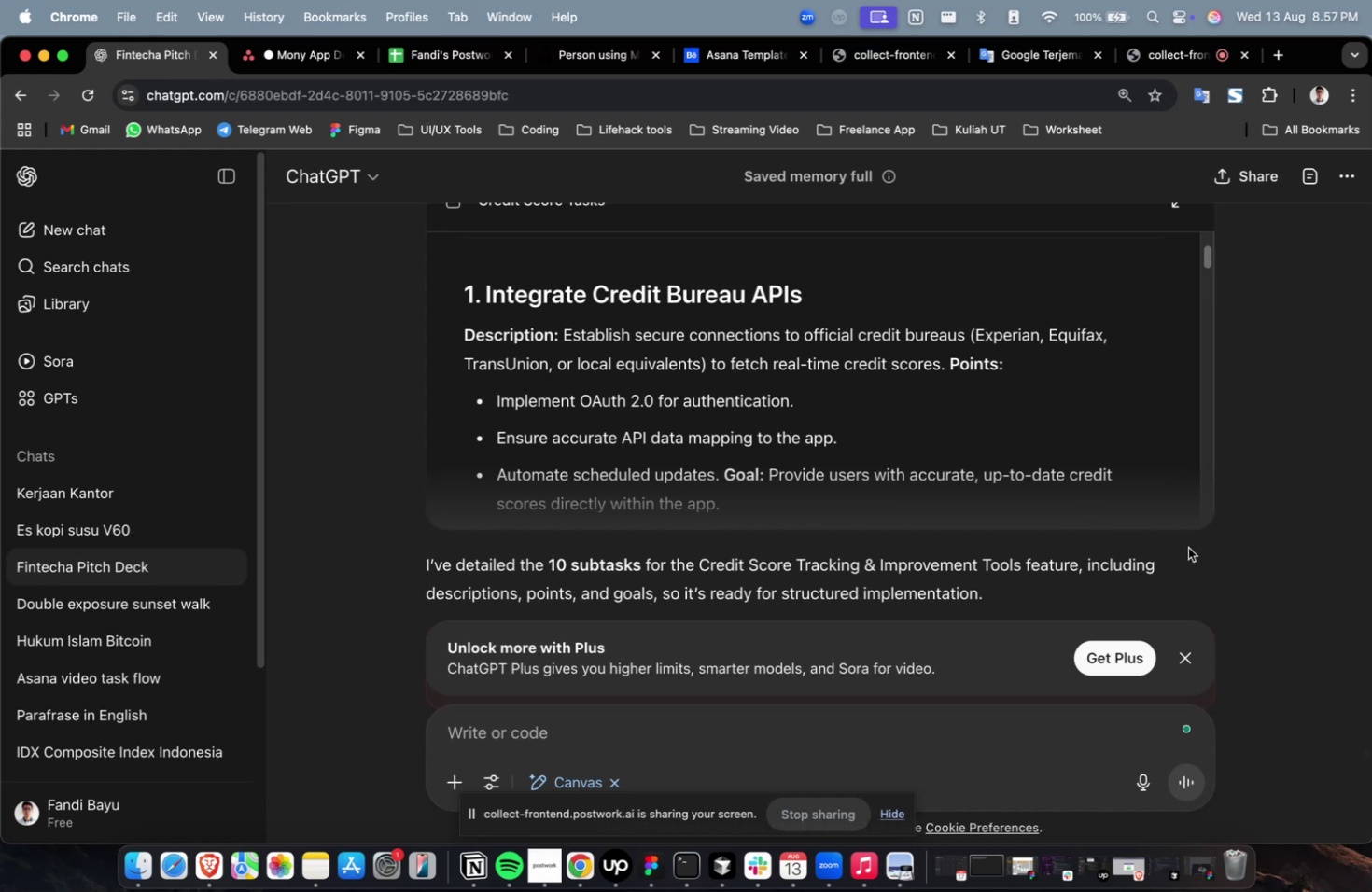 
scroll: coordinate [1181, 542], scroll_direction: down, amount: 9.0
 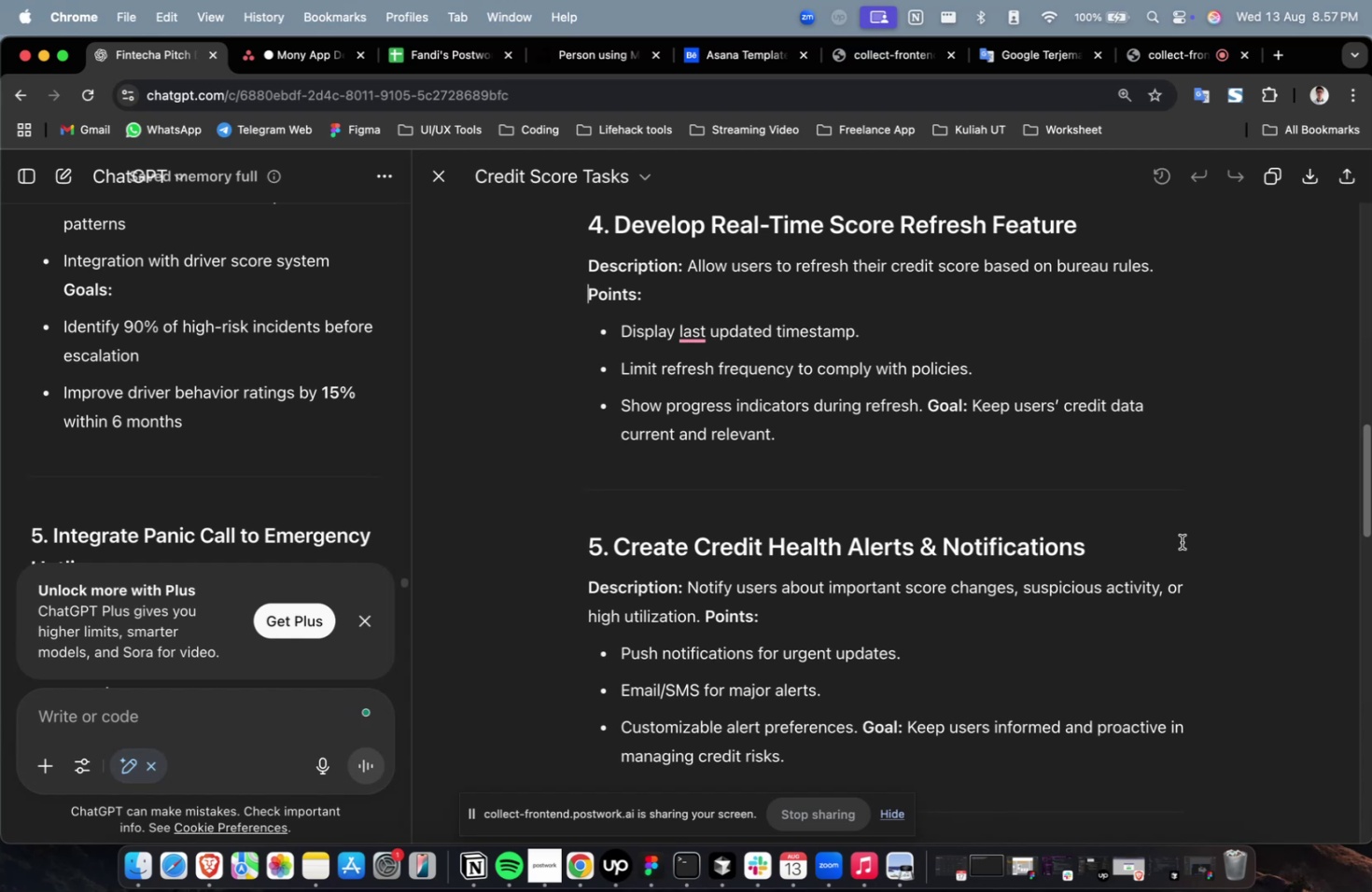 
wait(10.05)
 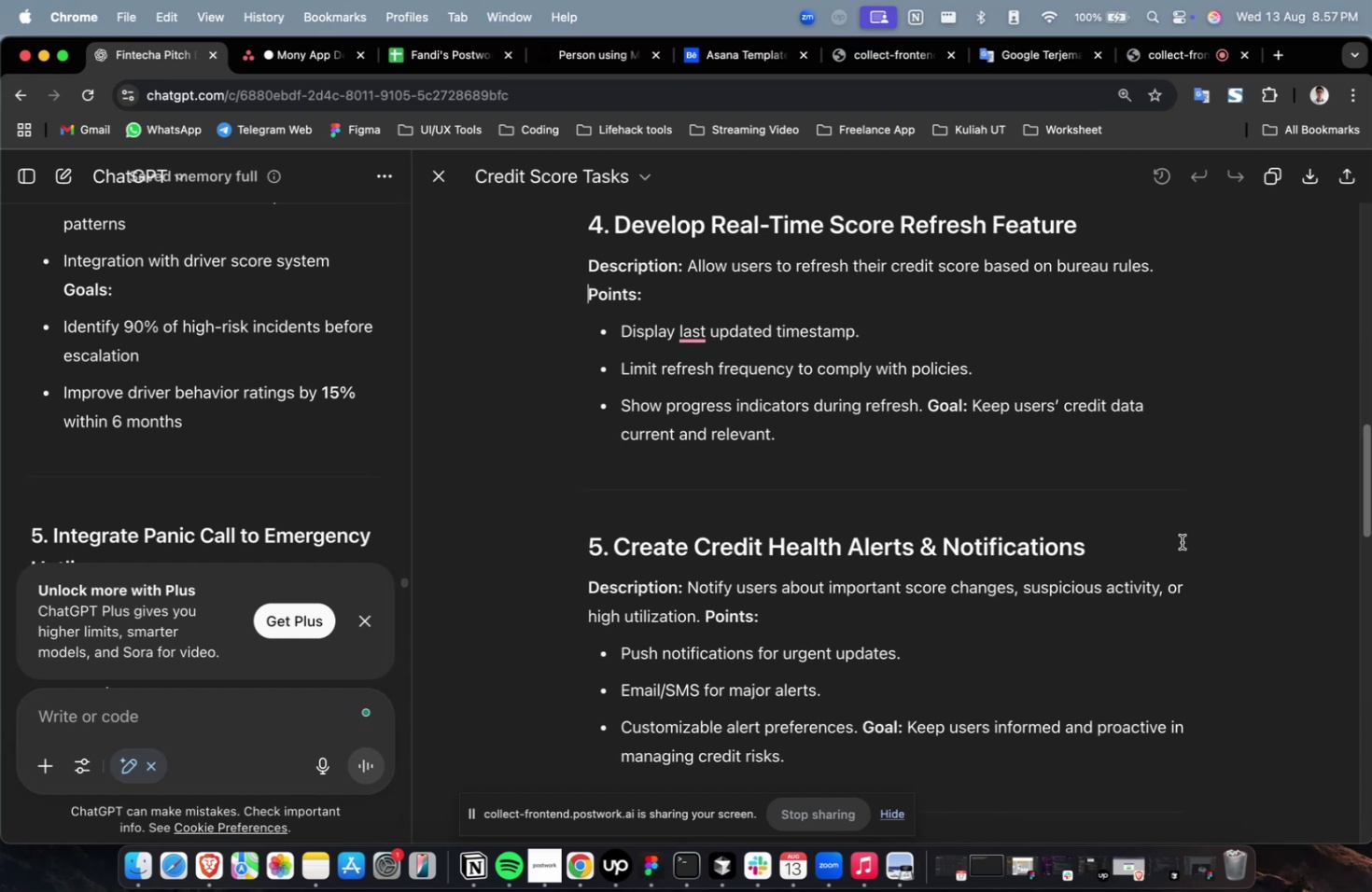 
scroll: coordinate [1181, 541], scroll_direction: down, amount: 2.0
 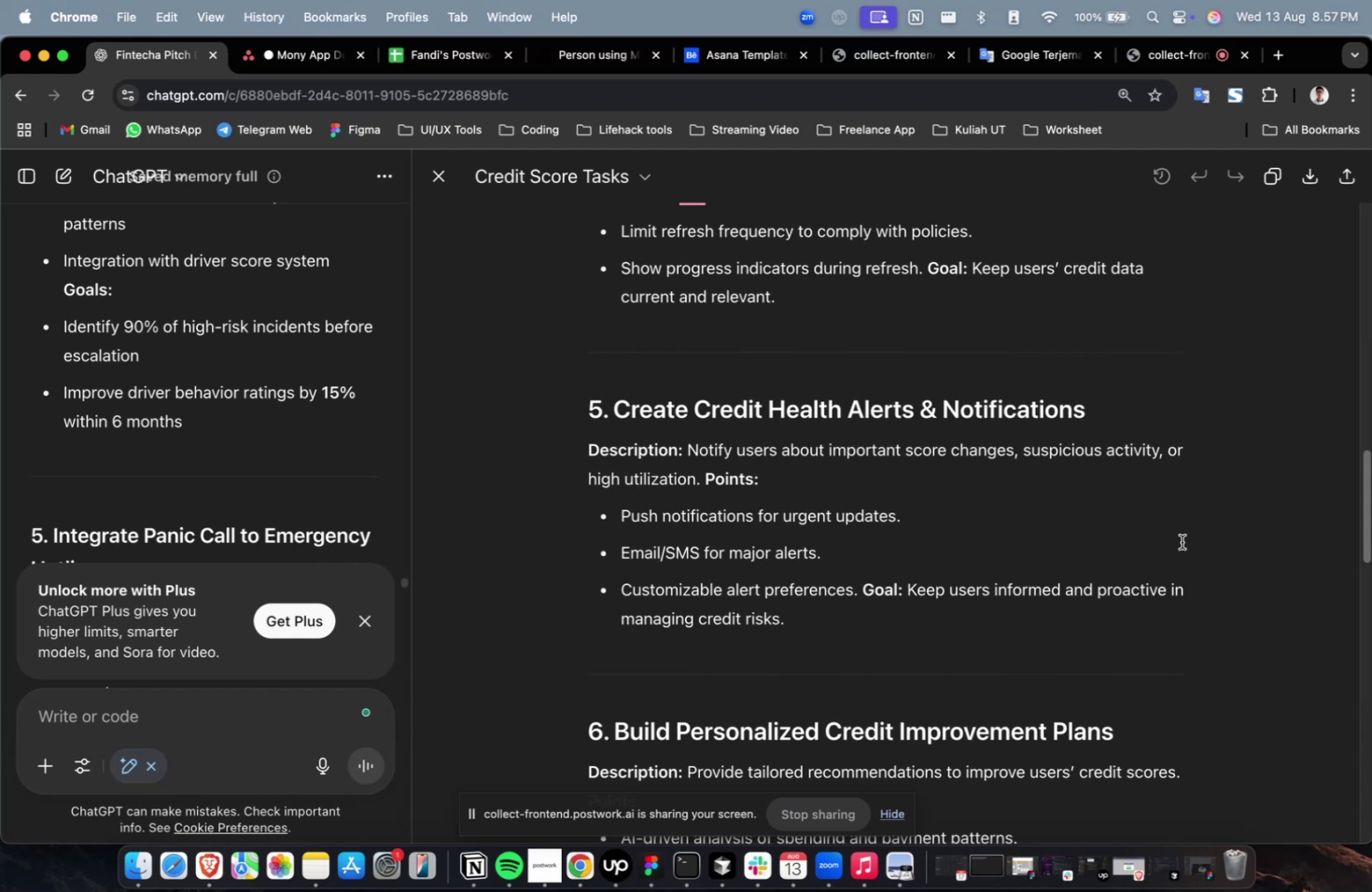 
wait(5.08)
 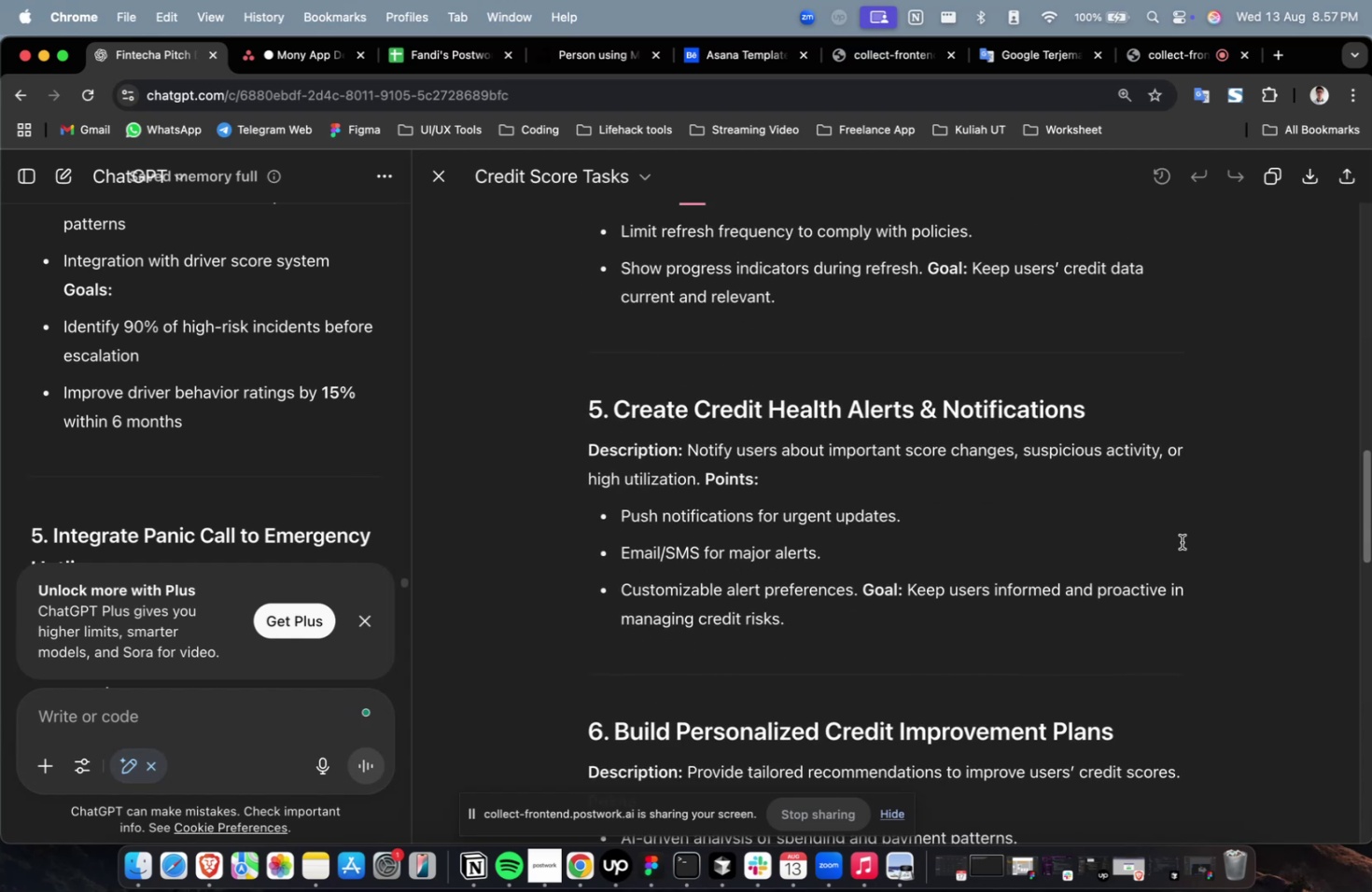 
scroll: coordinate [1181, 541], scroll_direction: down, amount: 9.0
 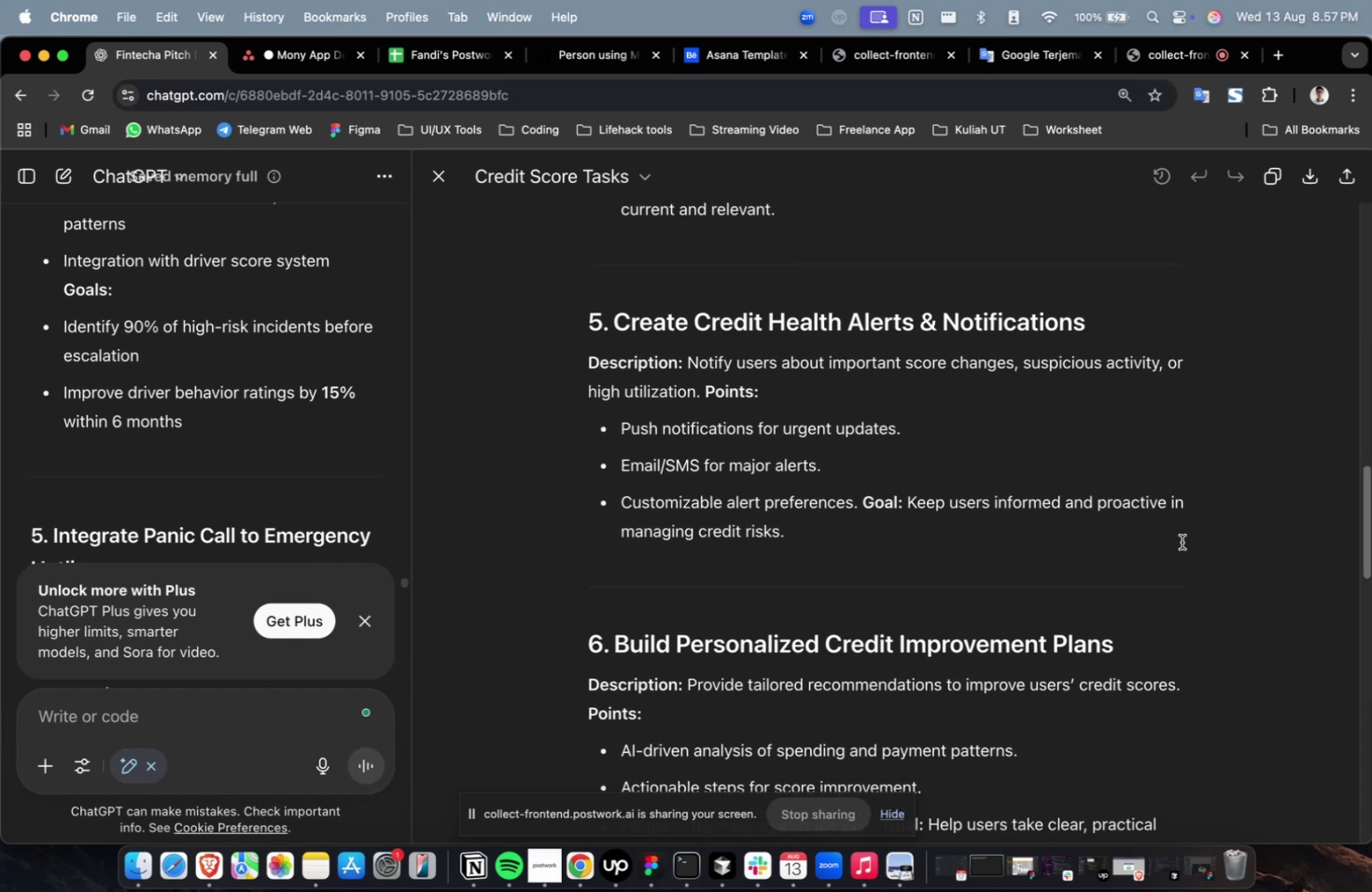 
scroll: coordinate [976, 466], scroll_direction: up, amount: 42.0
 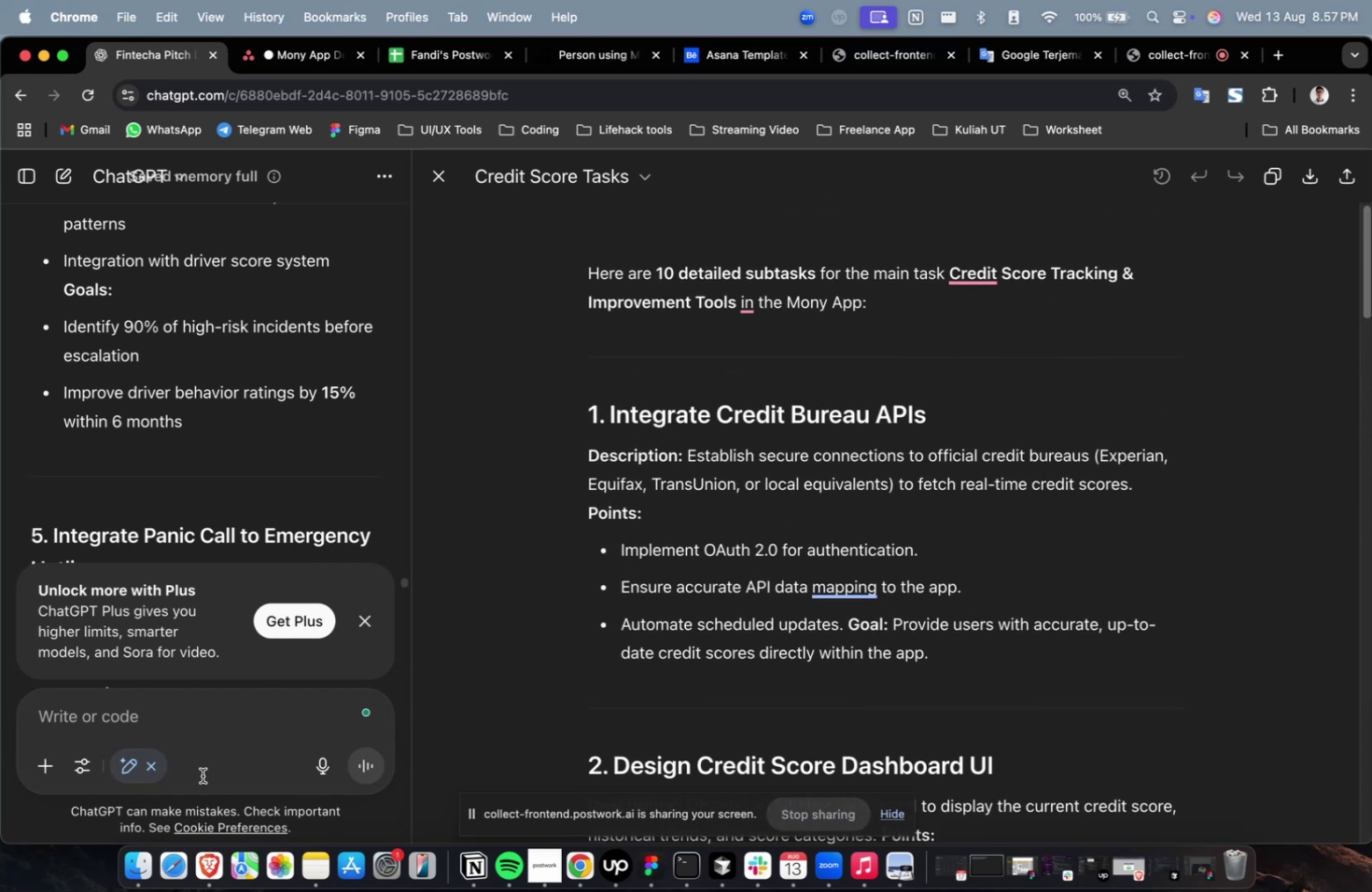 
left_click([224, 722])
 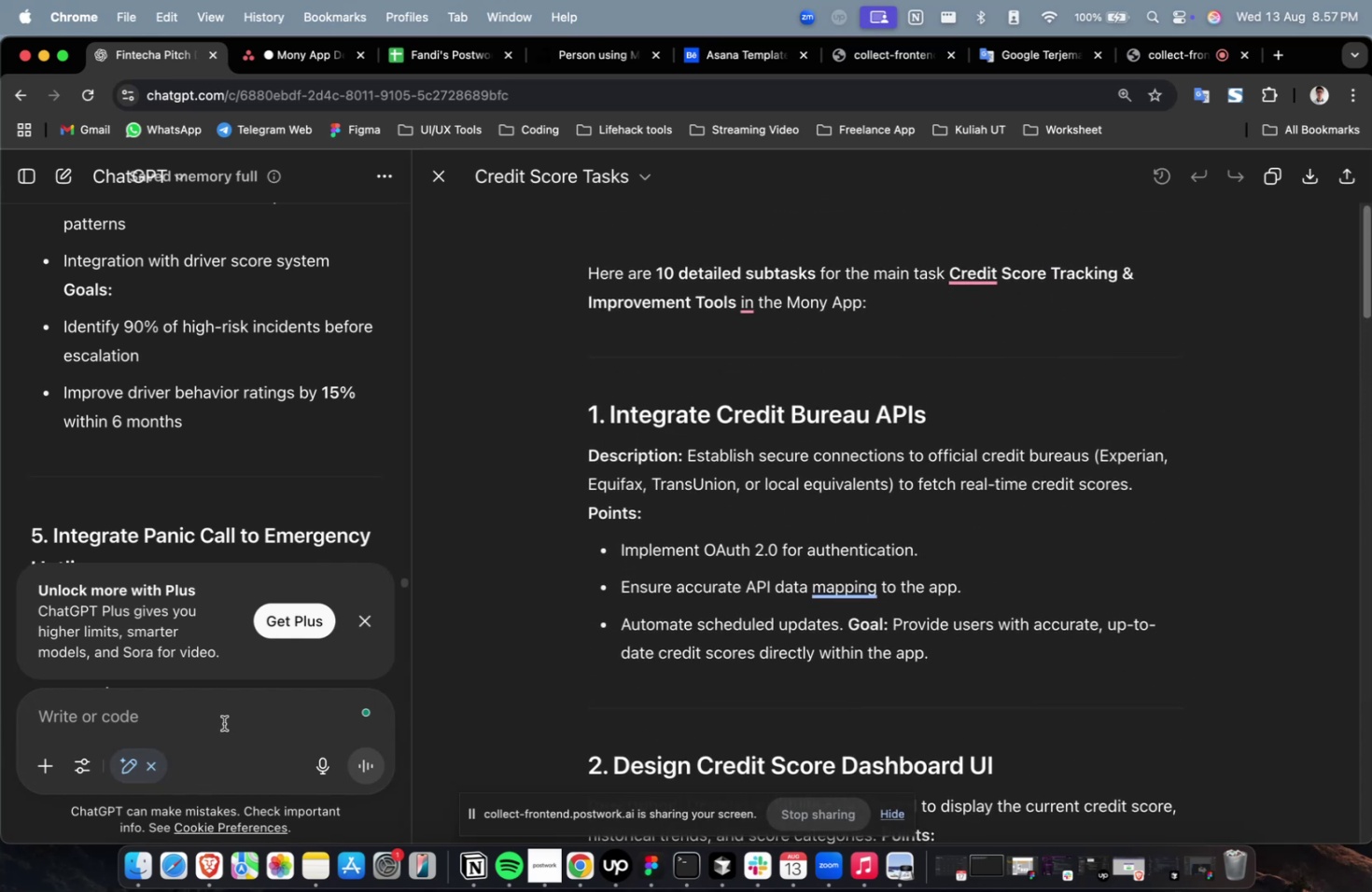 
scroll: coordinate [196, 527], scroll_direction: down, amount: 4.0
 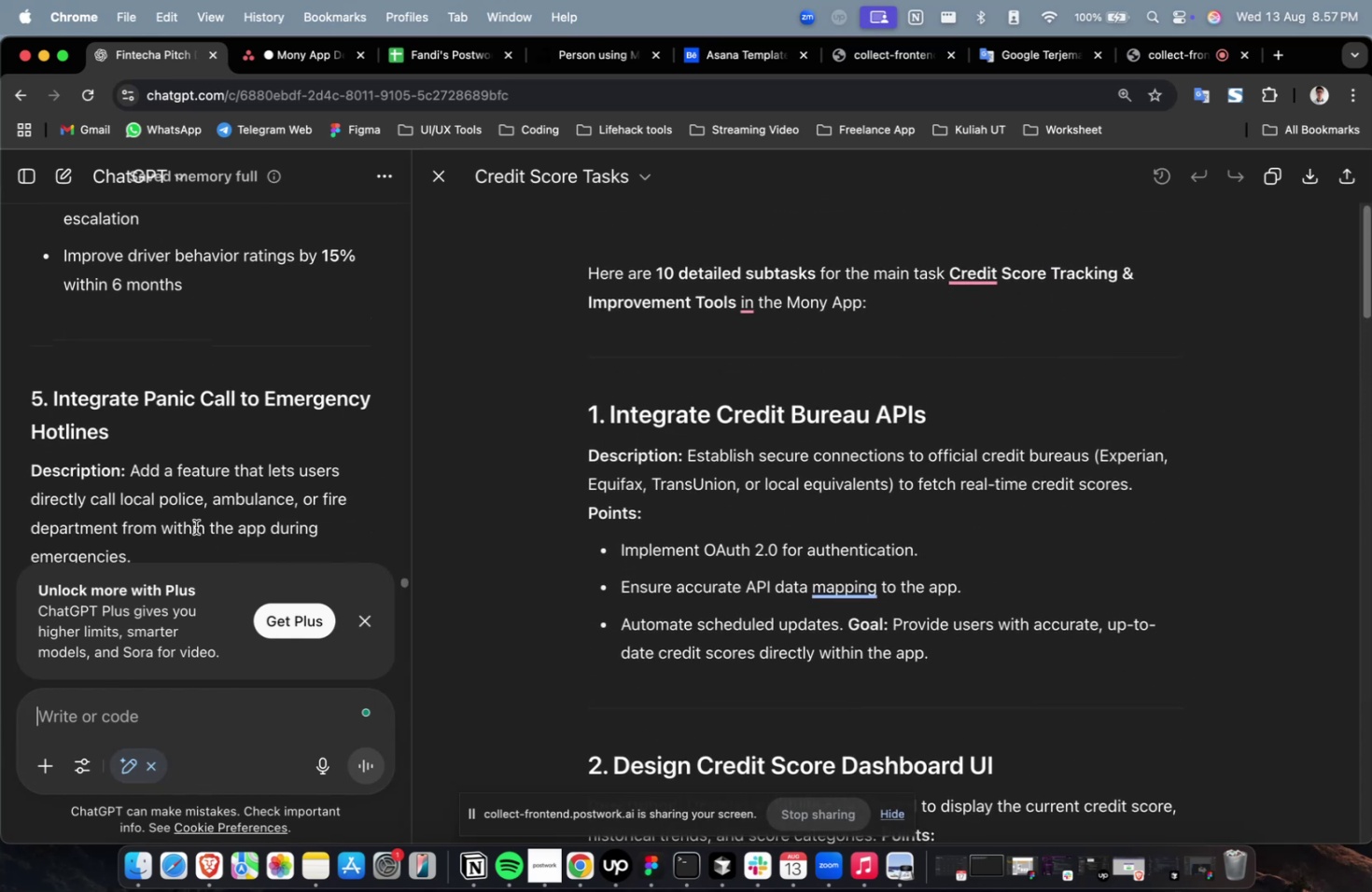 
scroll: coordinate [196, 526], scroll_direction: up, amount: 27.0
 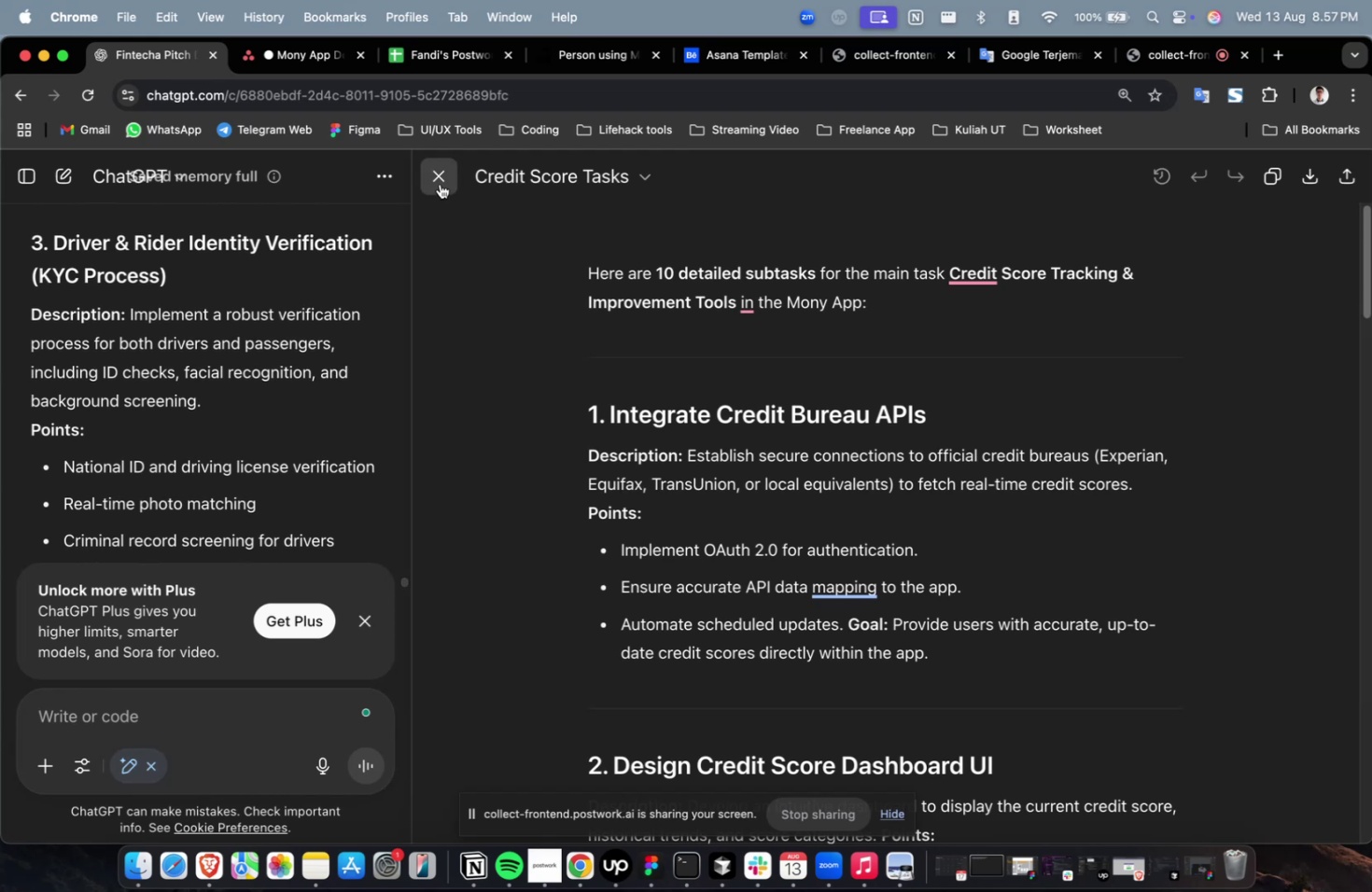 
left_click([446, 190])
 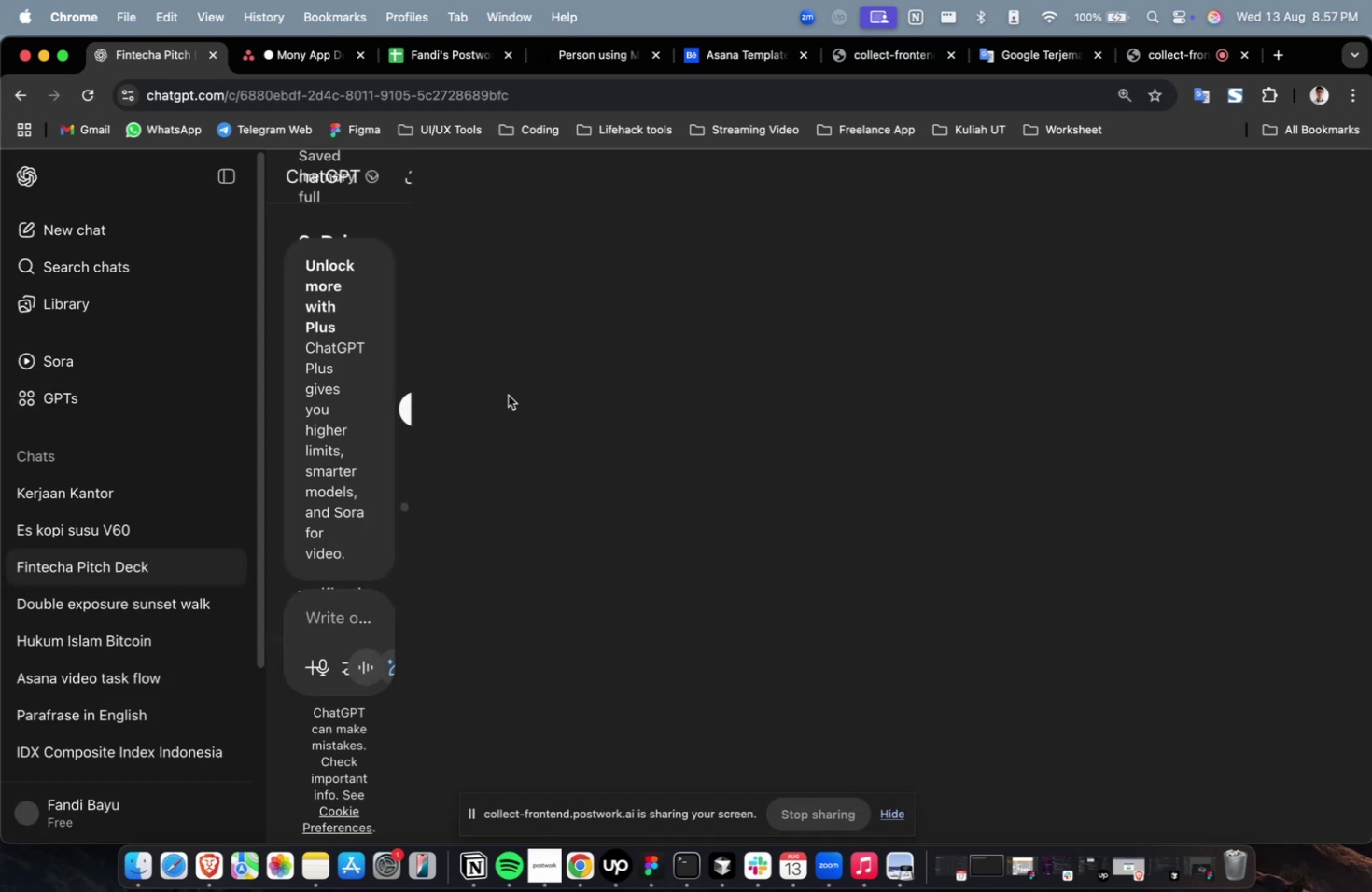 
scroll: coordinate [573, 431], scroll_direction: up, amount: 50.0
 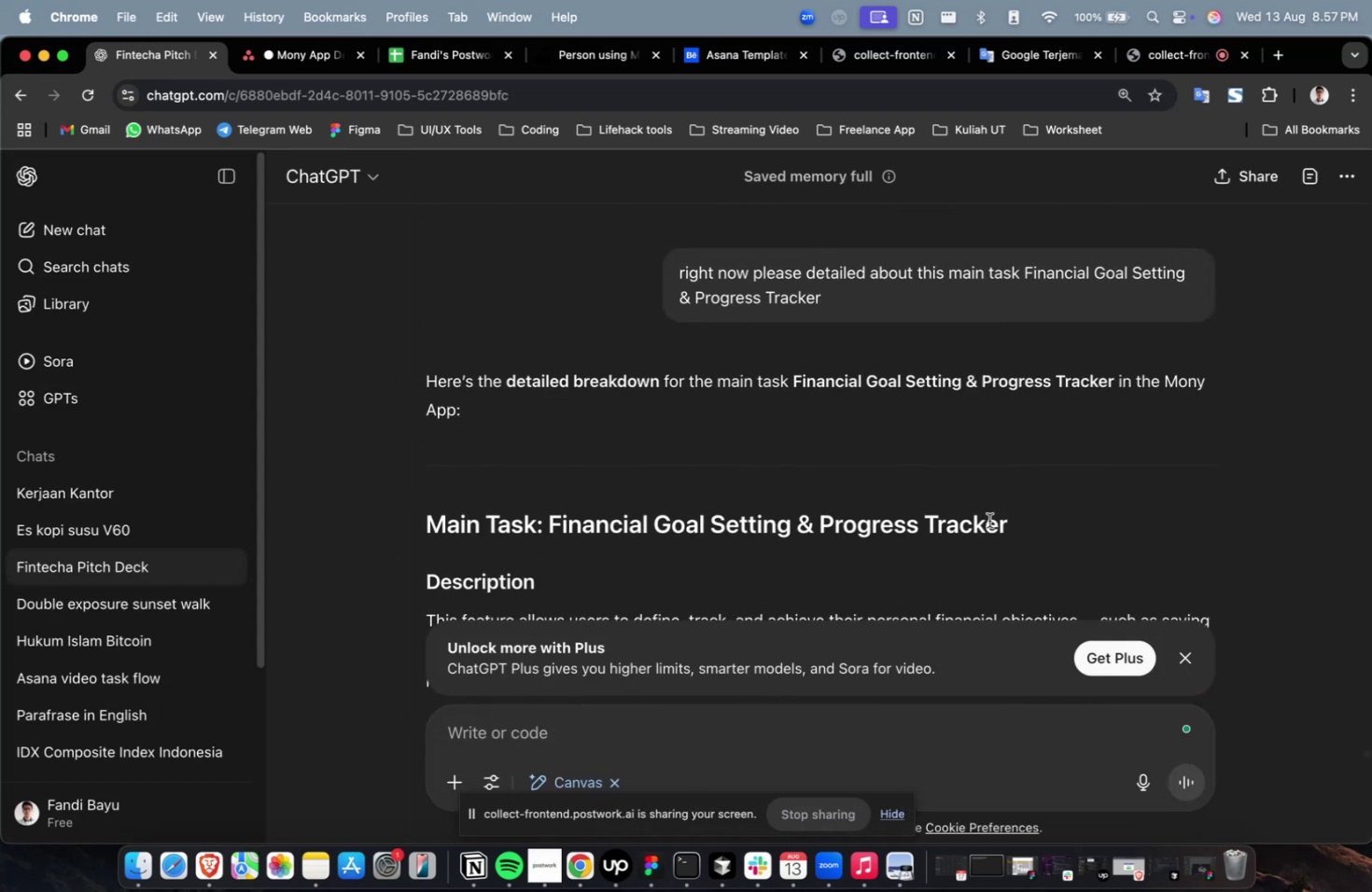 
left_click_drag(start_coordinate=[1021, 532], to_coordinate=[549, 524])
 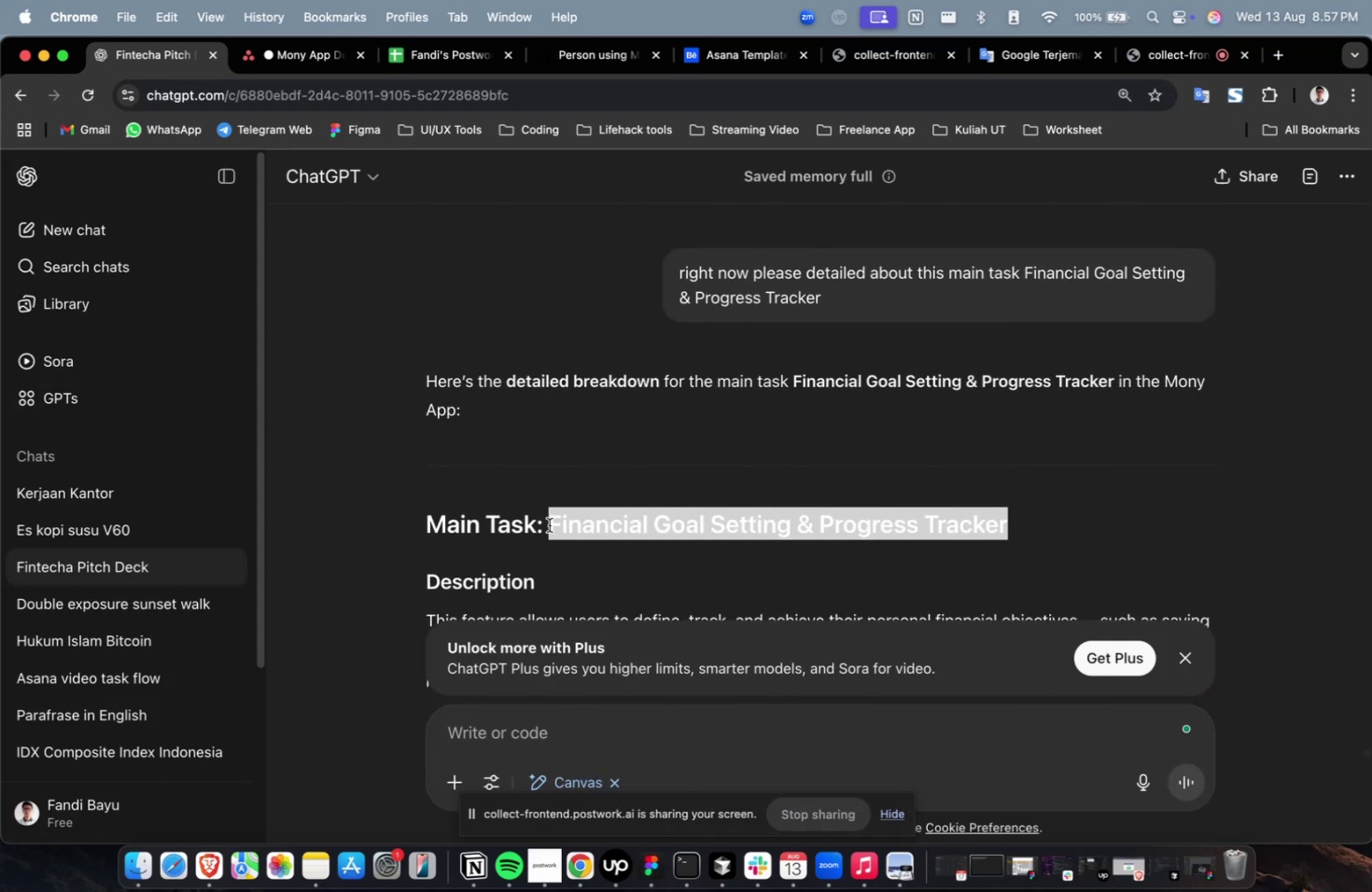 
key(Meta+C)
 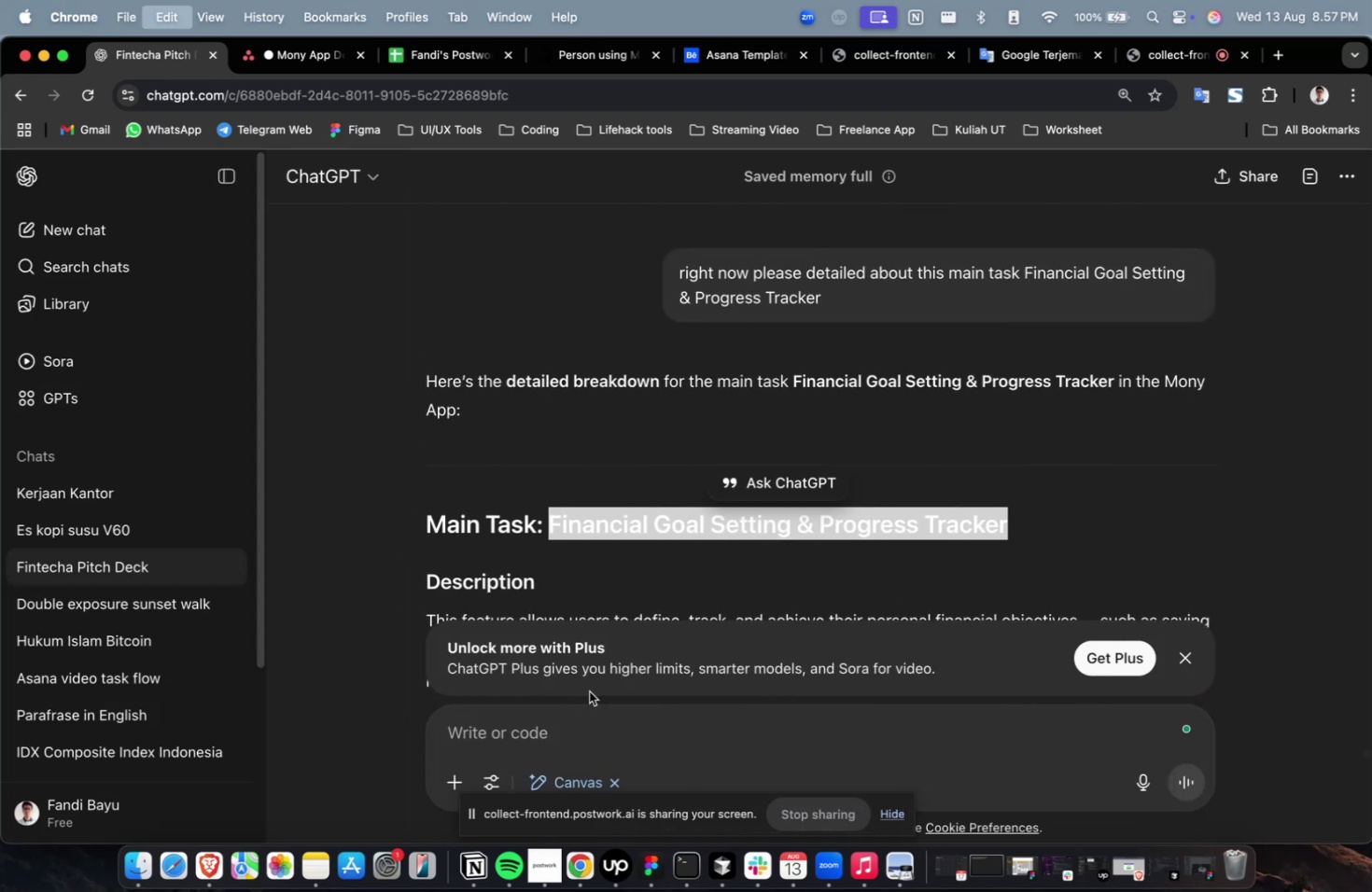 
key(Meta+C)
 